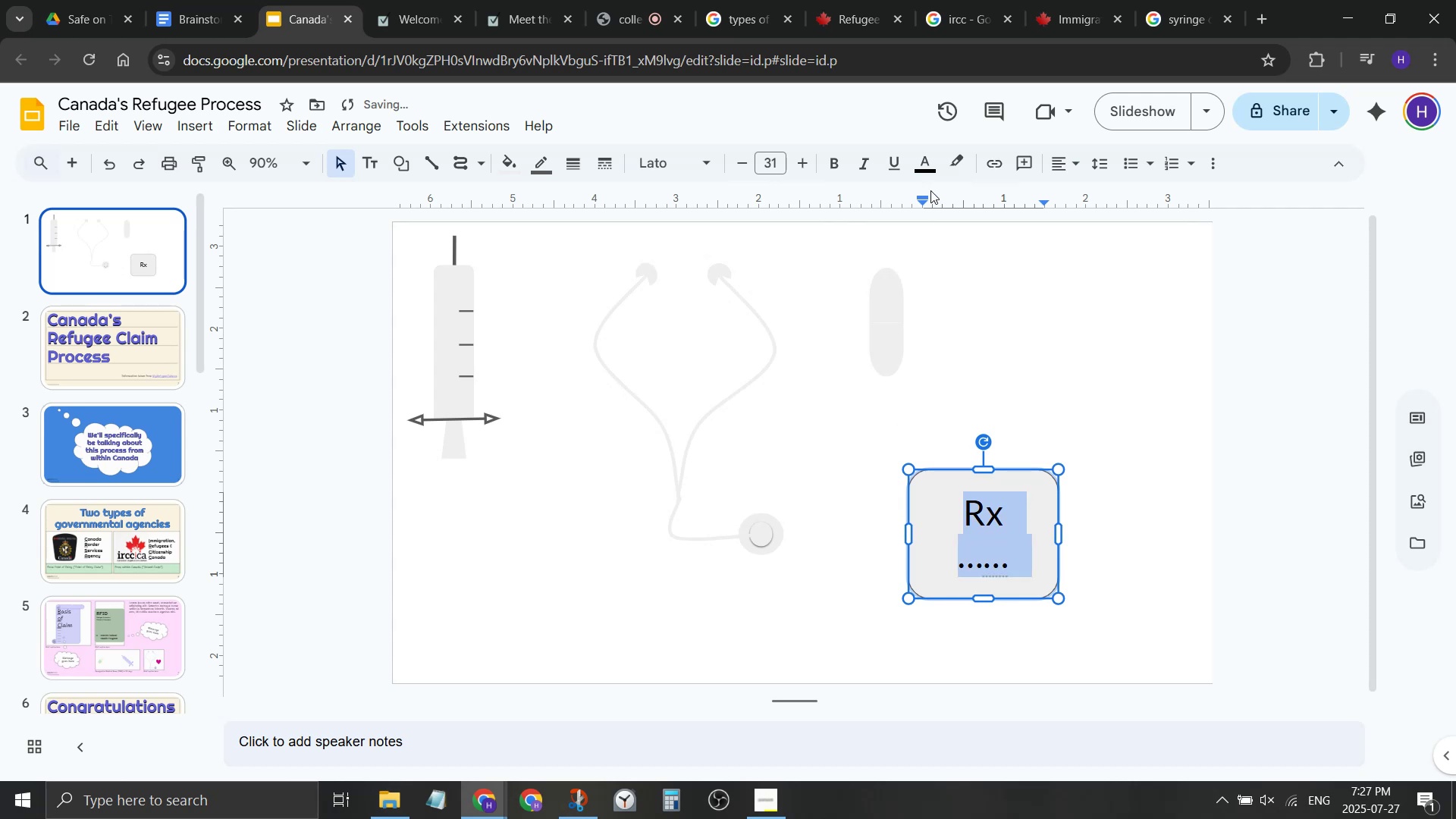 
key(Control+A)
 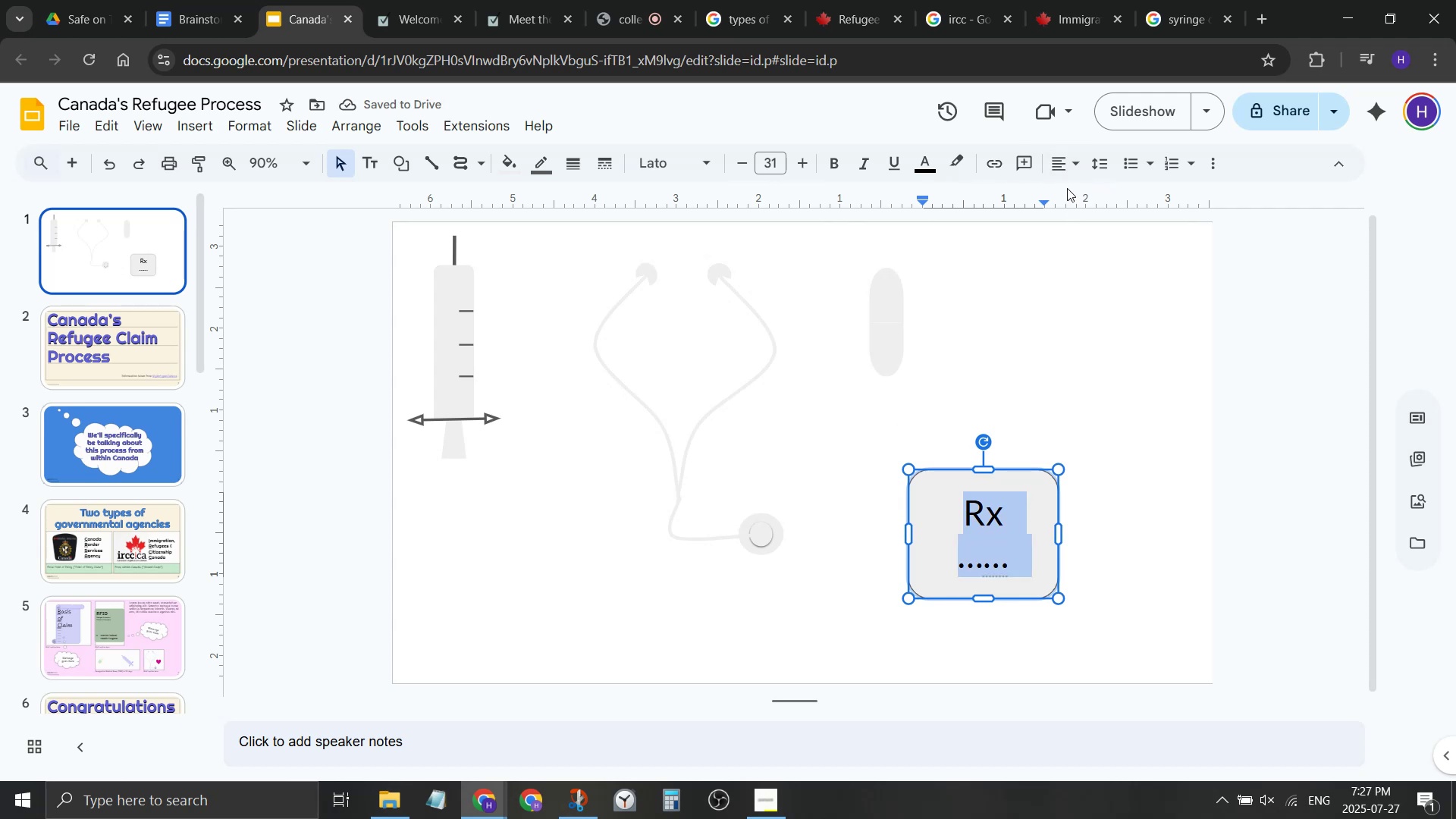 
left_click([1074, 165])
 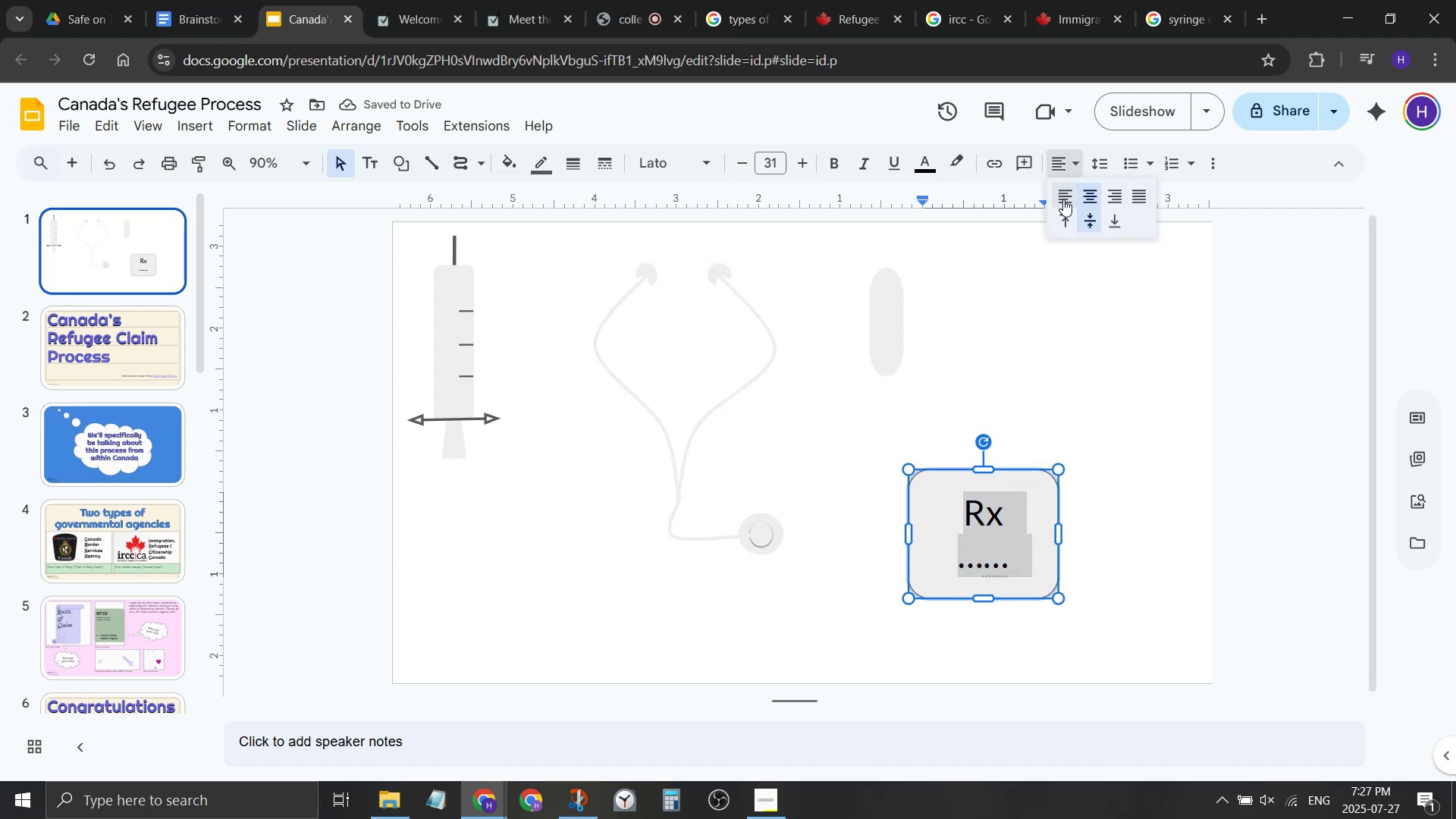 
left_click([1063, 199])
 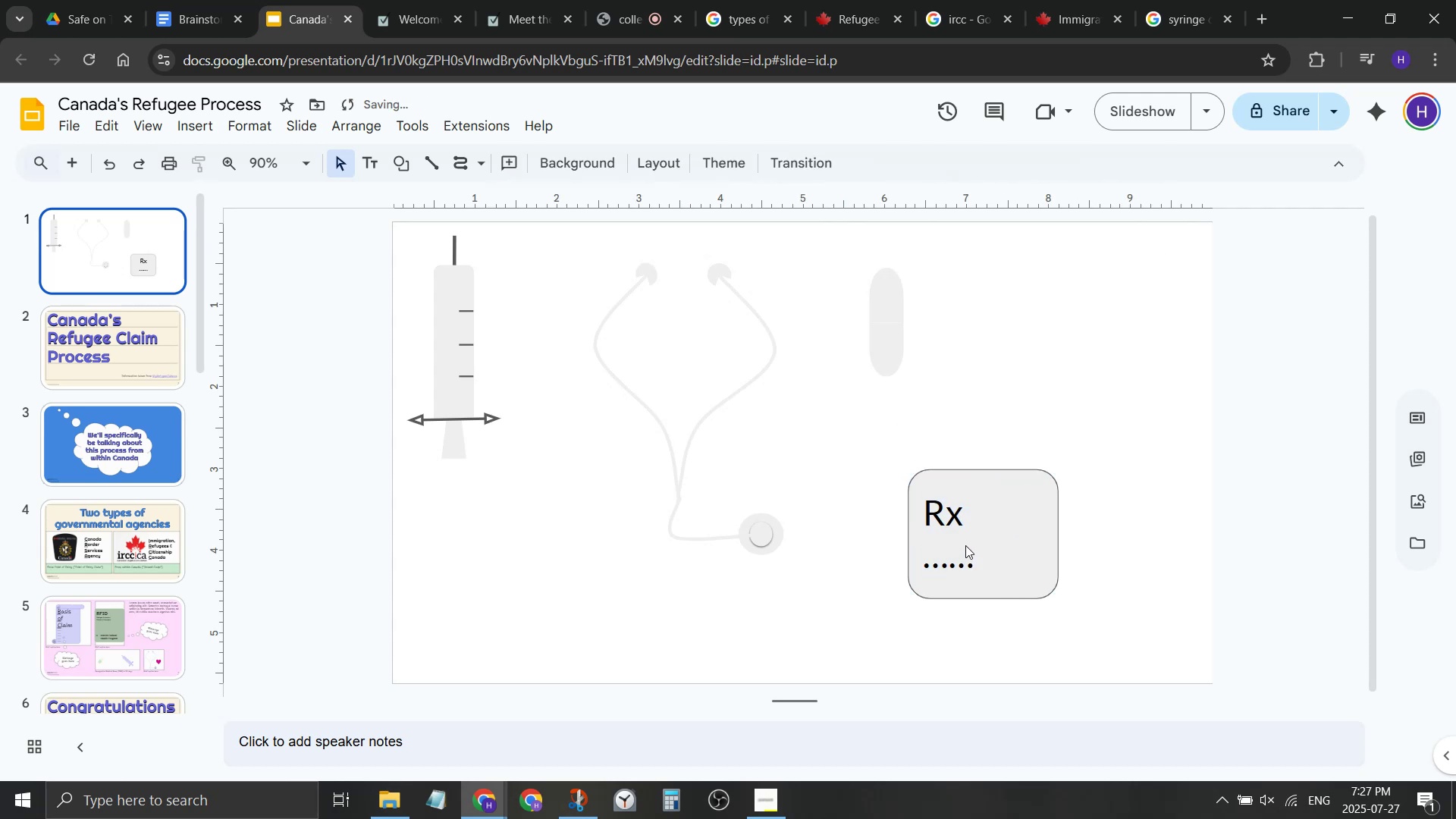 
double_click([947, 522])
 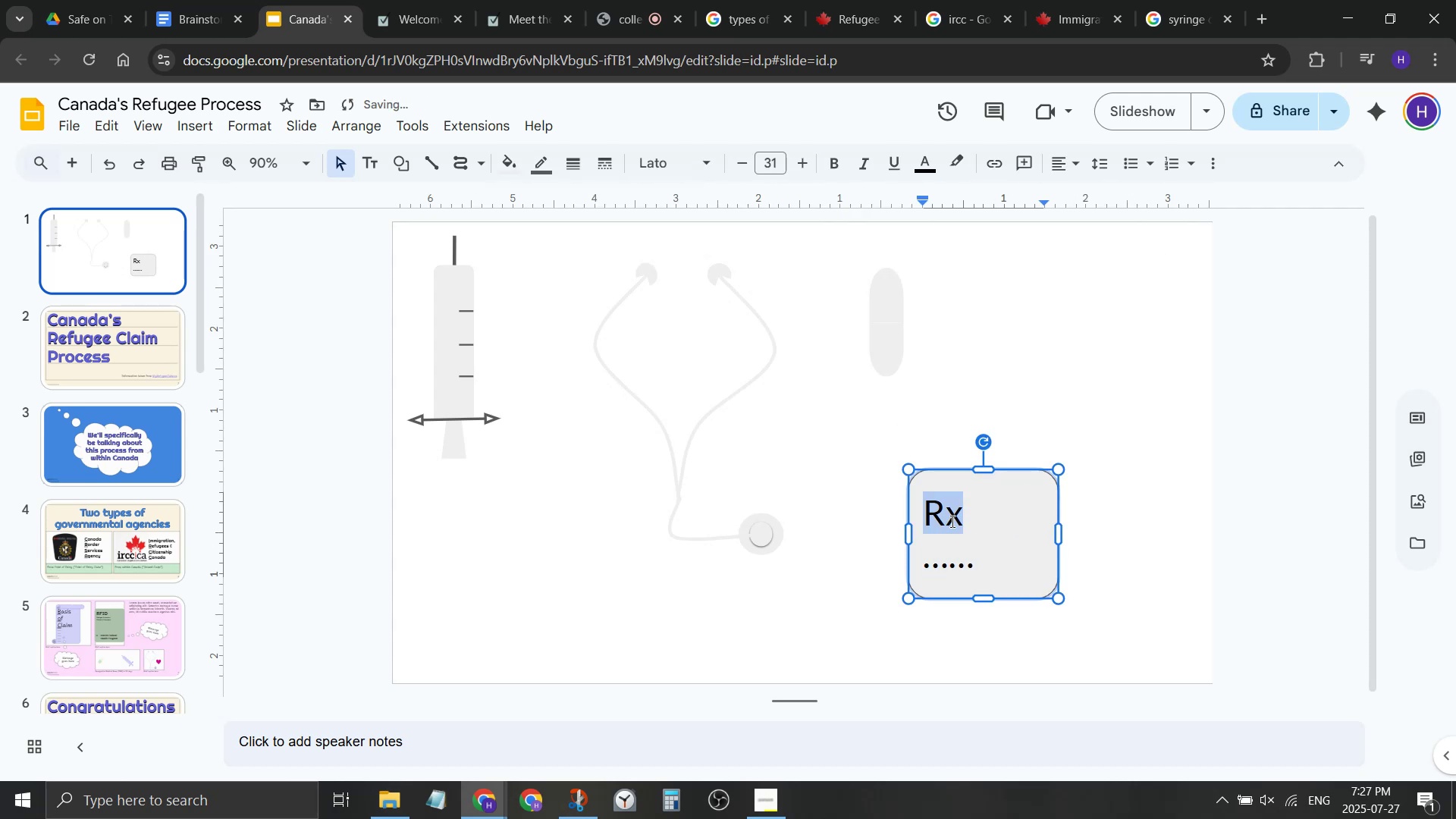 
triple_click([947, 522])
 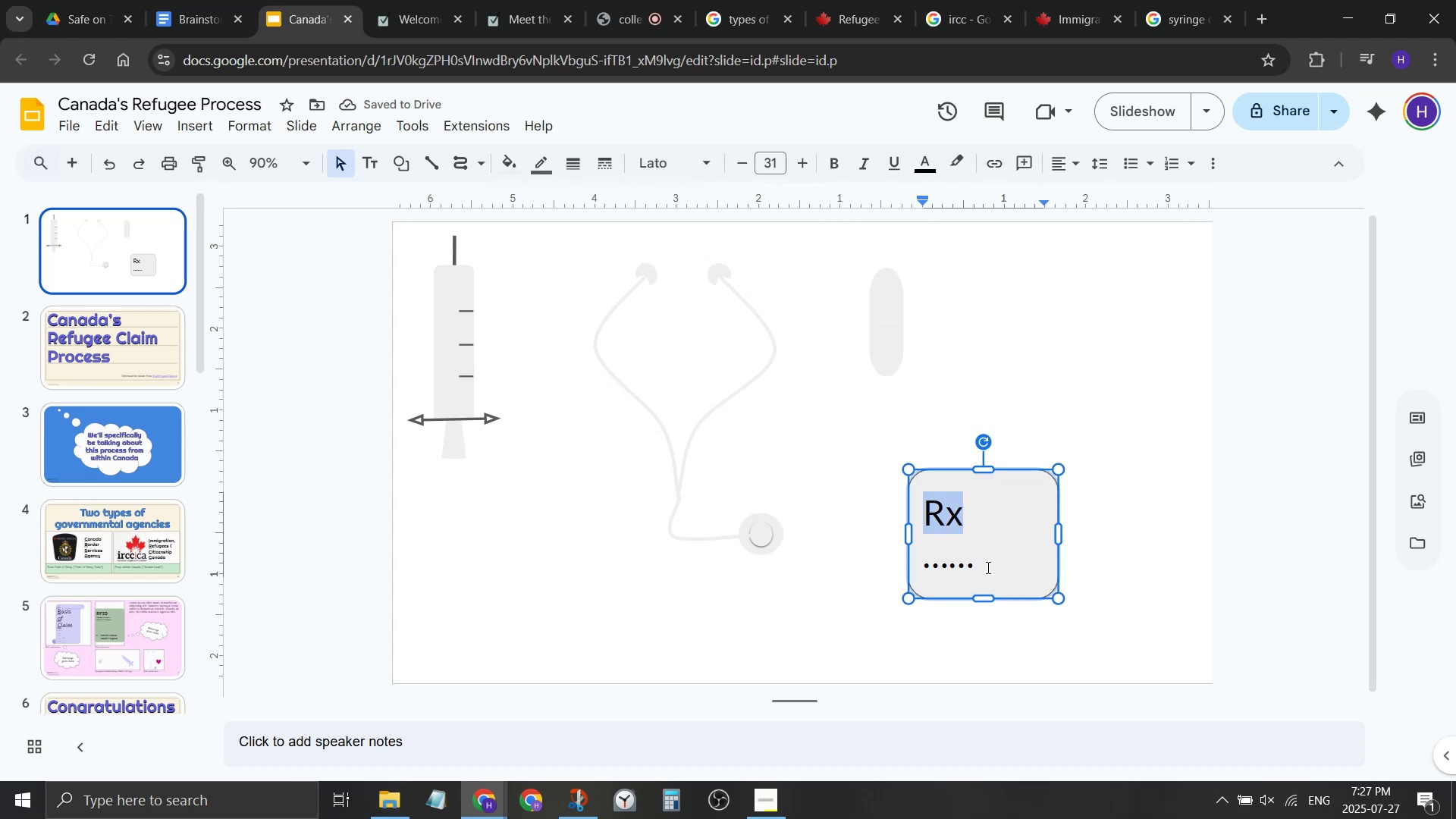 
left_click([986, 567])
 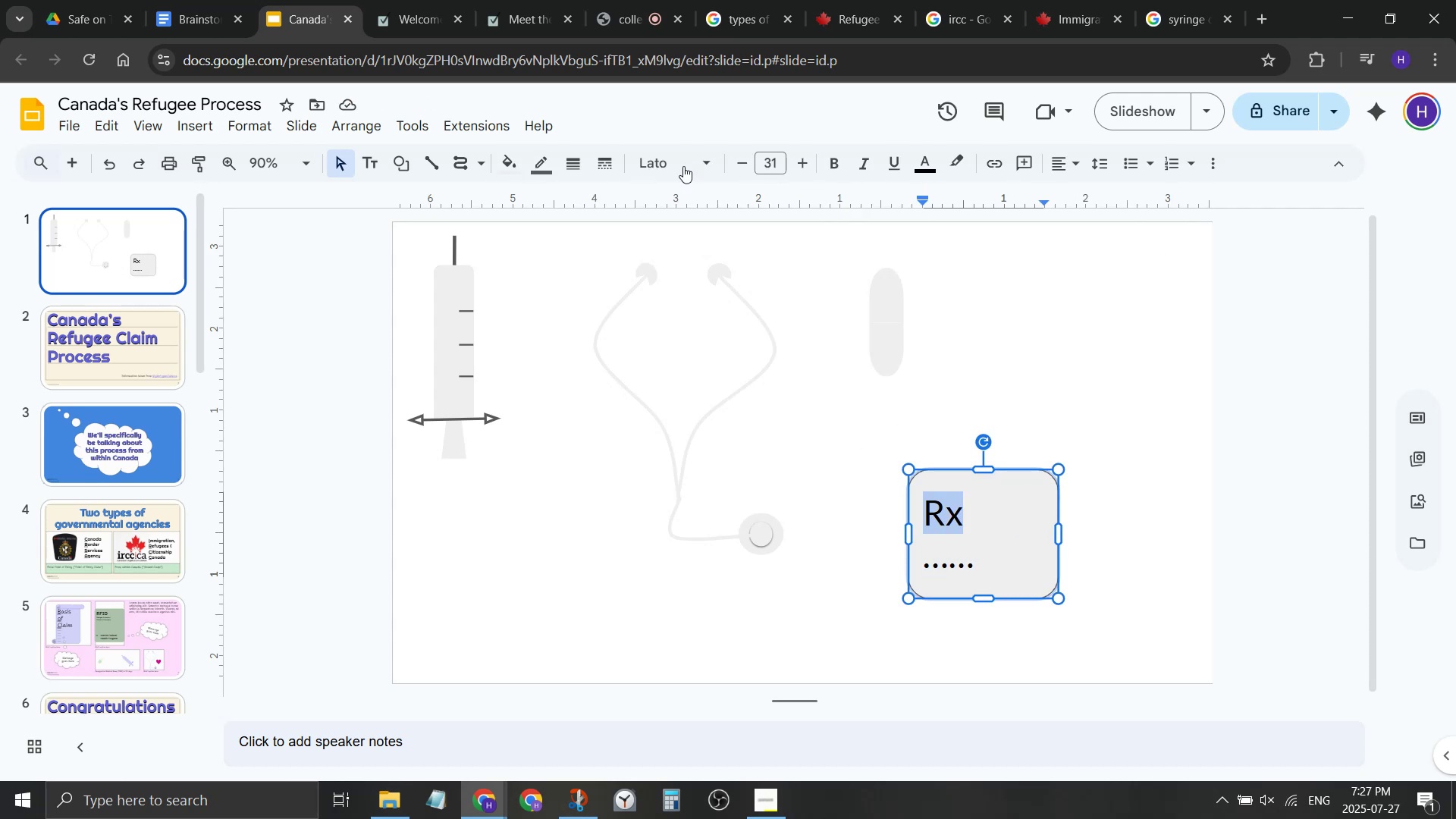 
left_click([706, 168])
 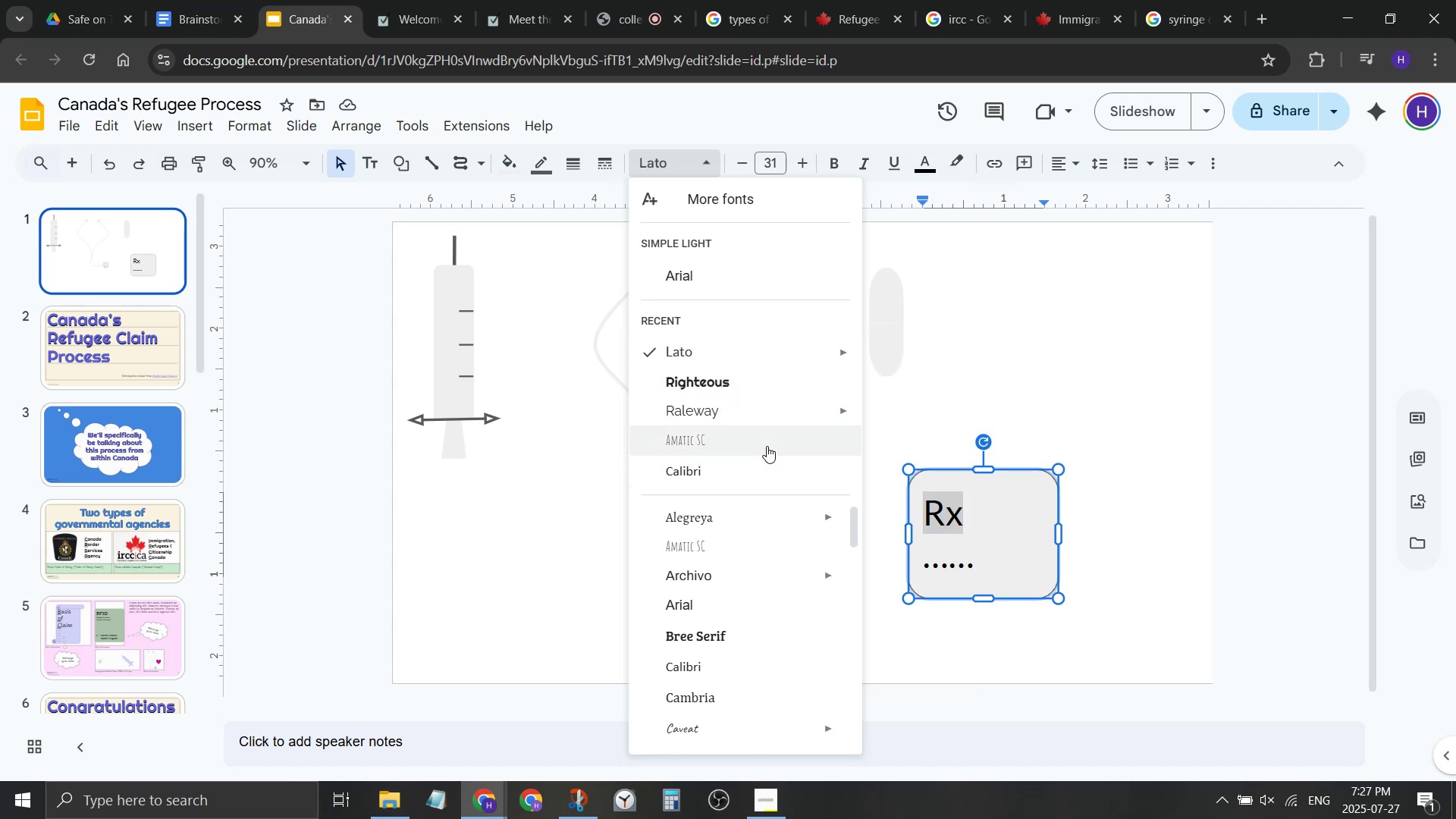 
left_click([767, 446])
 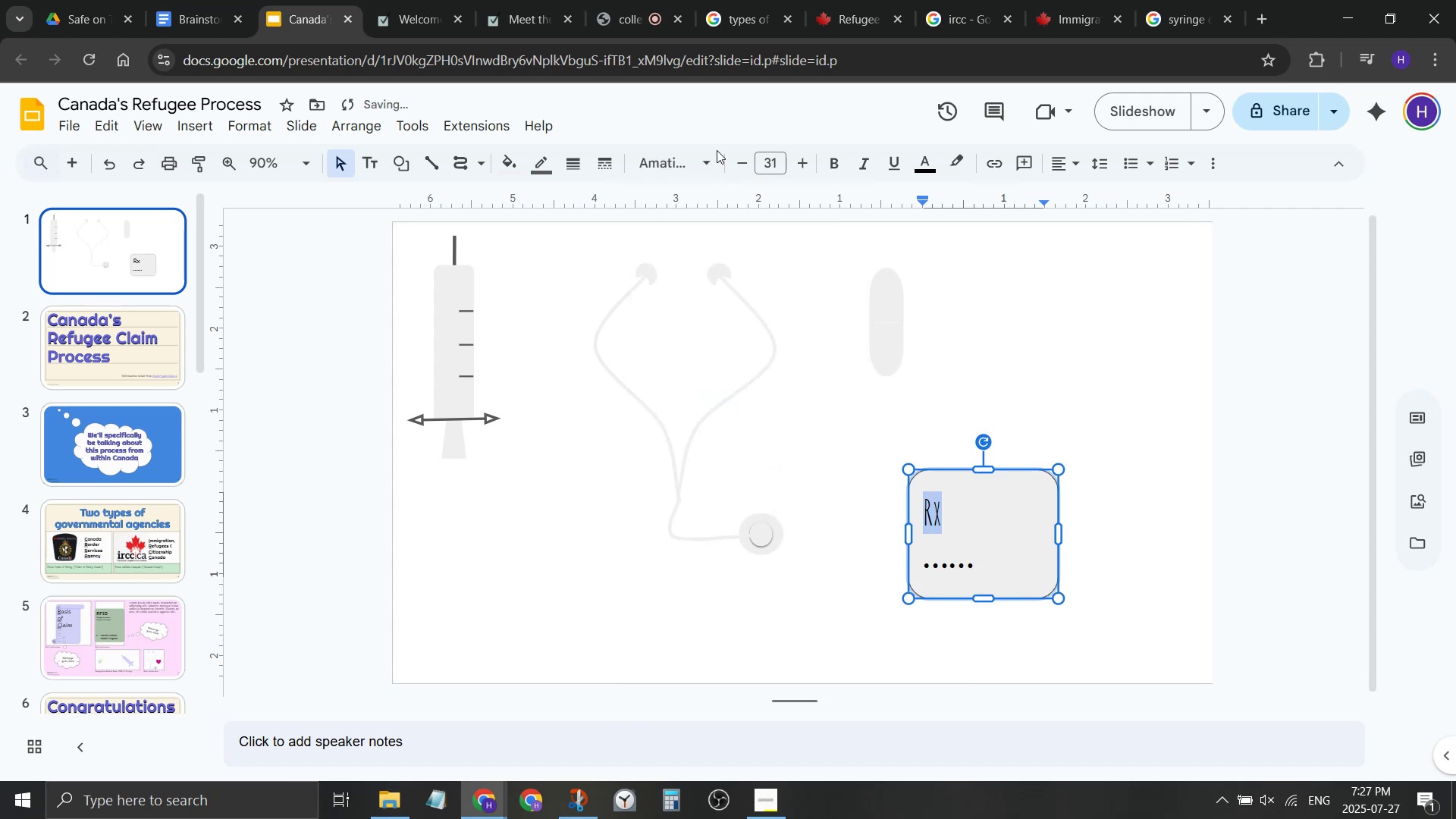 
left_click([713, 161])
 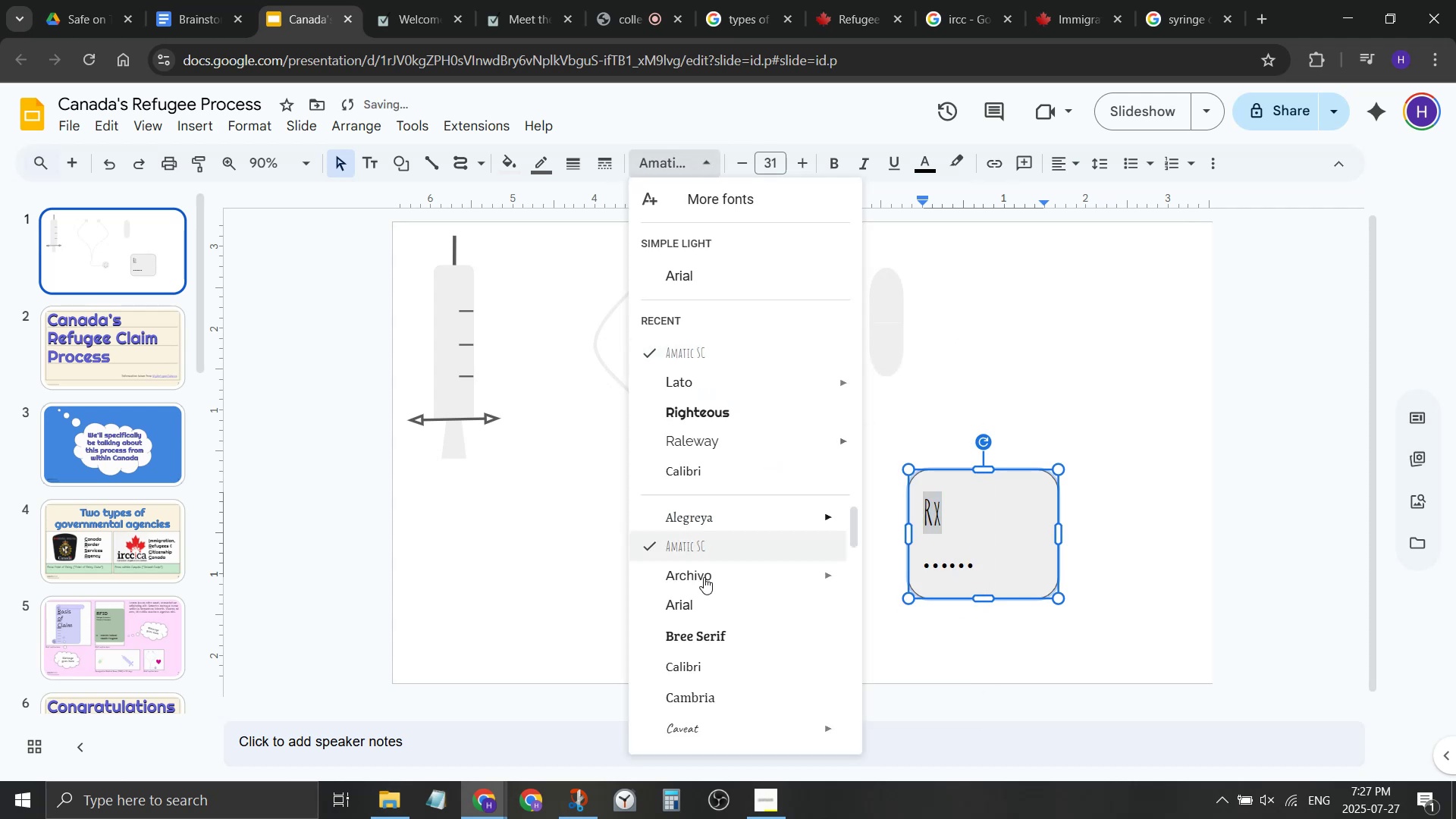 
scroll: coordinate [737, 576], scroll_direction: down, amount: 6.0
 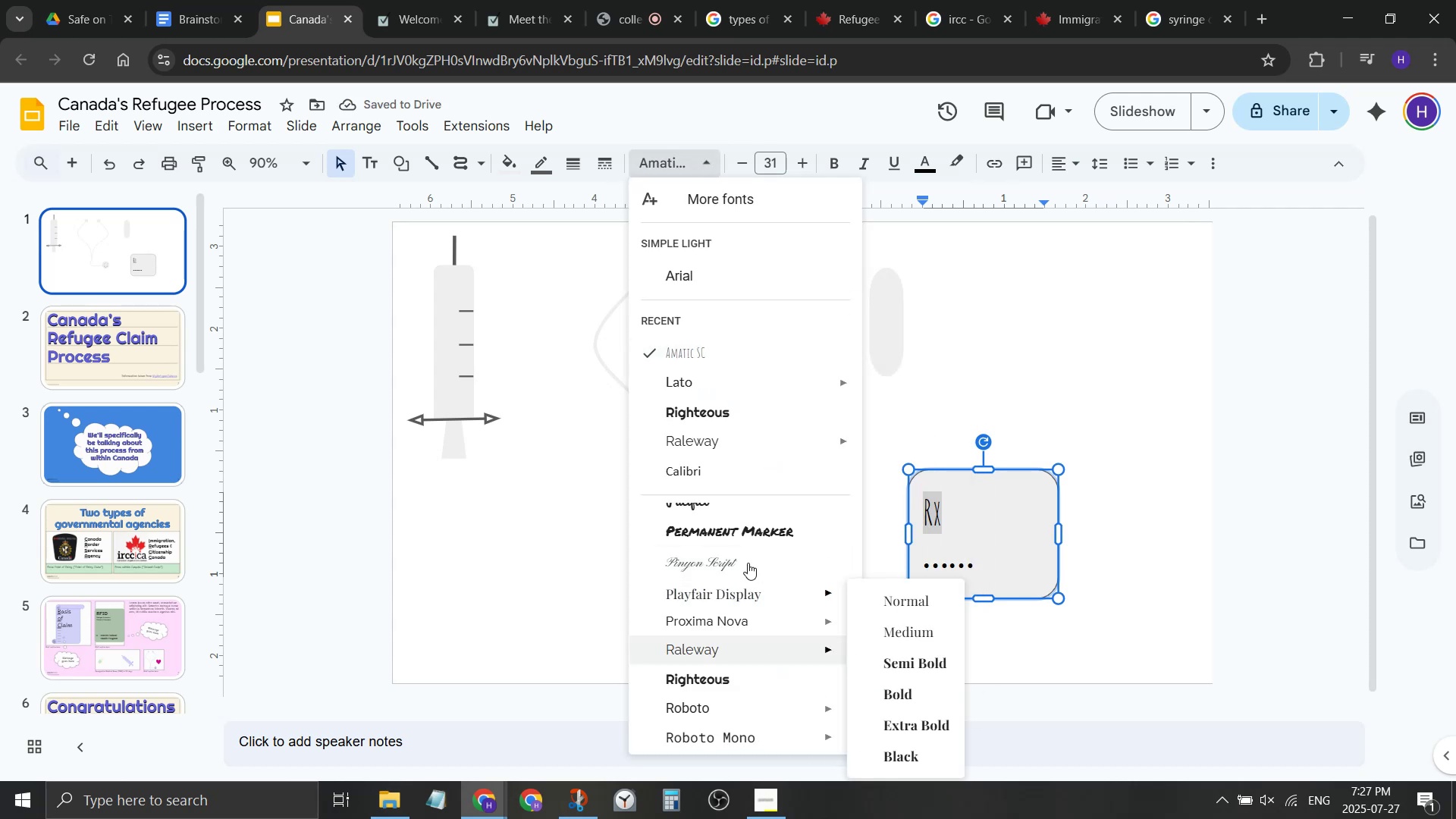 
left_click([748, 562])
 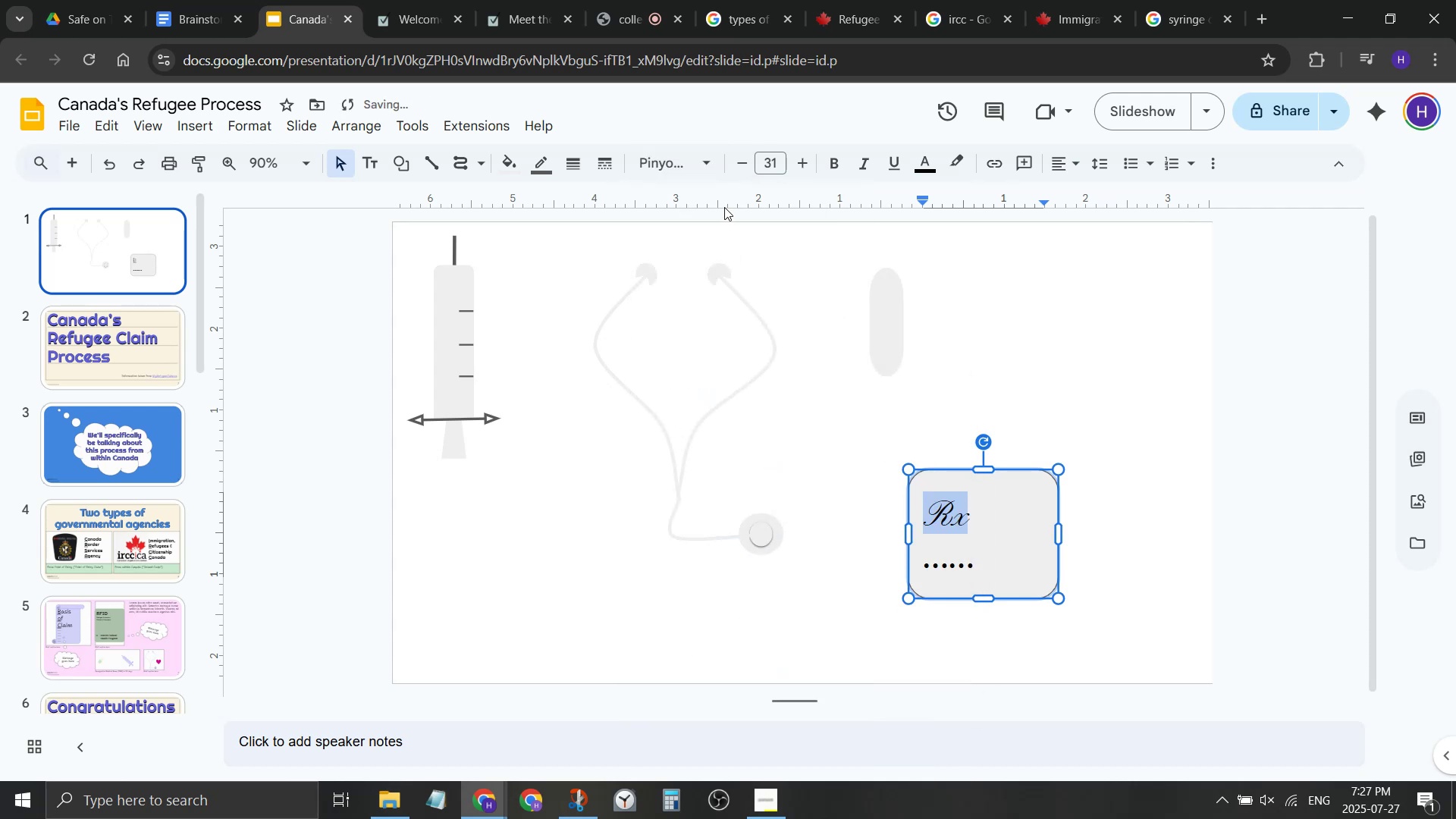 
left_click([703, 173])
 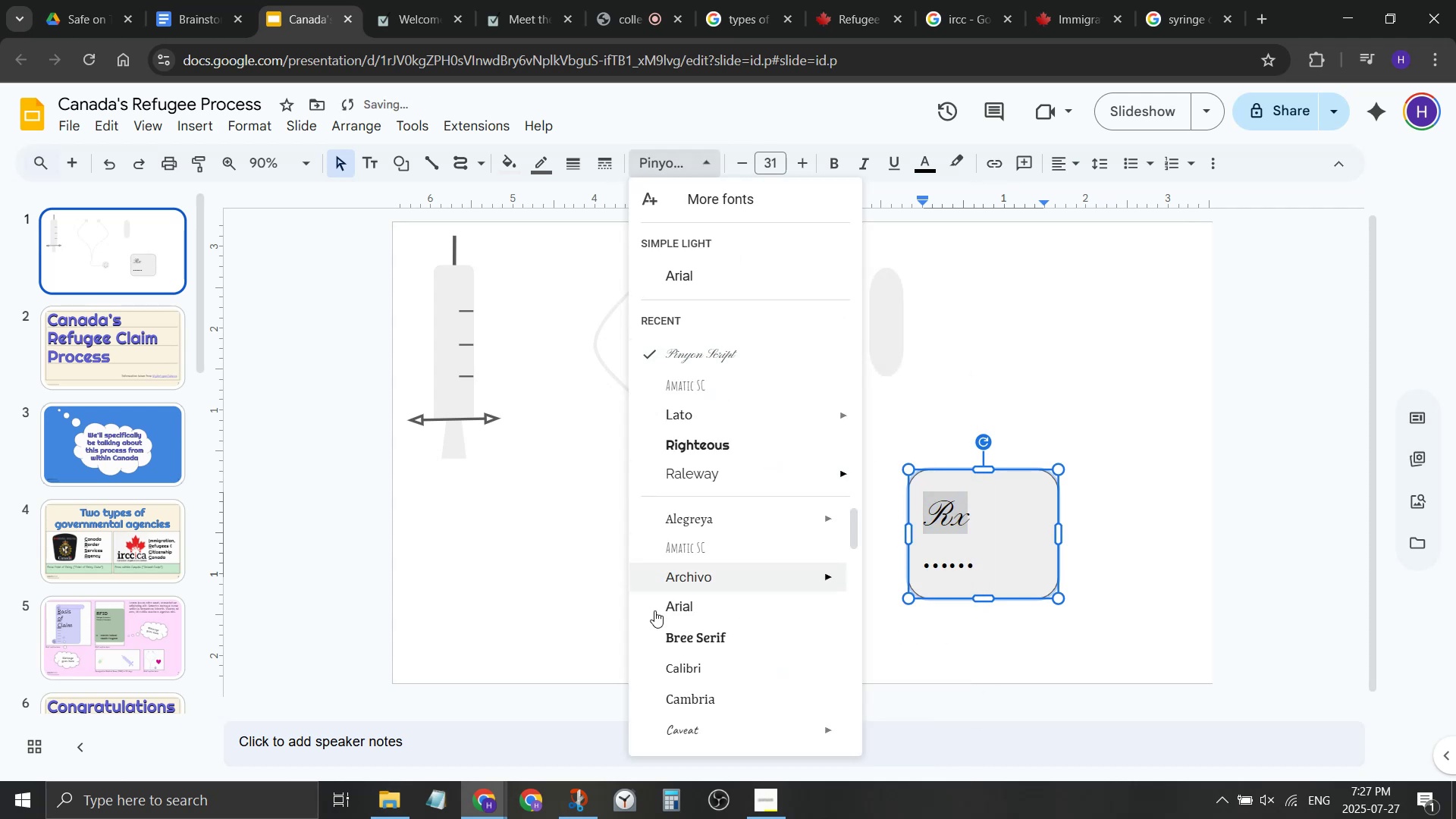 
scroll: coordinate [733, 651], scroll_direction: down, amount: 9.0
 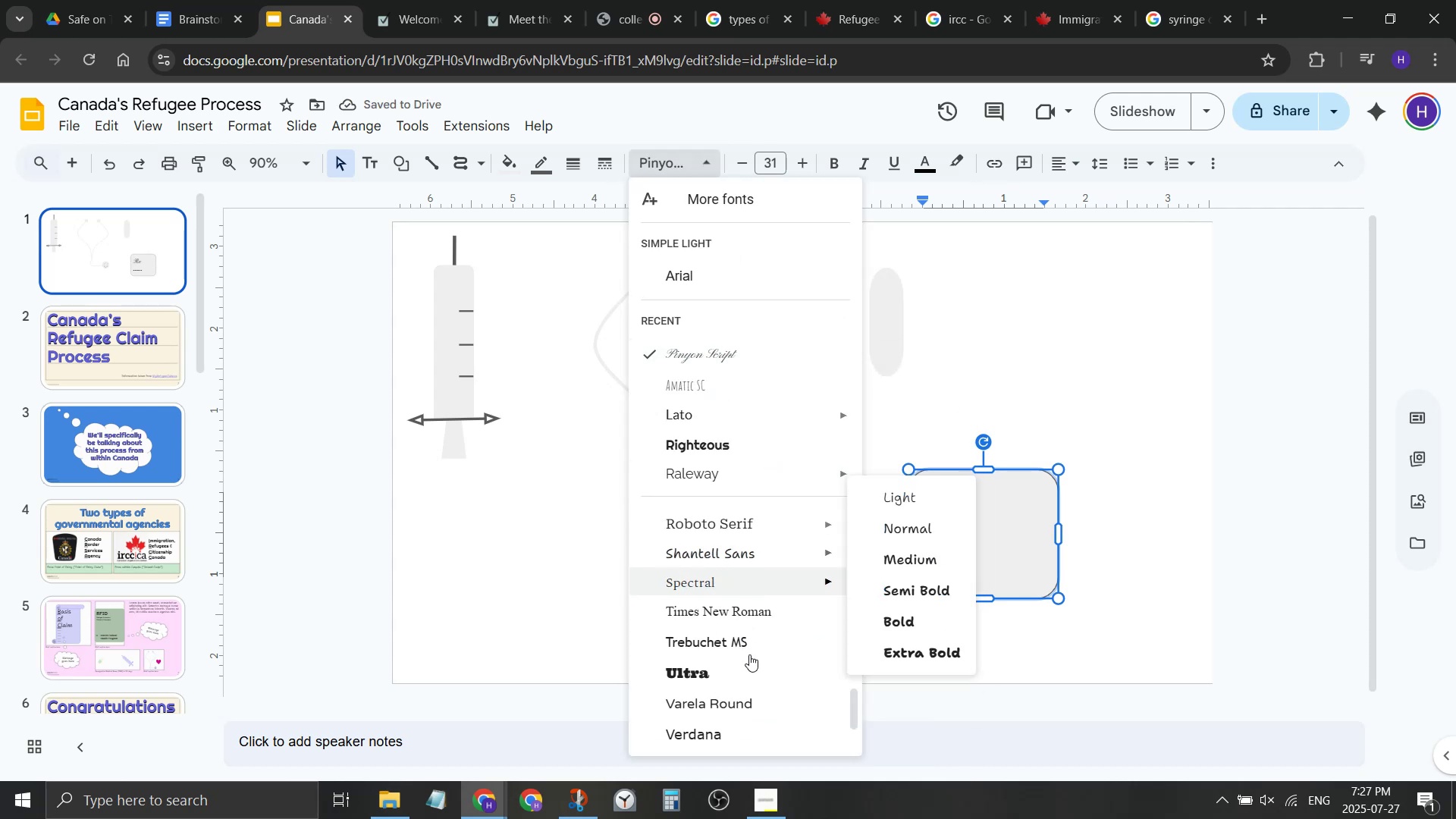 
scroll: coordinate [750, 654], scroll_direction: up, amount: 2.0
 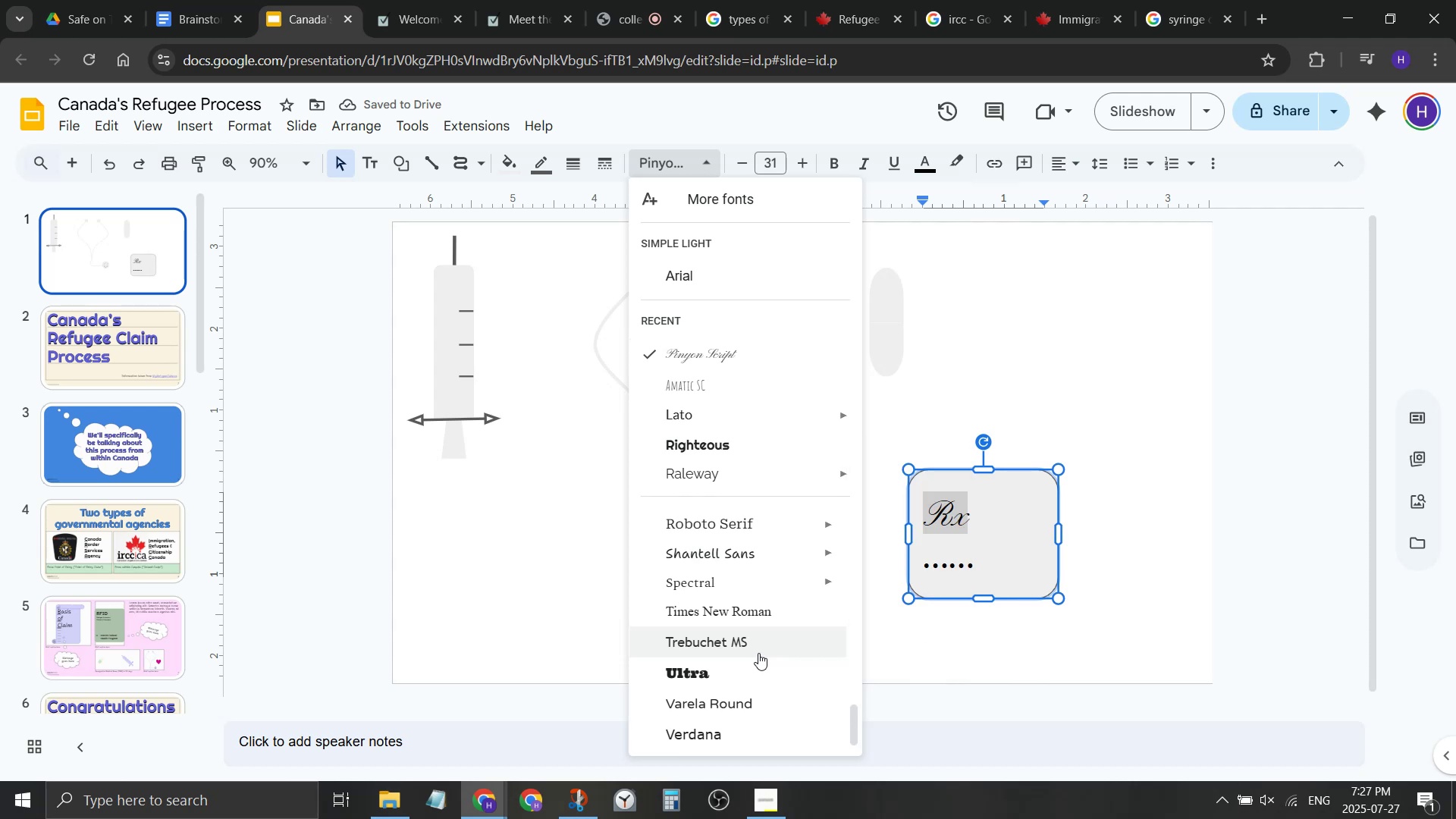 
scroll: coordinate [758, 653], scroll_direction: none, amount: 0.0
 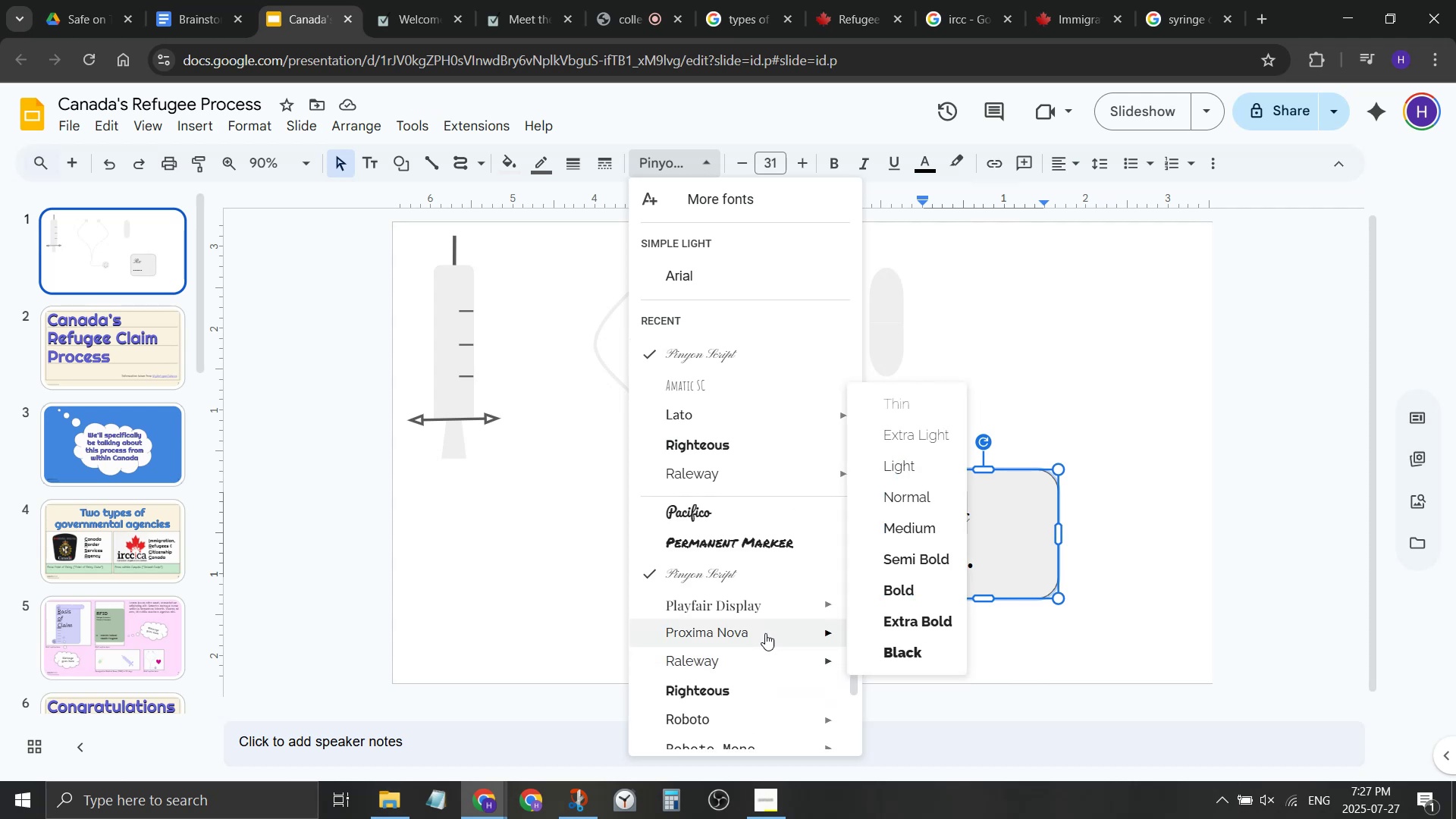 
scroll: coordinate [777, 643], scroll_direction: up, amount: 3.0
 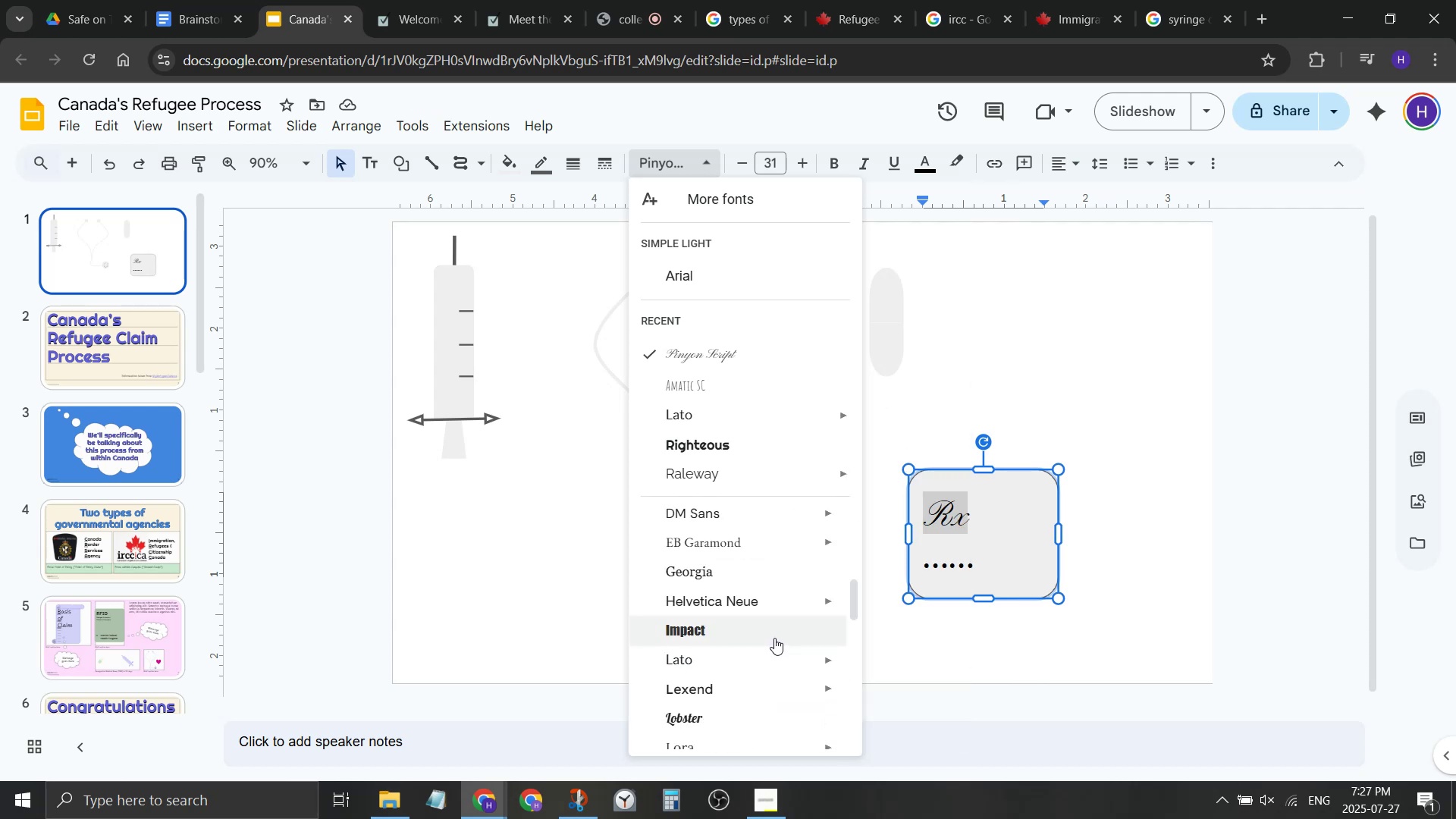 
scroll: coordinate [774, 645], scroll_direction: down, amount: 3.0
 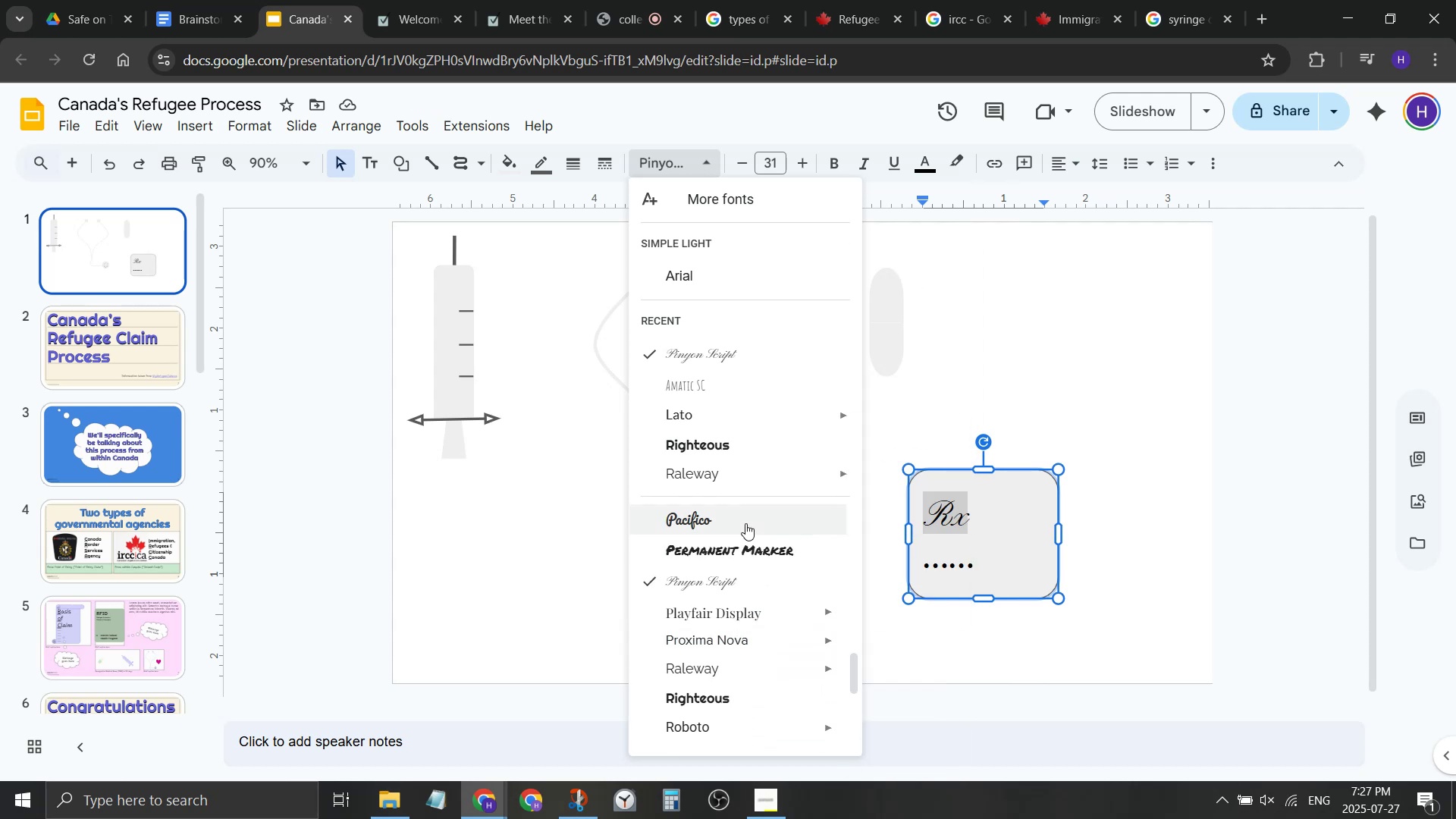 
left_click([745, 519])
 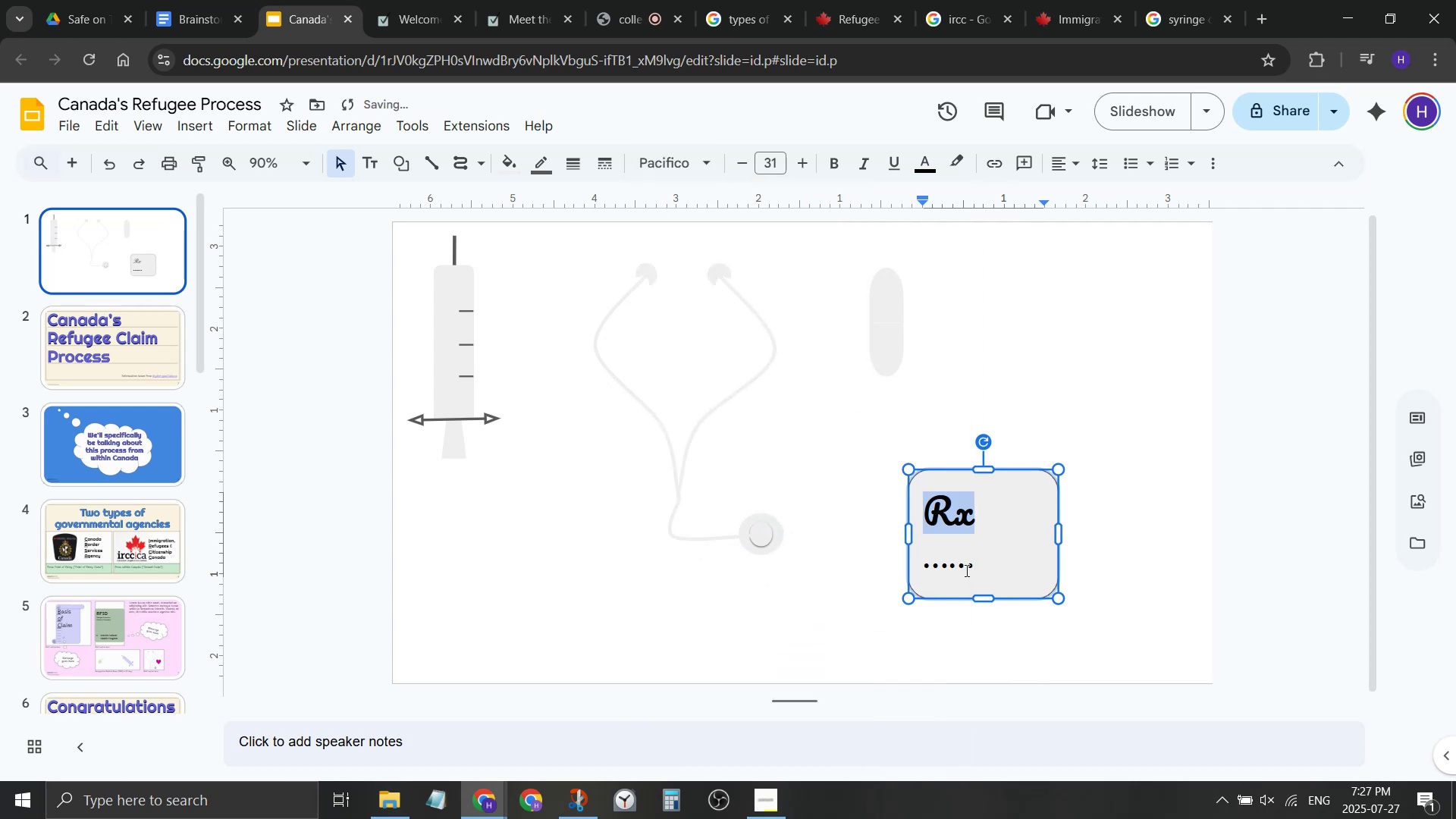 
left_click([982, 569])
 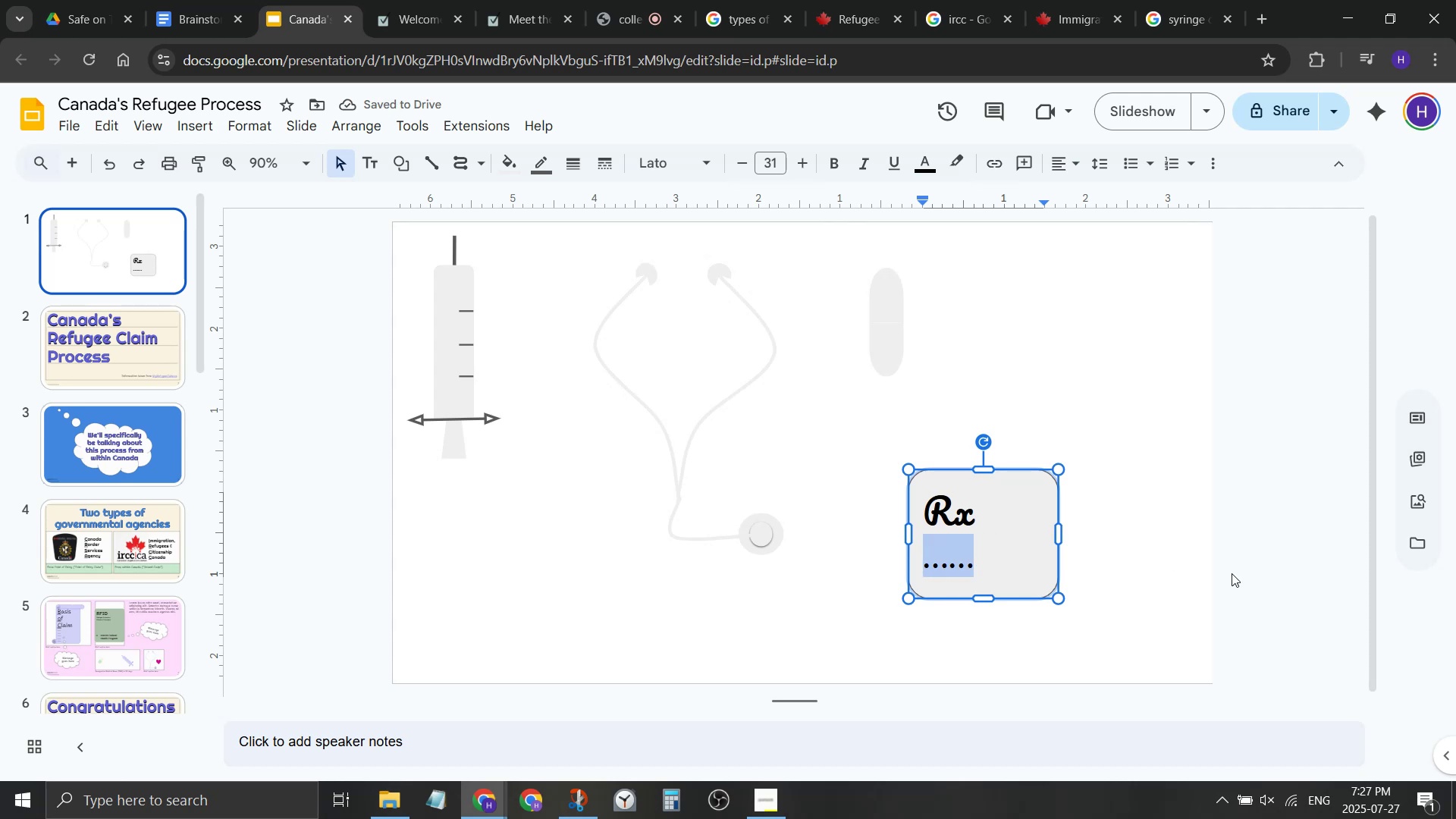 
key(Control+ControlLeft)
 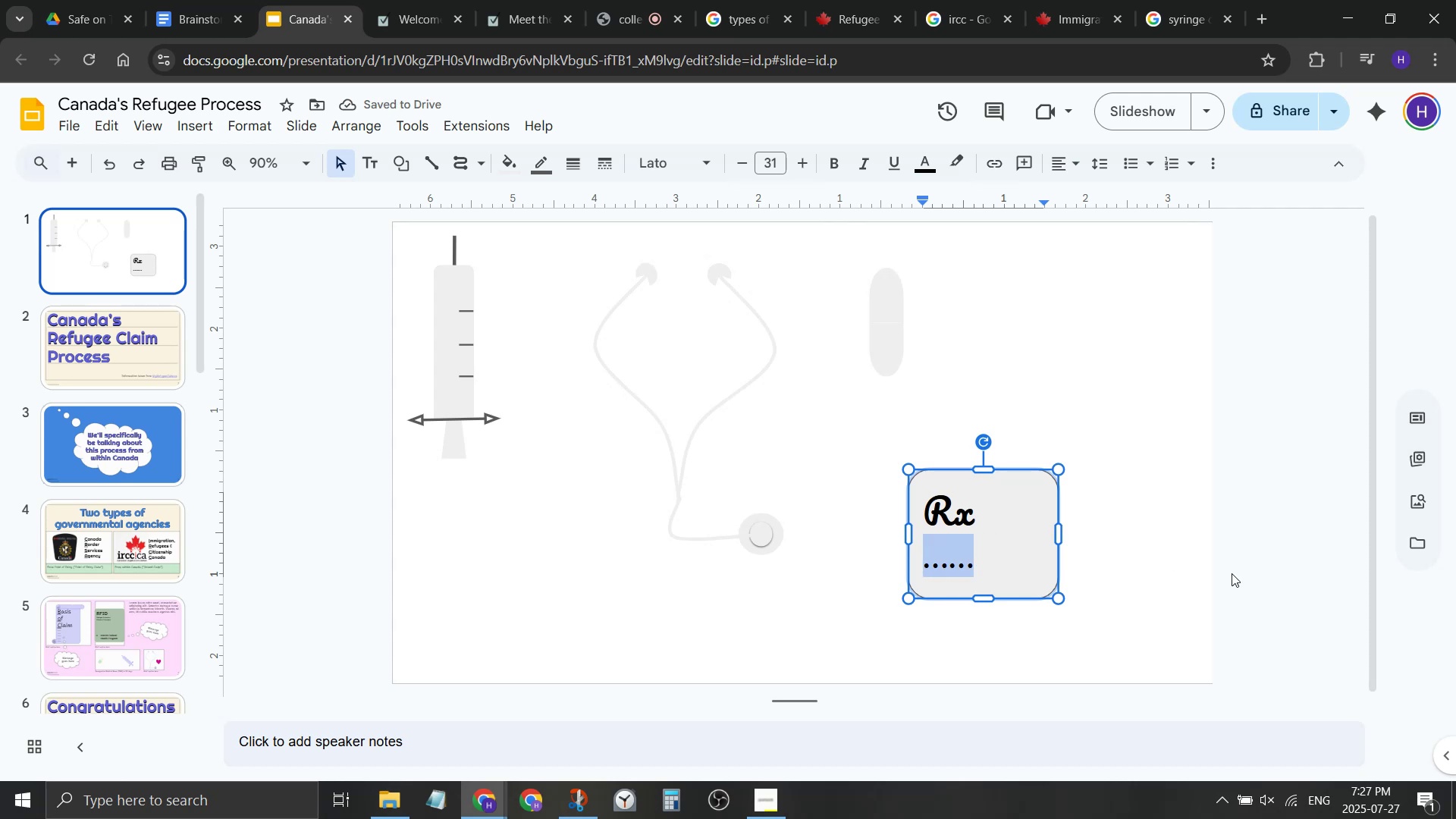 
key(Control+C)
 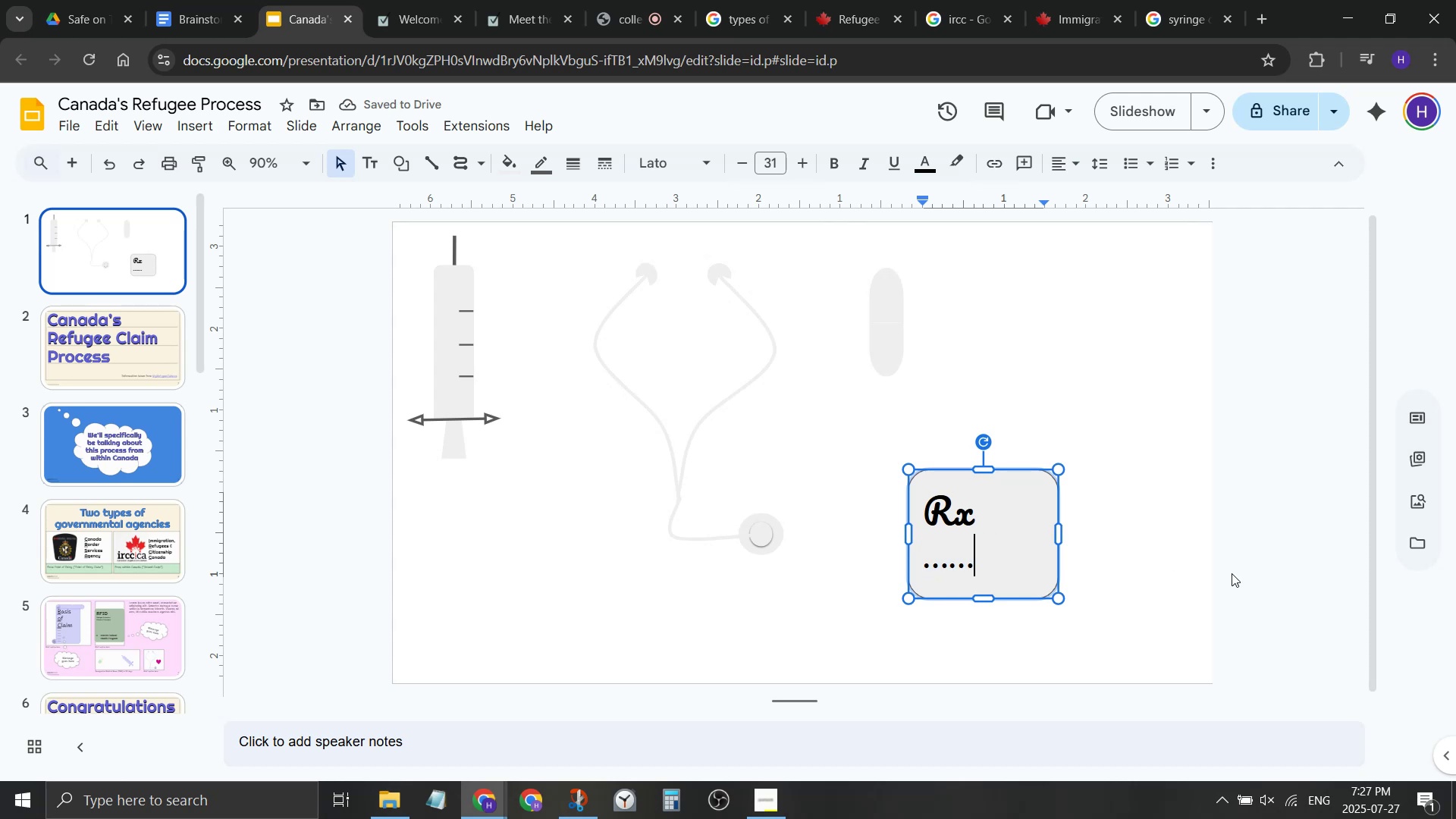 
key(ArrowRight)
 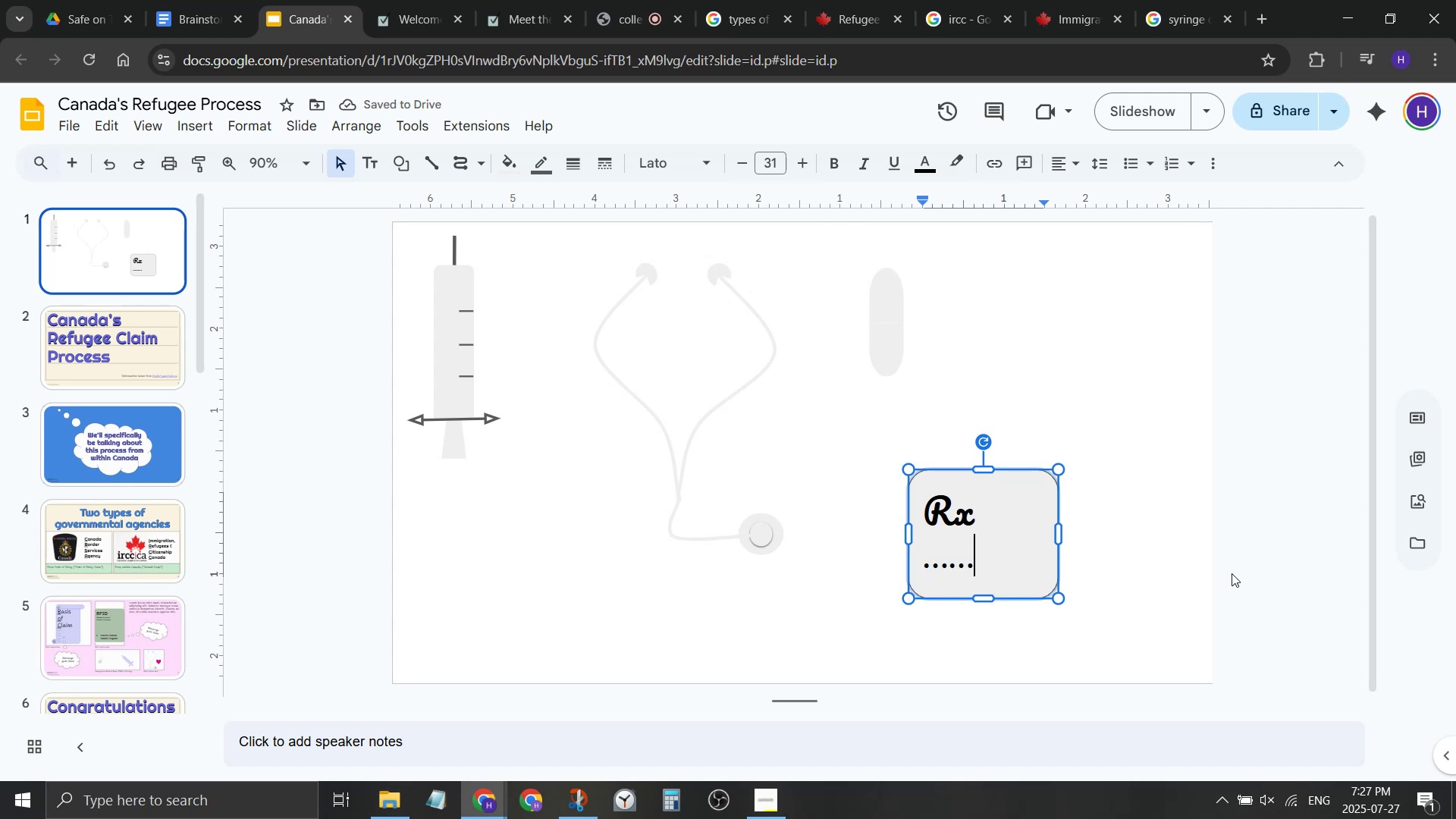 
key(Enter)
 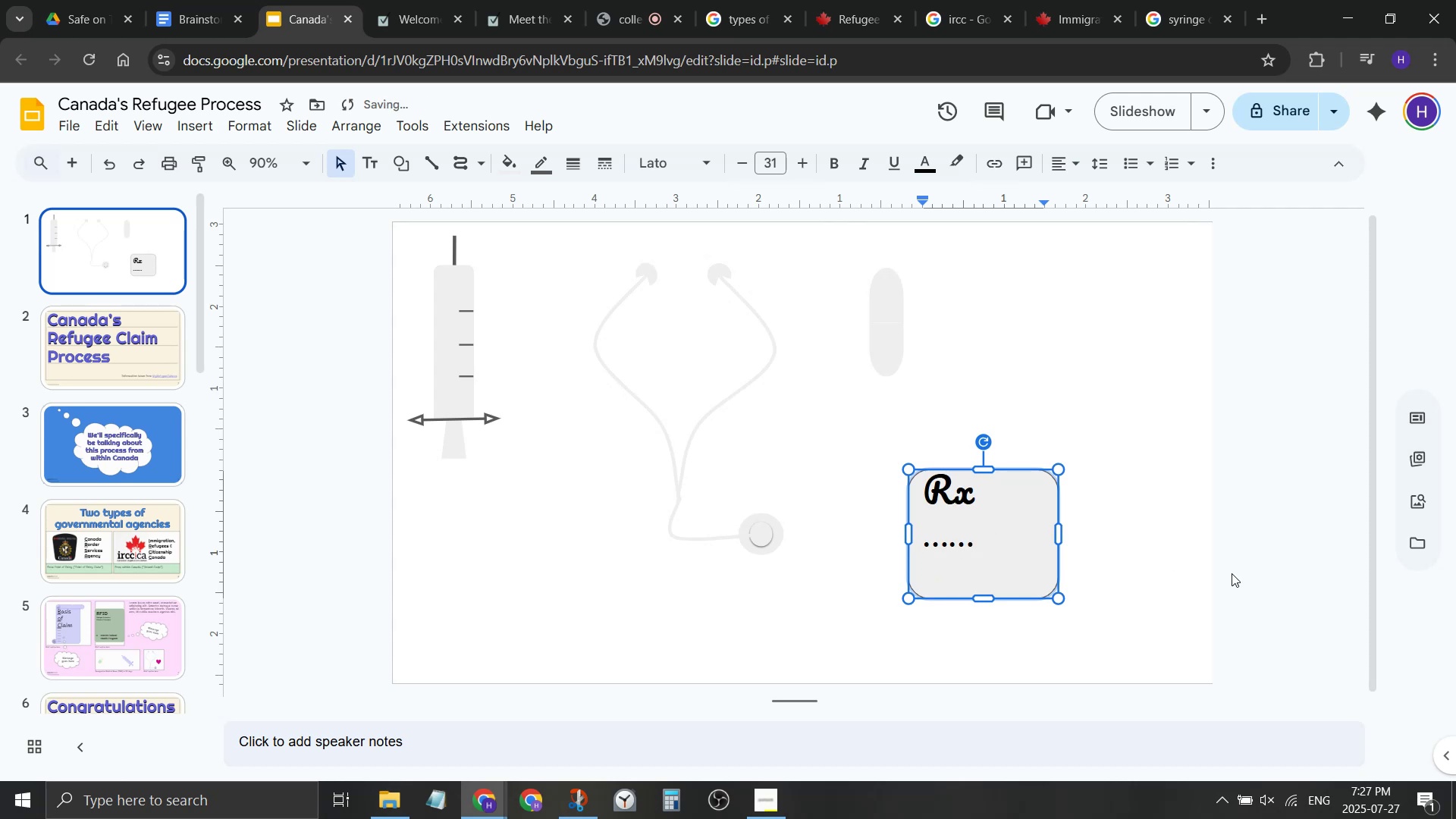 
key(Control+ControlLeft)
 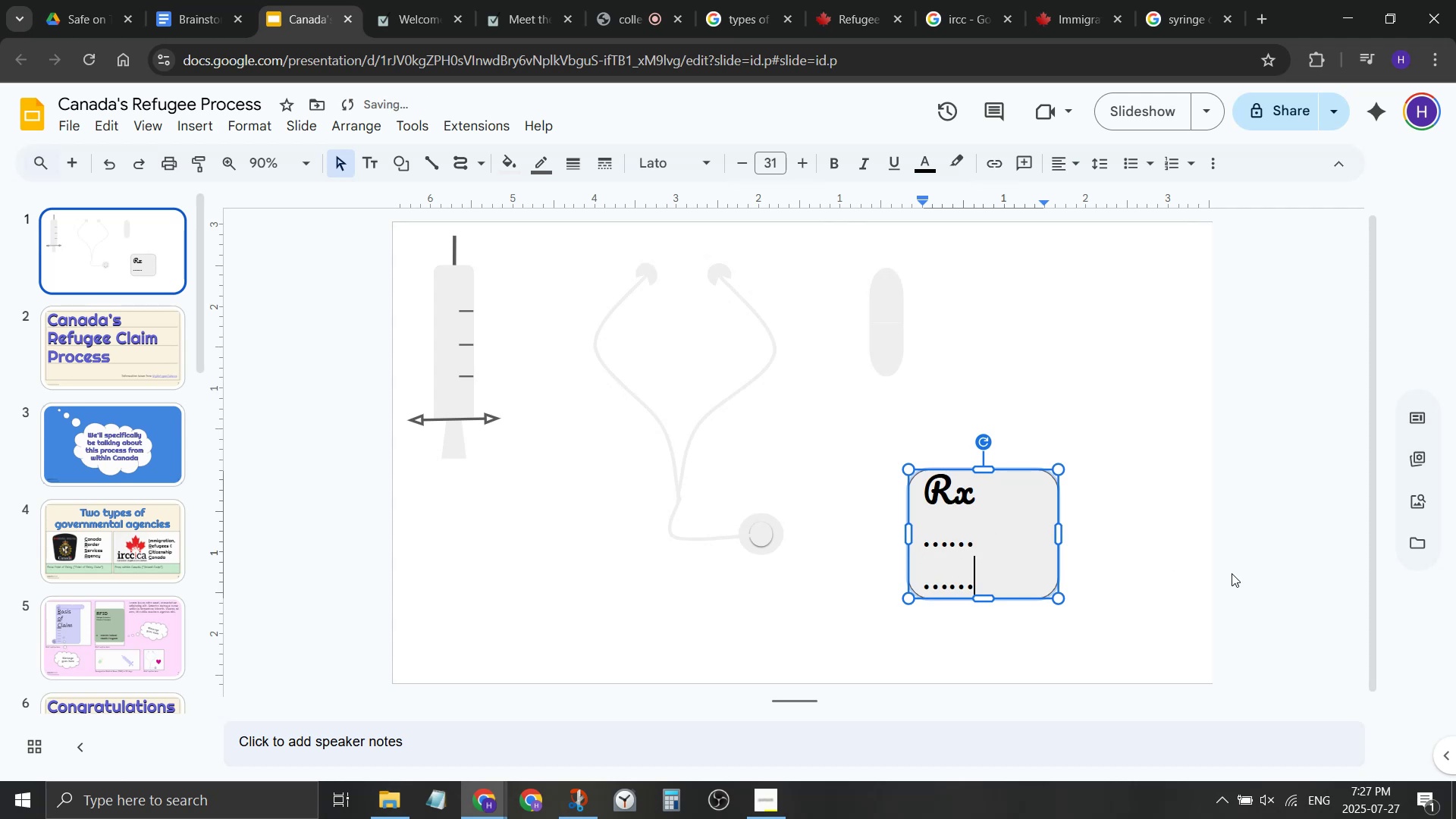 
key(Control+V)
 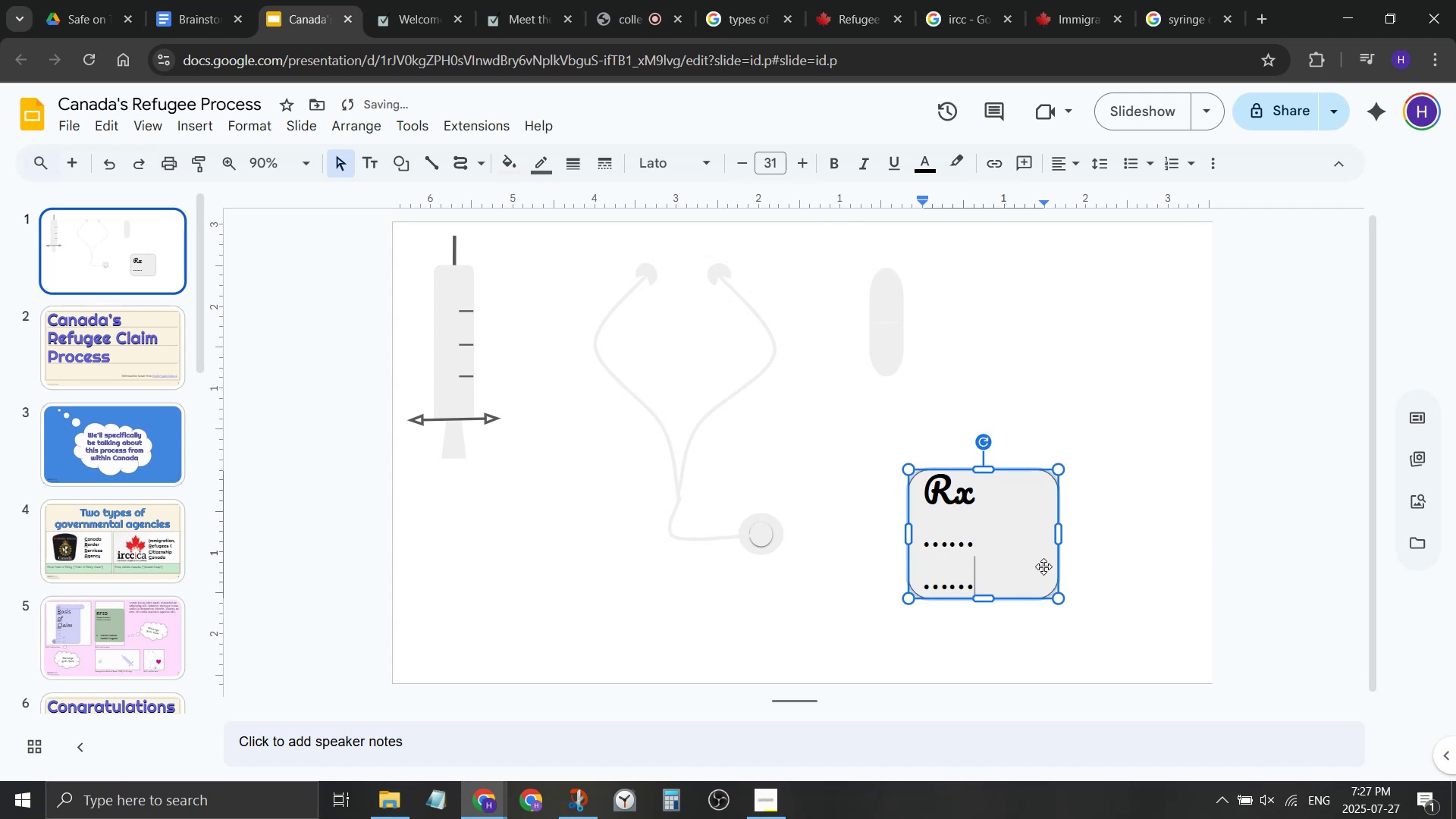 
hold_key(key=ShiftLeft, duration=1.04)
left_click([926, 539])
 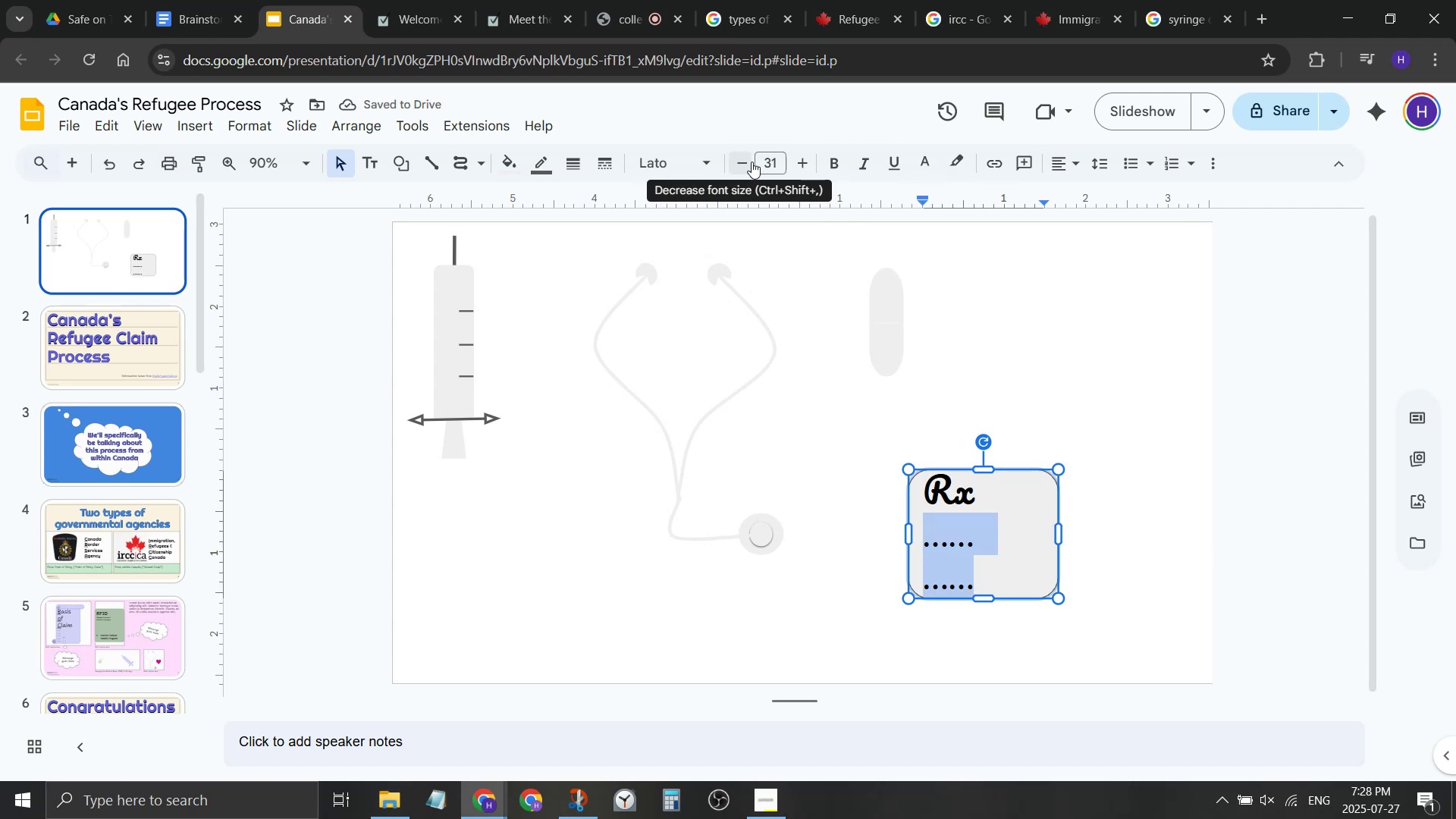 
double_click([752, 162])
 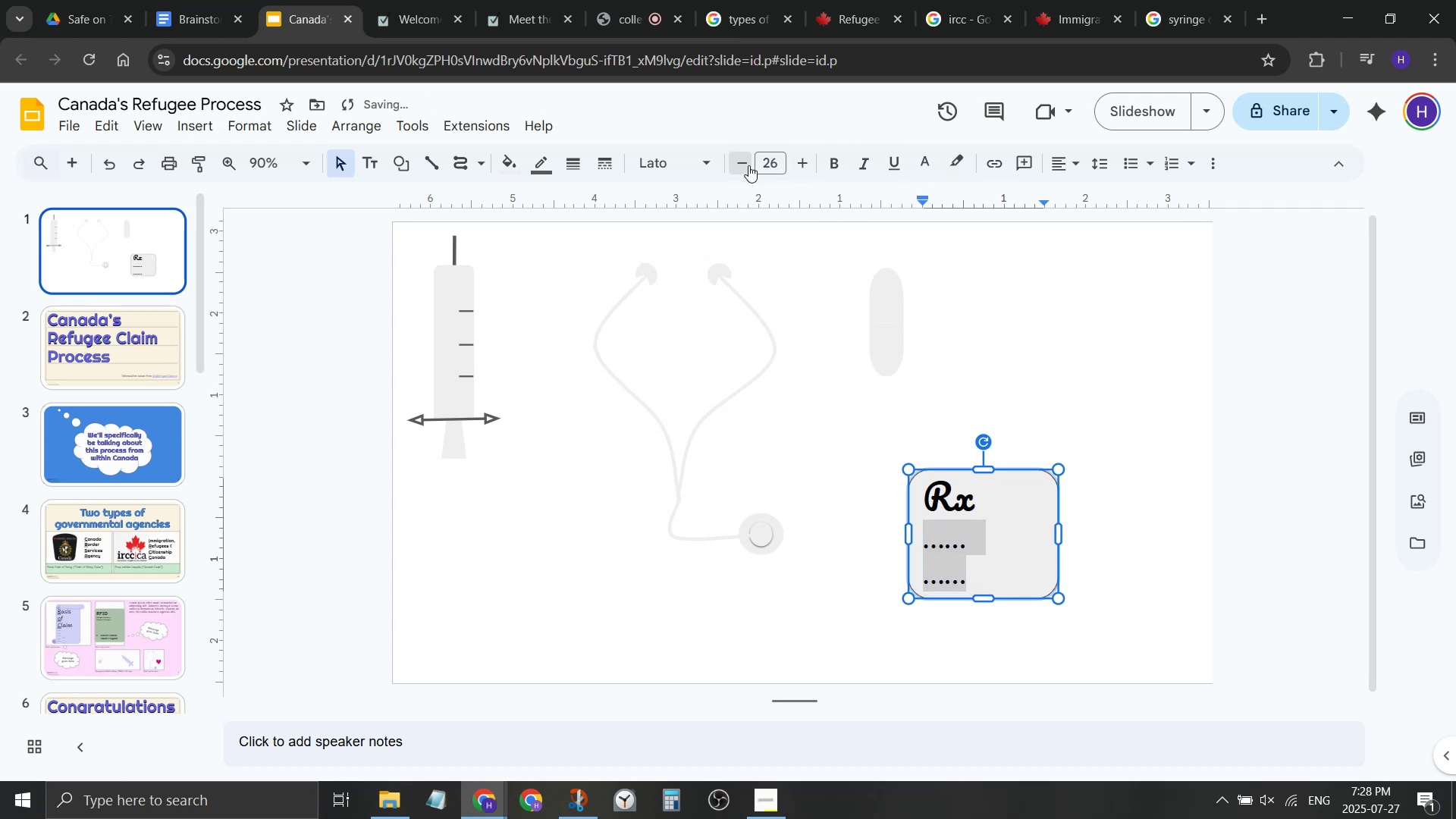 
triple_click([748, 165])
 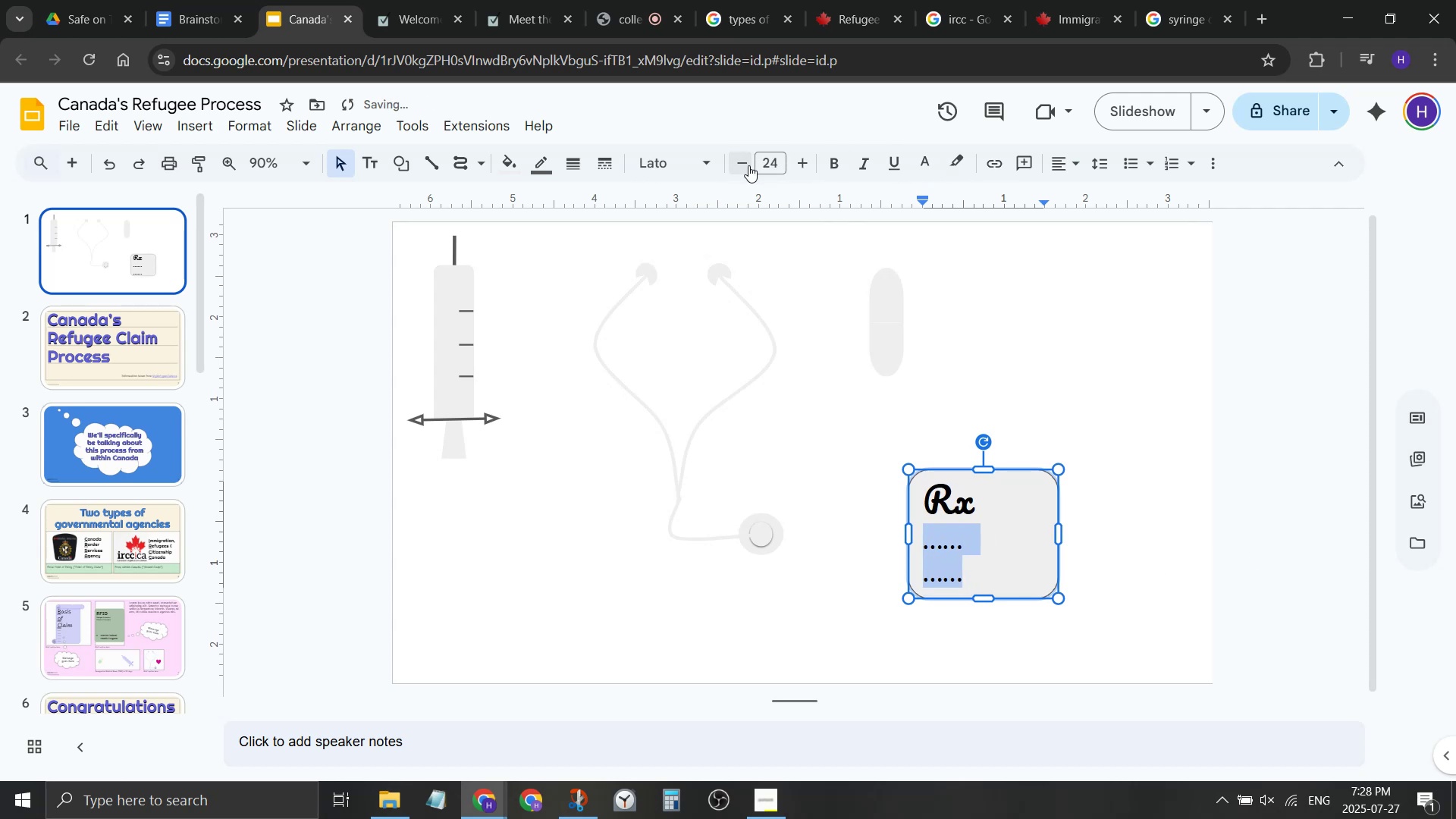 
triple_click([748, 165])
 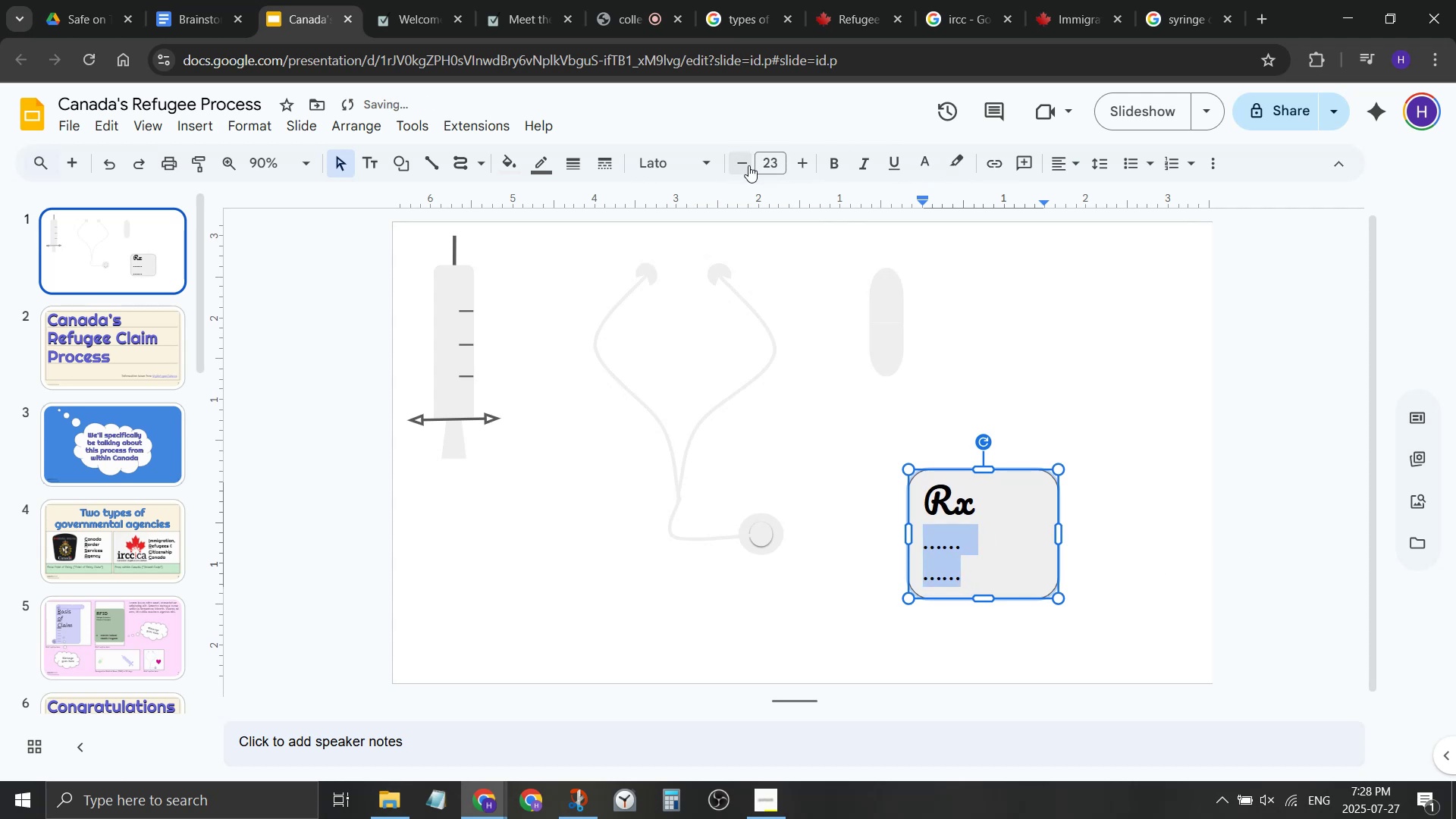 
triple_click([748, 165])
 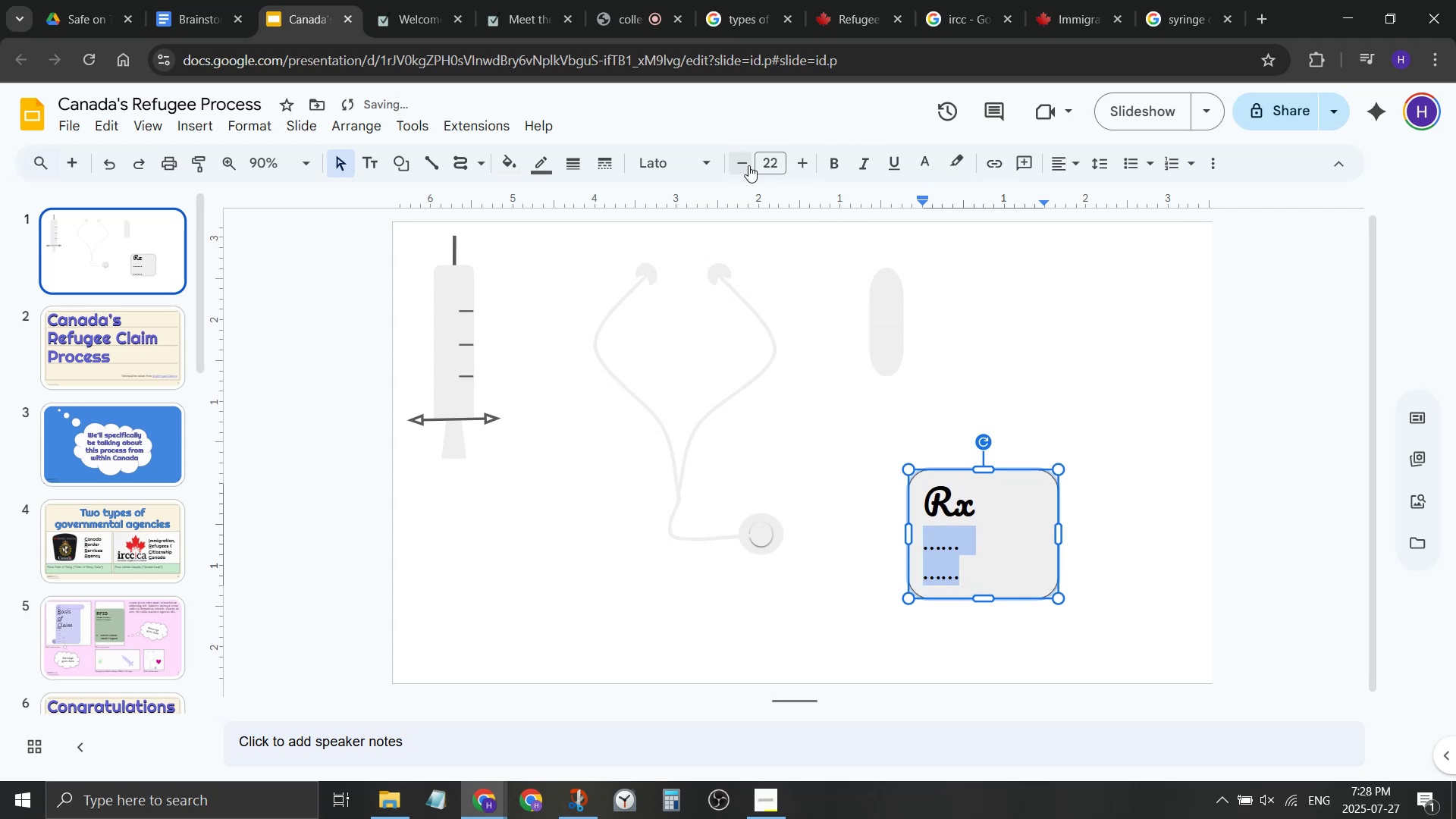 
triple_click([748, 165])
 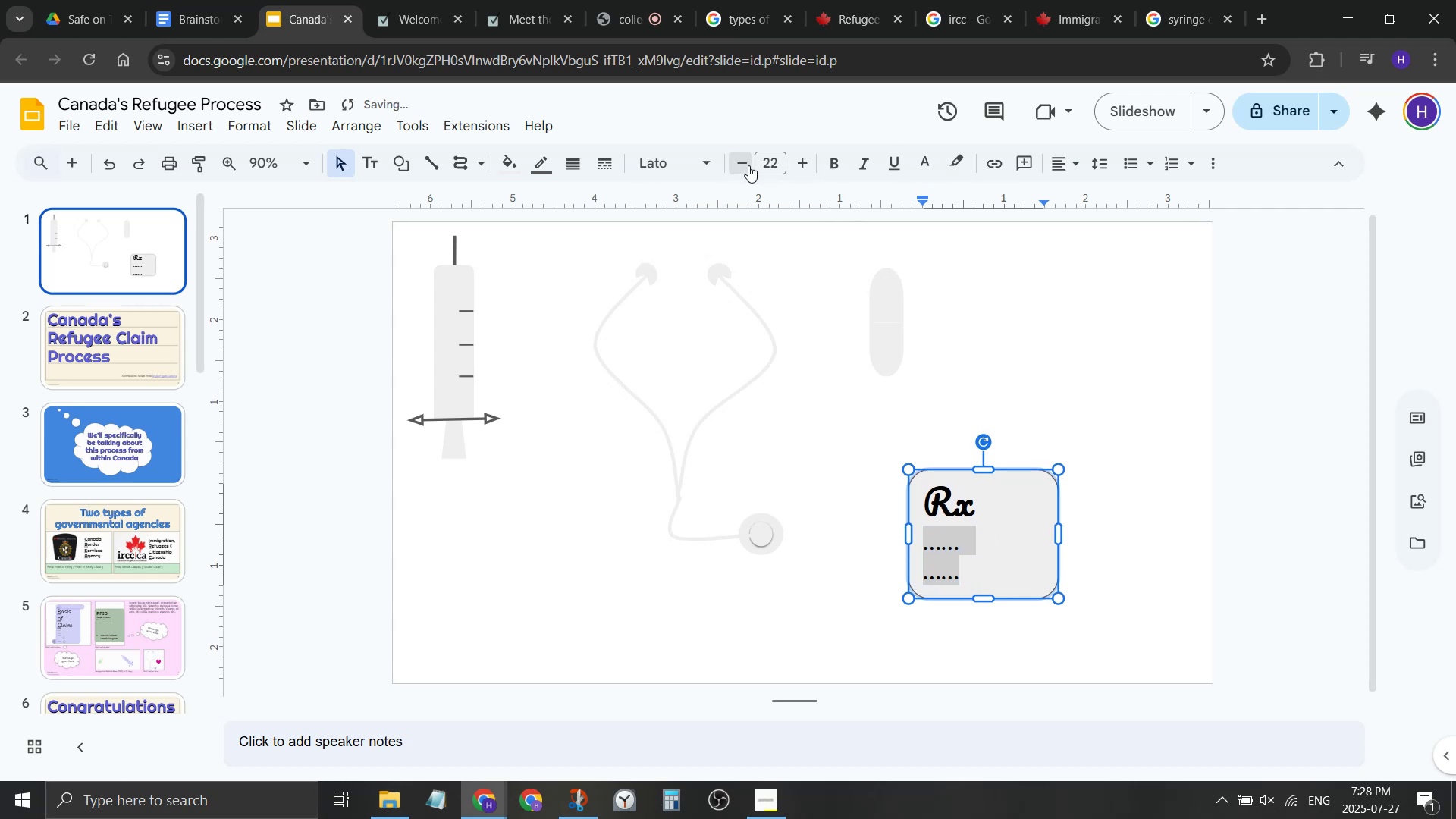 
triple_click([748, 165])
 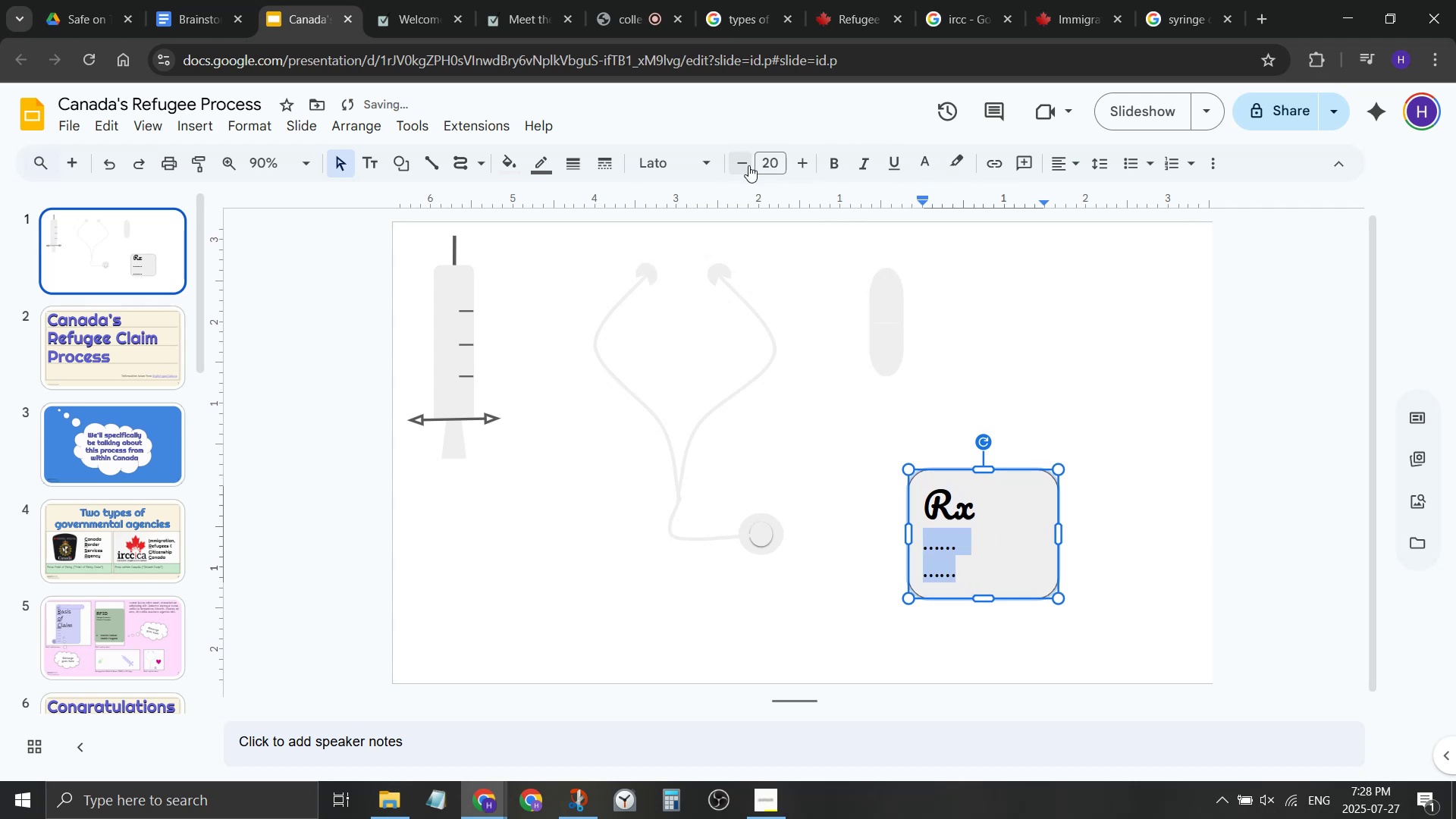 
triple_click([748, 165])
 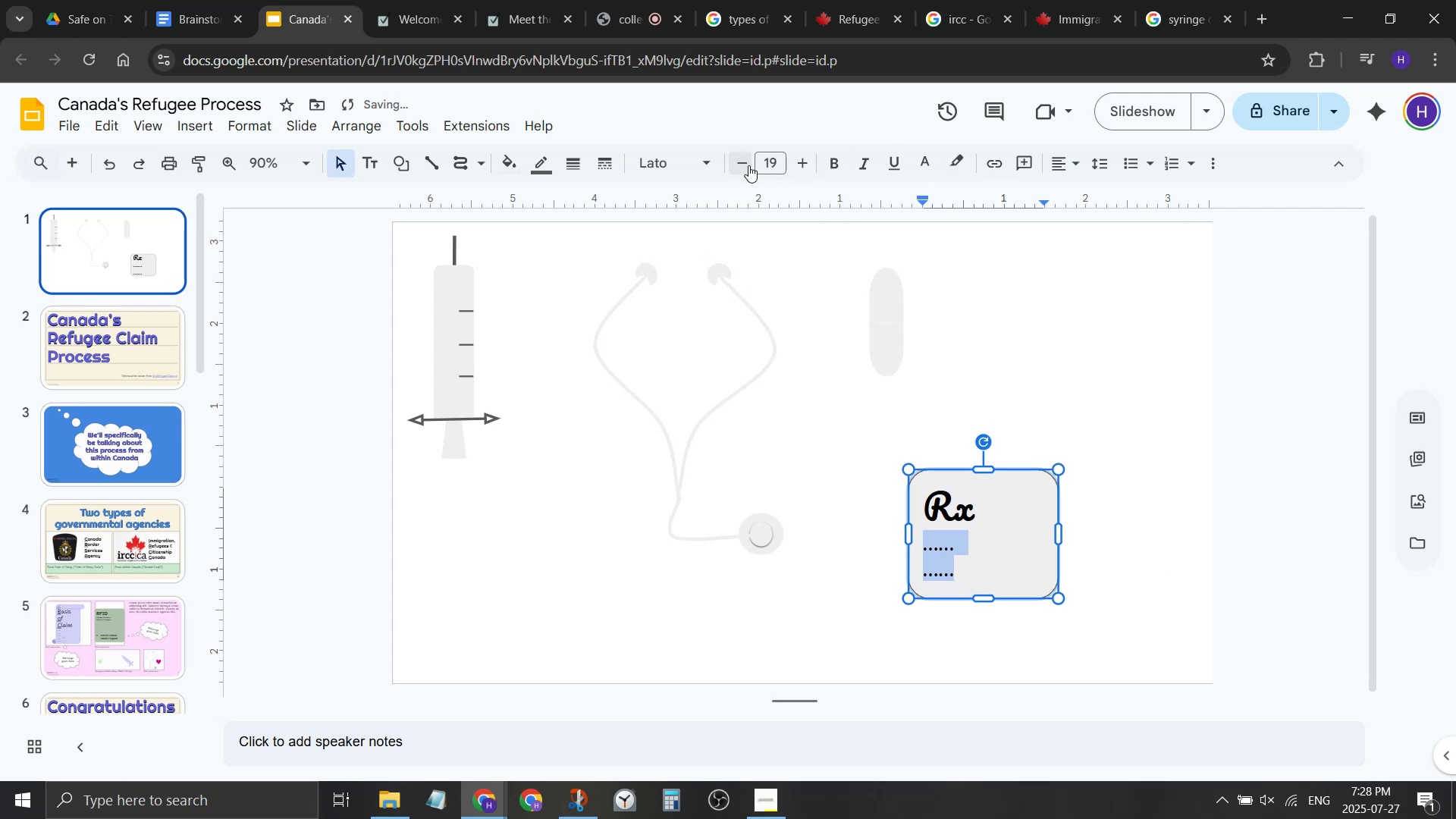 
triple_click([748, 165])
 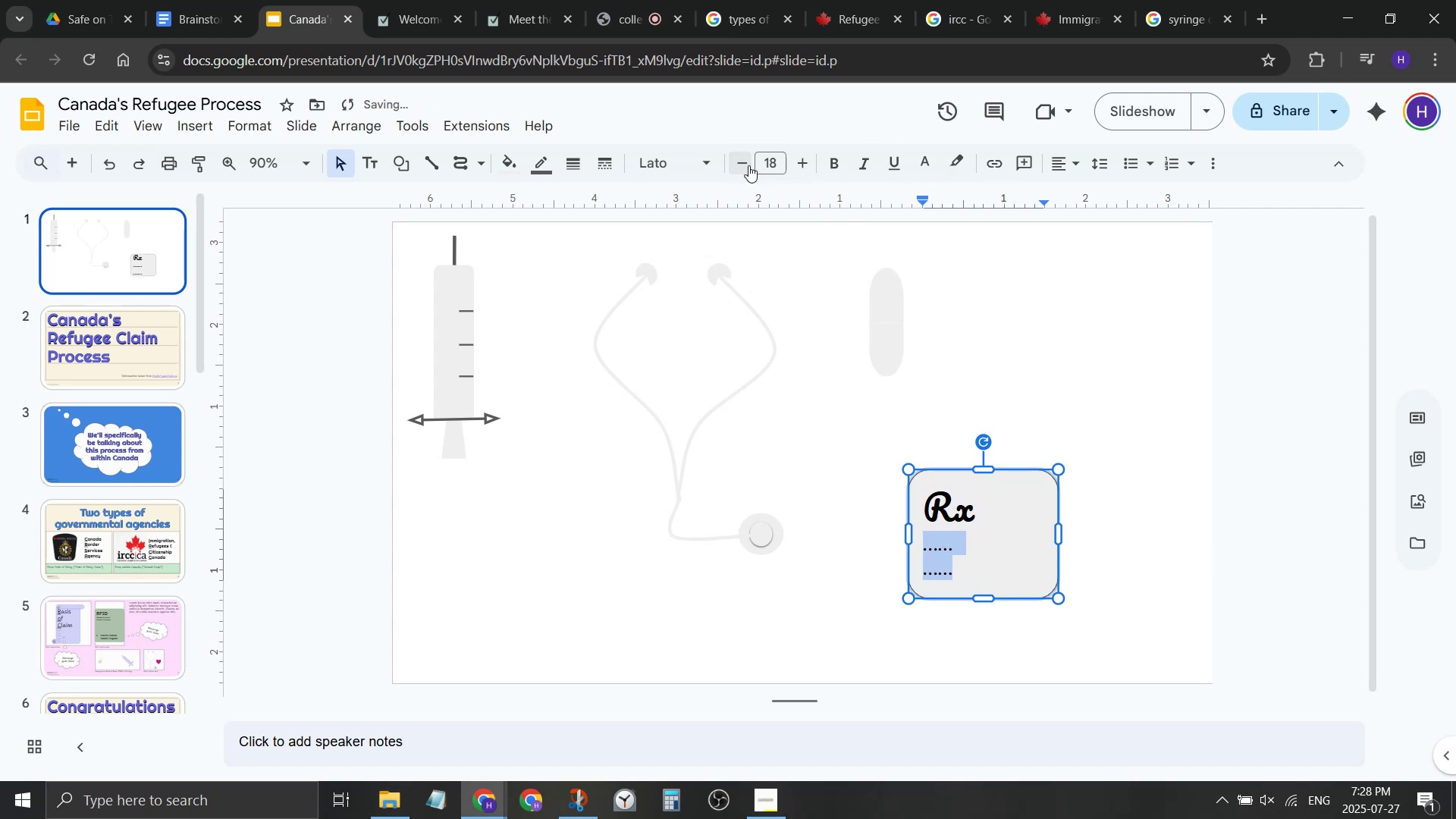 
triple_click([748, 165])
 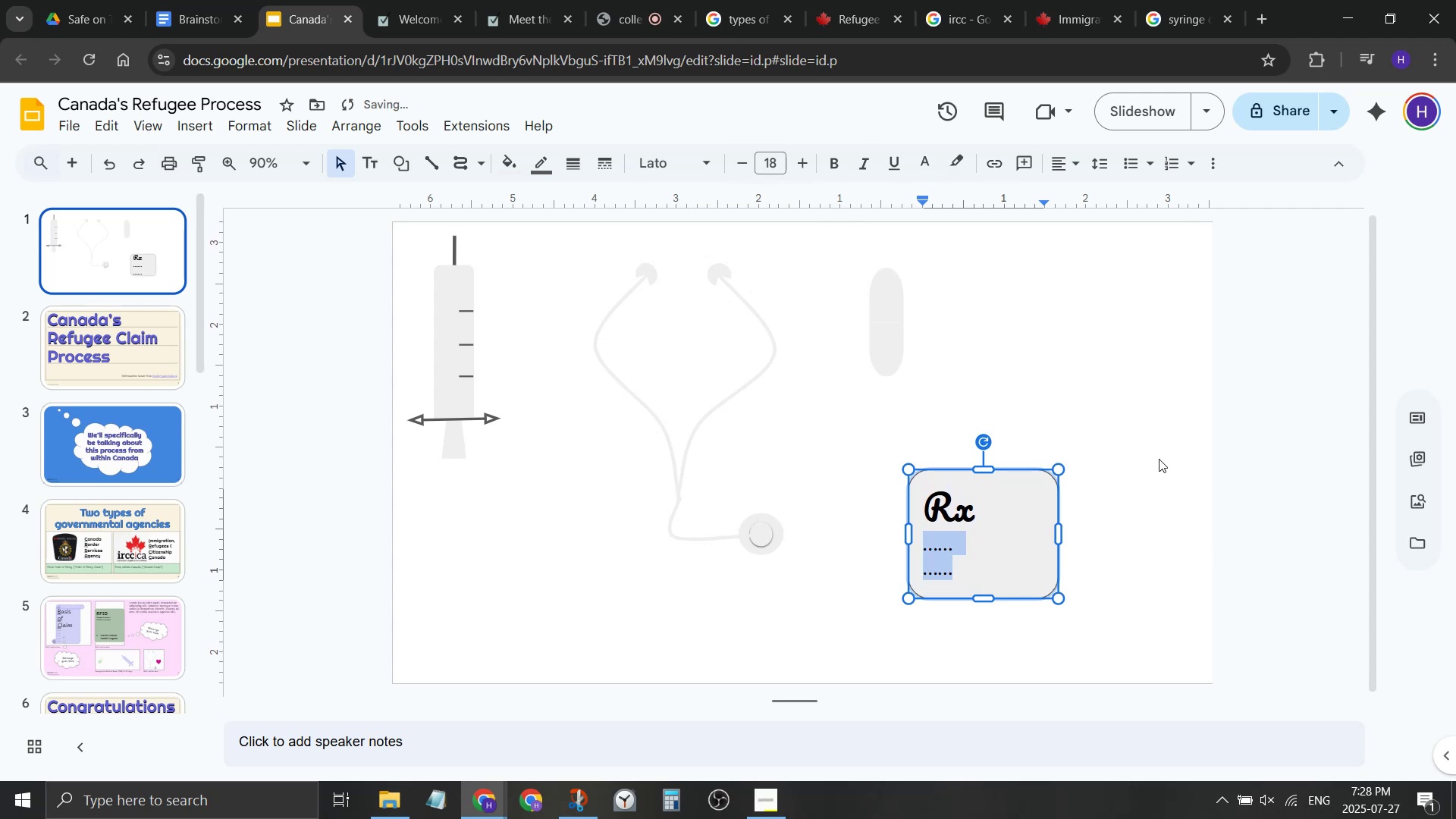 
left_click([1159, 459])
 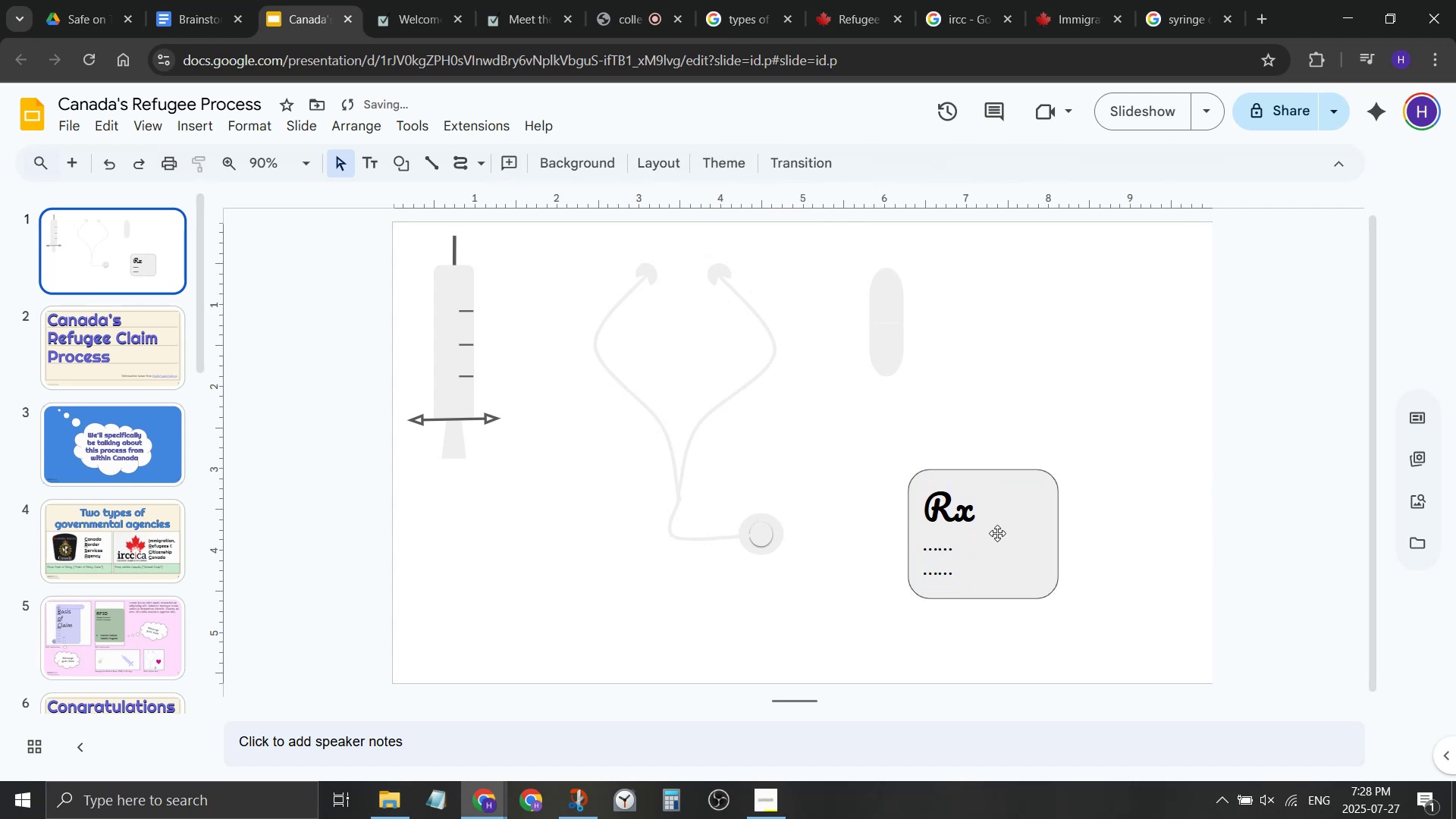 
left_click([980, 531])
 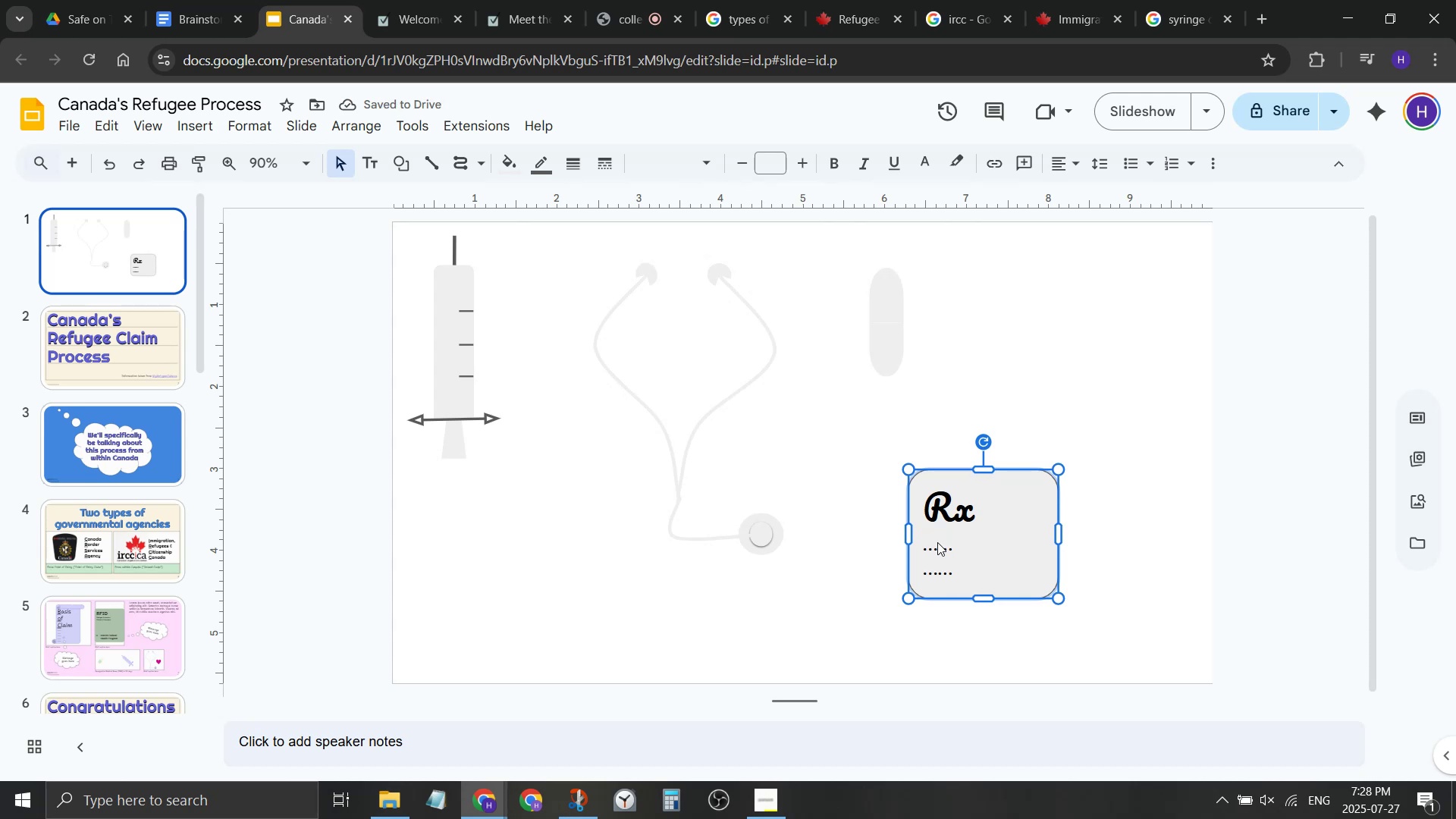 
left_click([937, 542])
 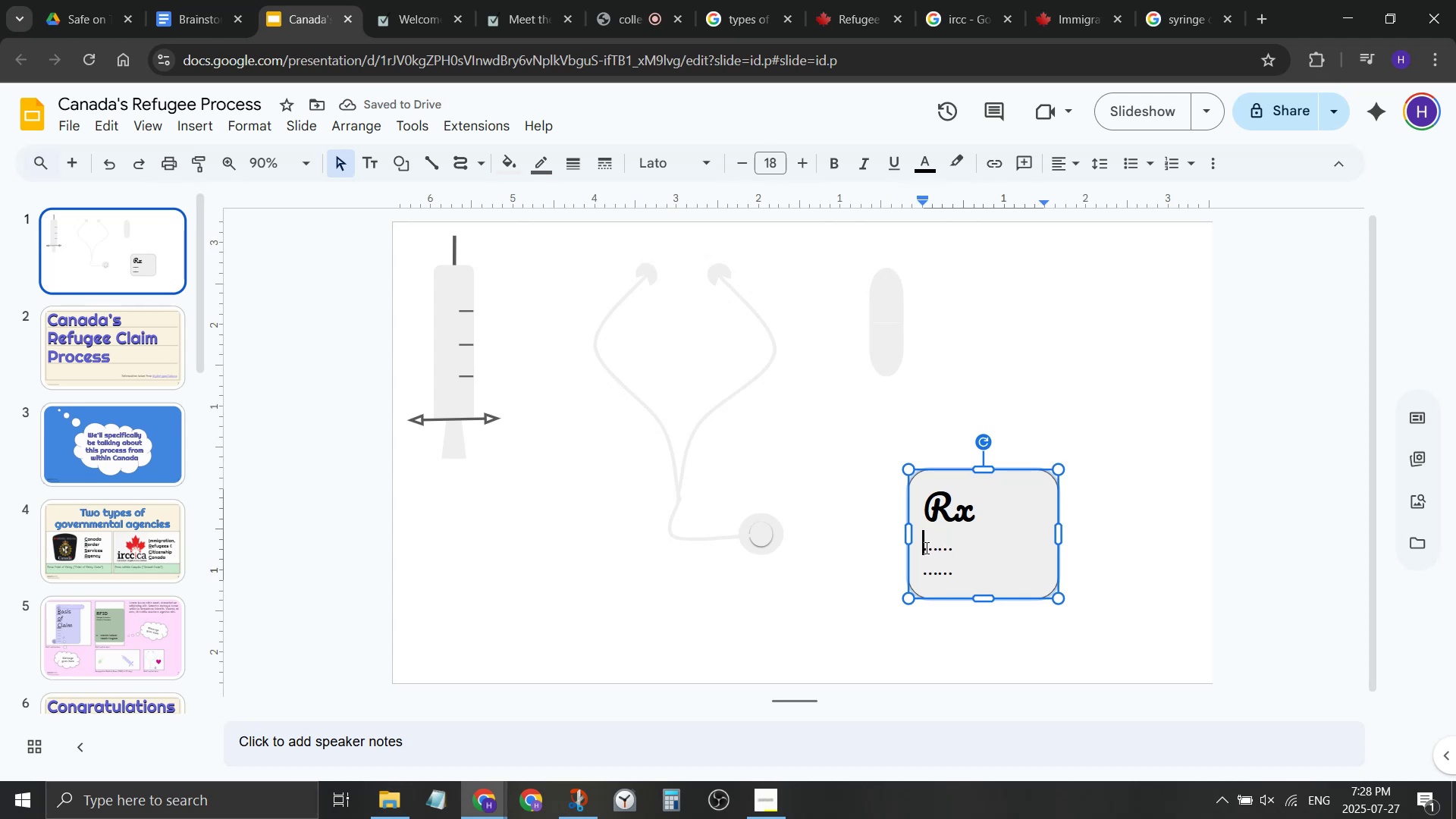 
left_click([925, 548])
 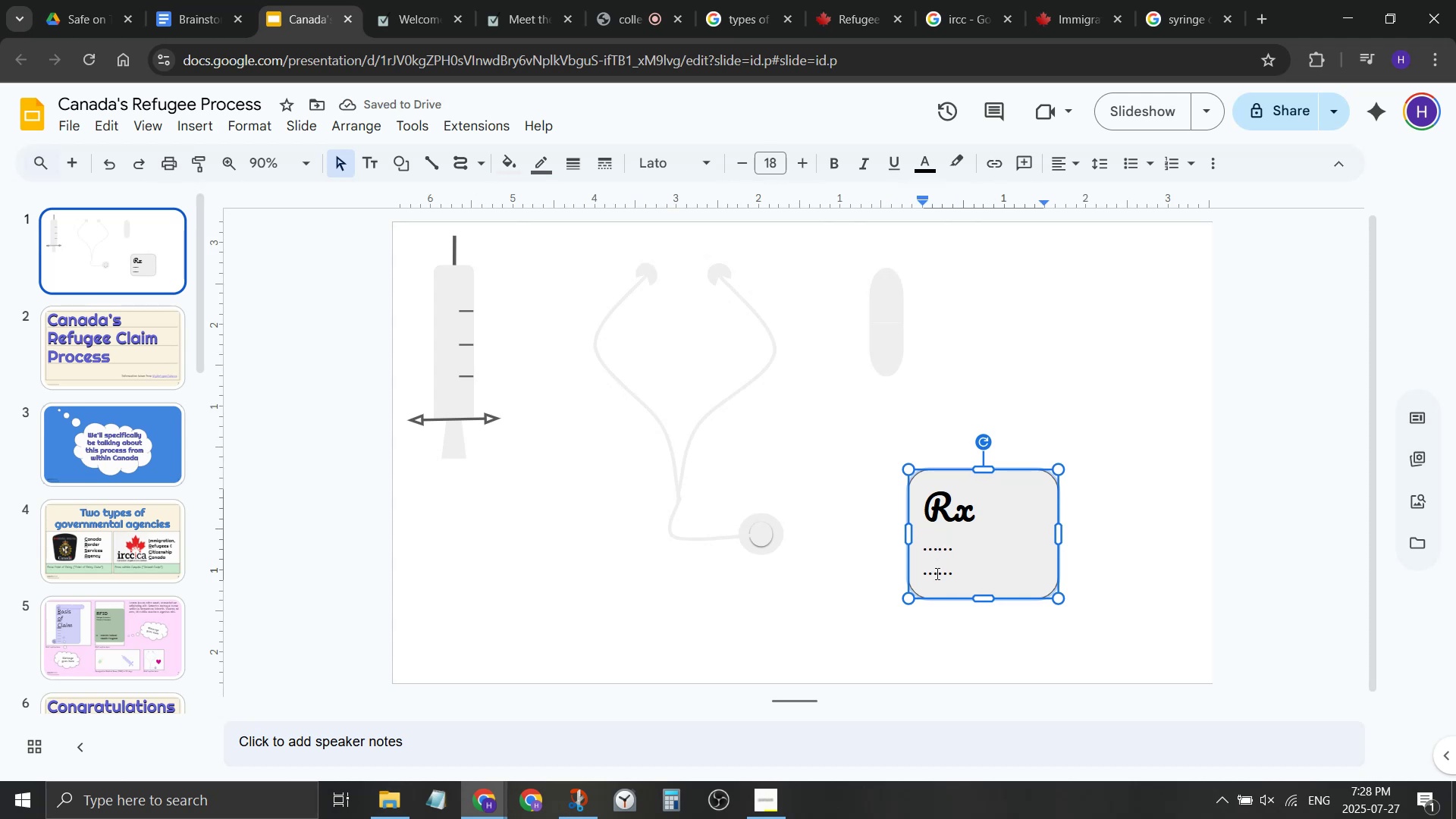 
key(Tab)
 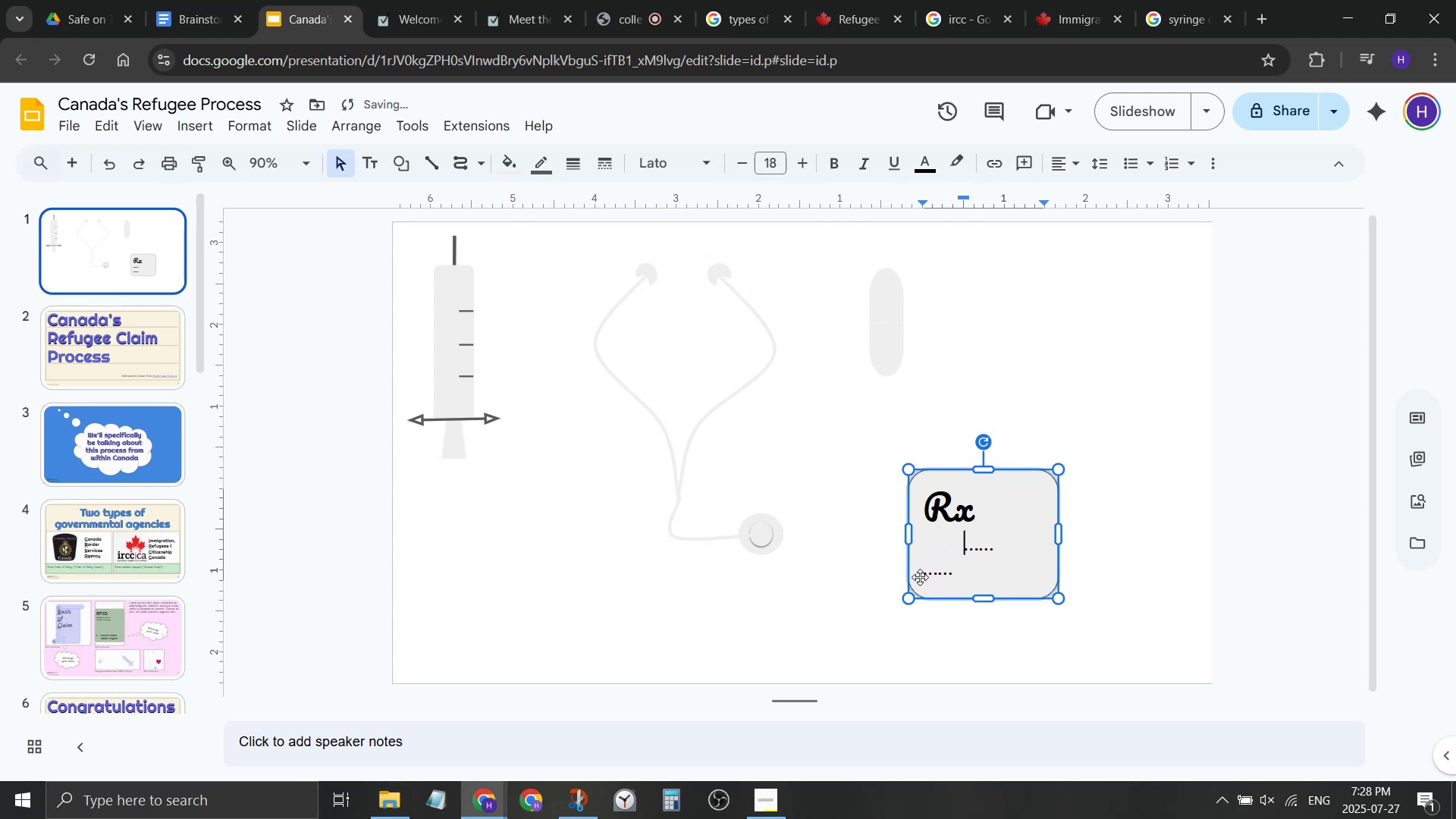 
left_click([924, 575])
 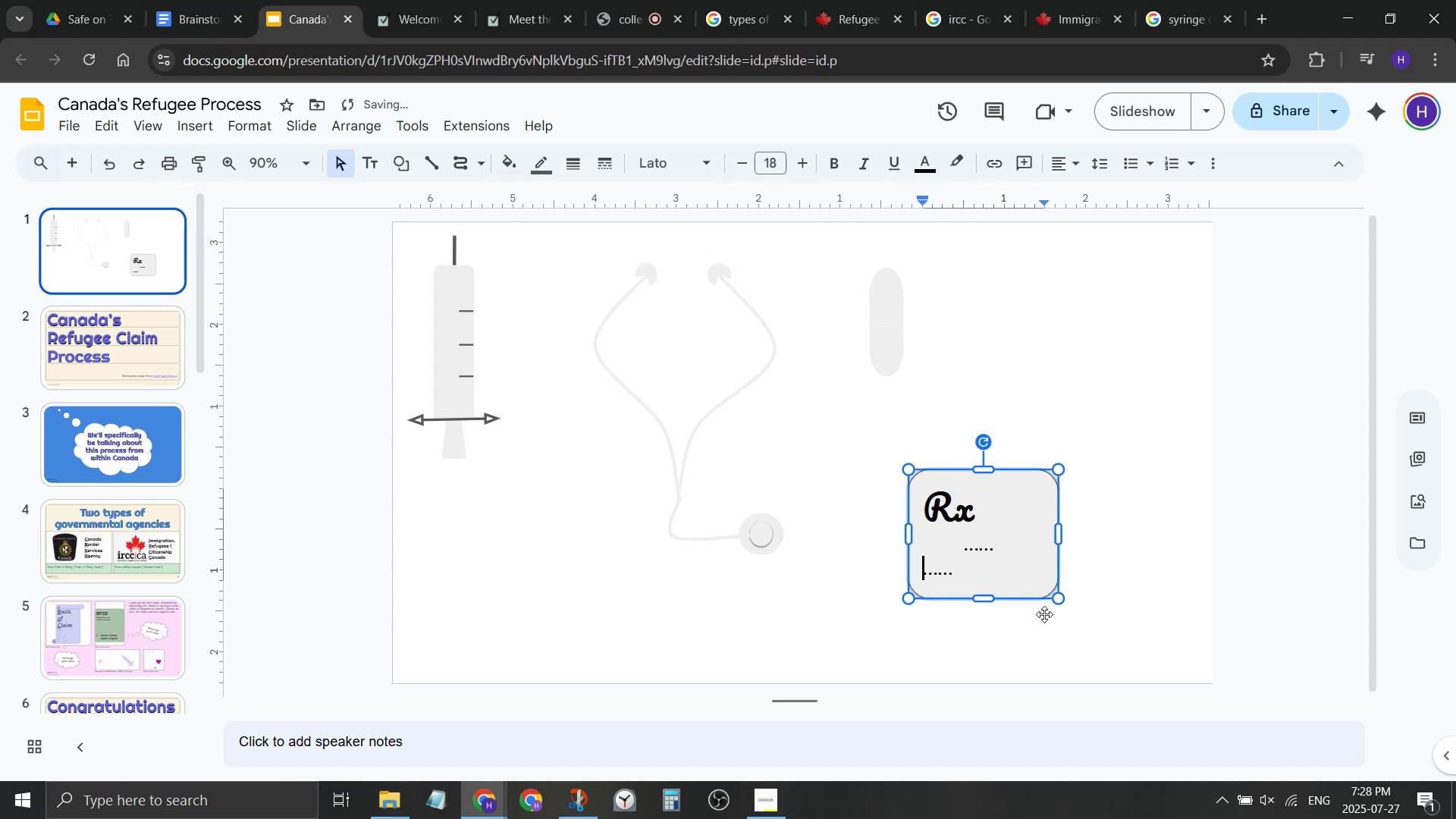 
key(Tab)
 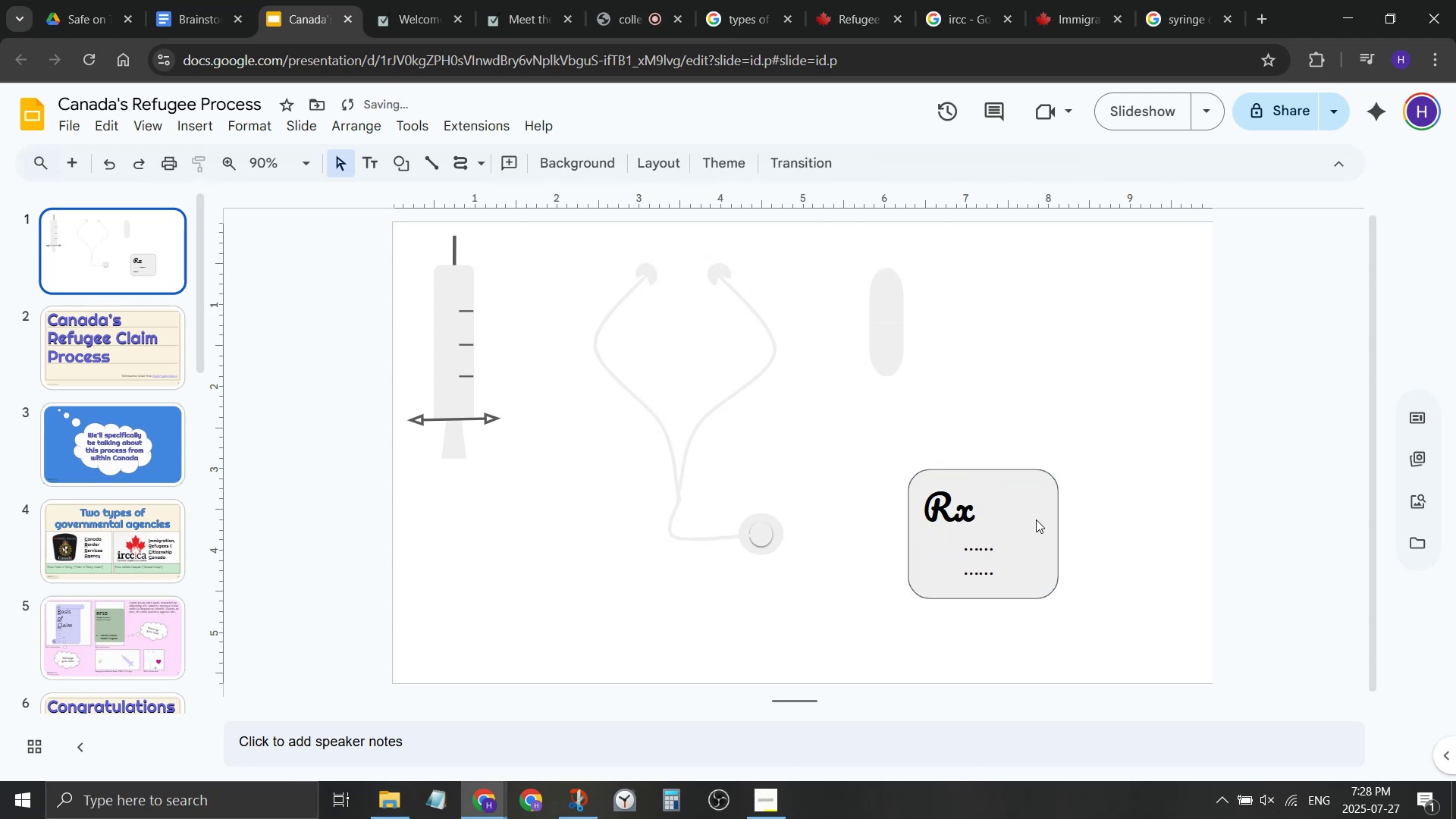 
left_click([1035, 519])
 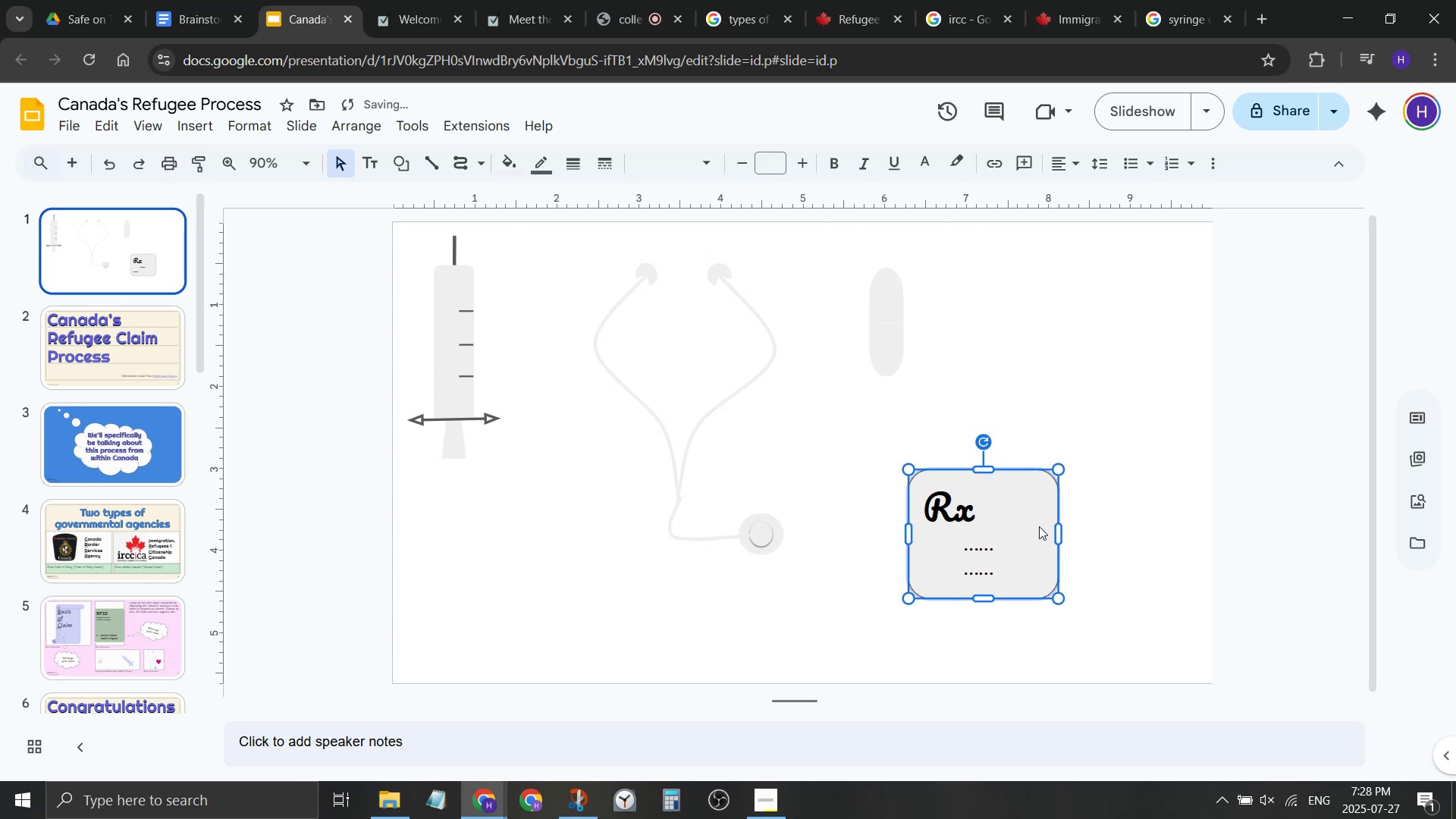 
key(Control+ControlLeft)
 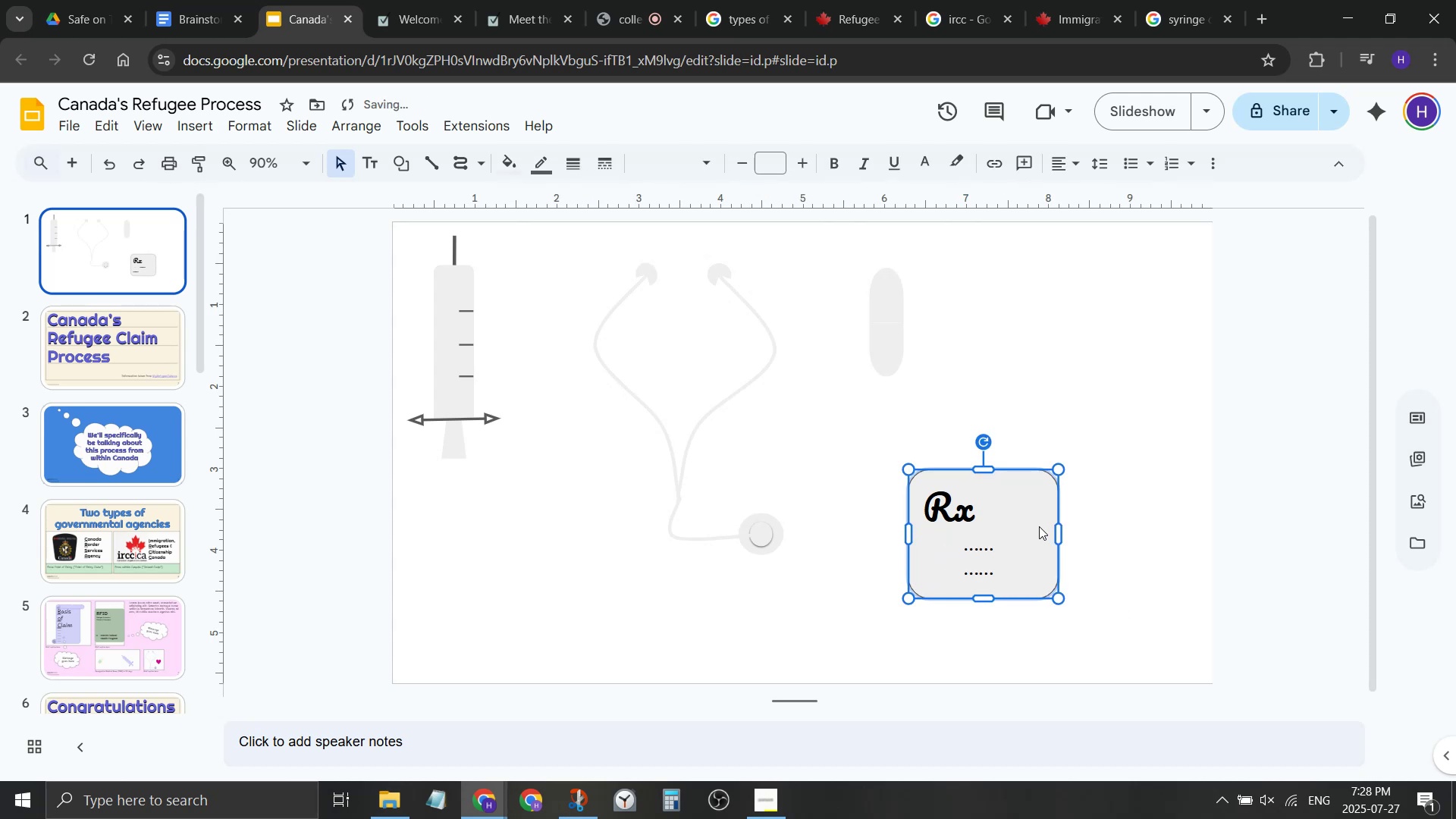 
key(Control+A)
 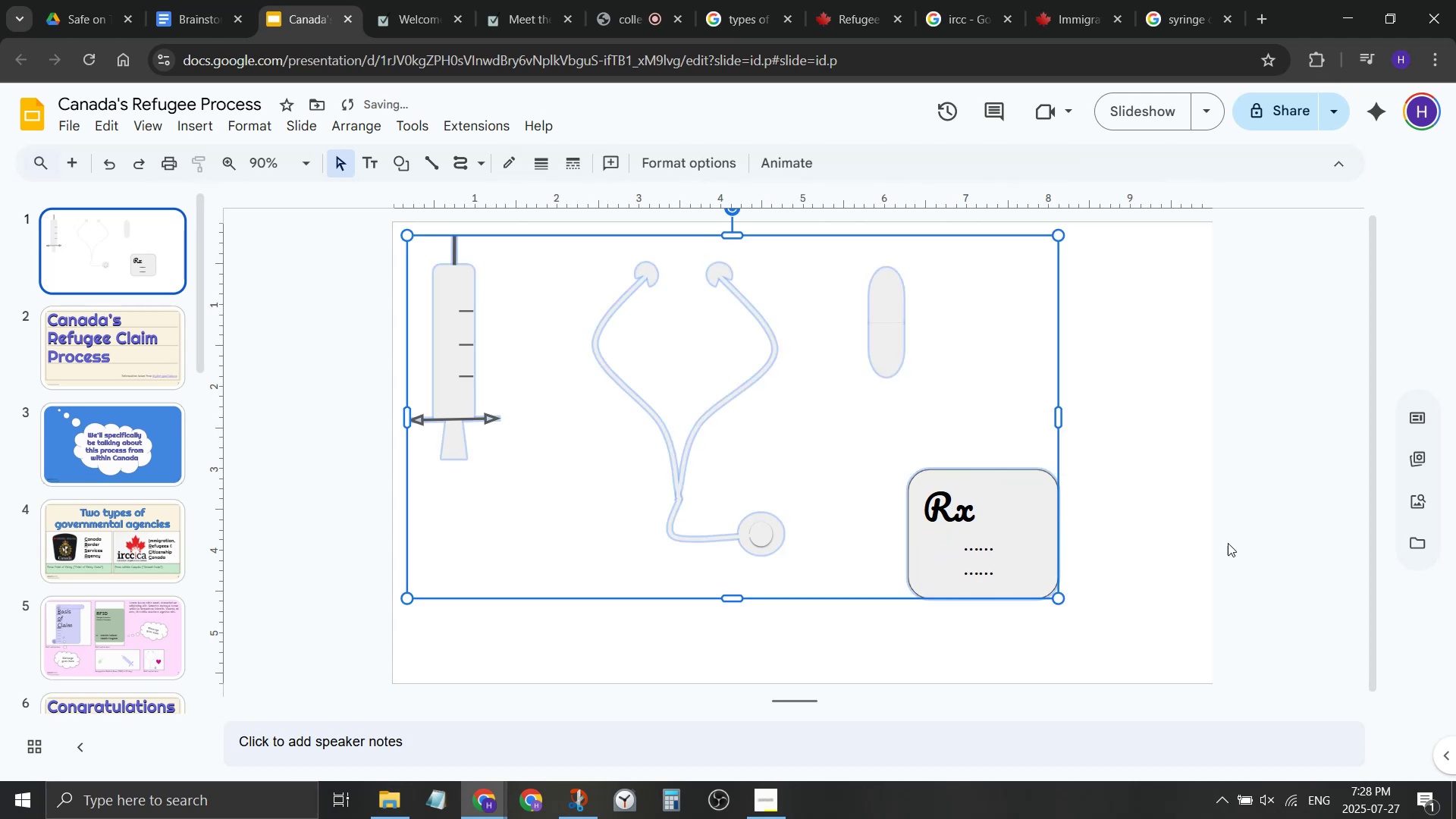 
left_click([1241, 548])
 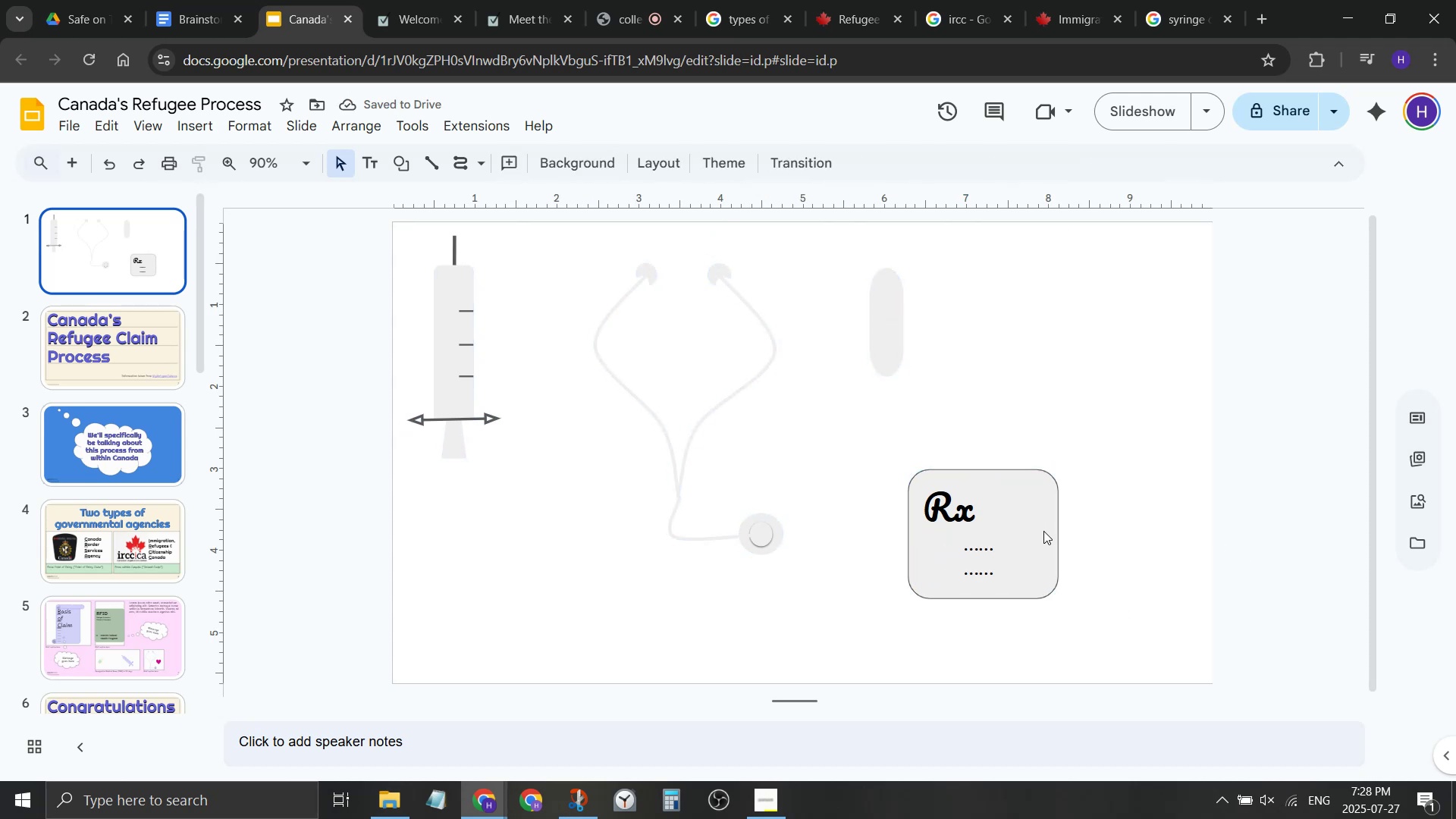 
left_click([1043, 531])
 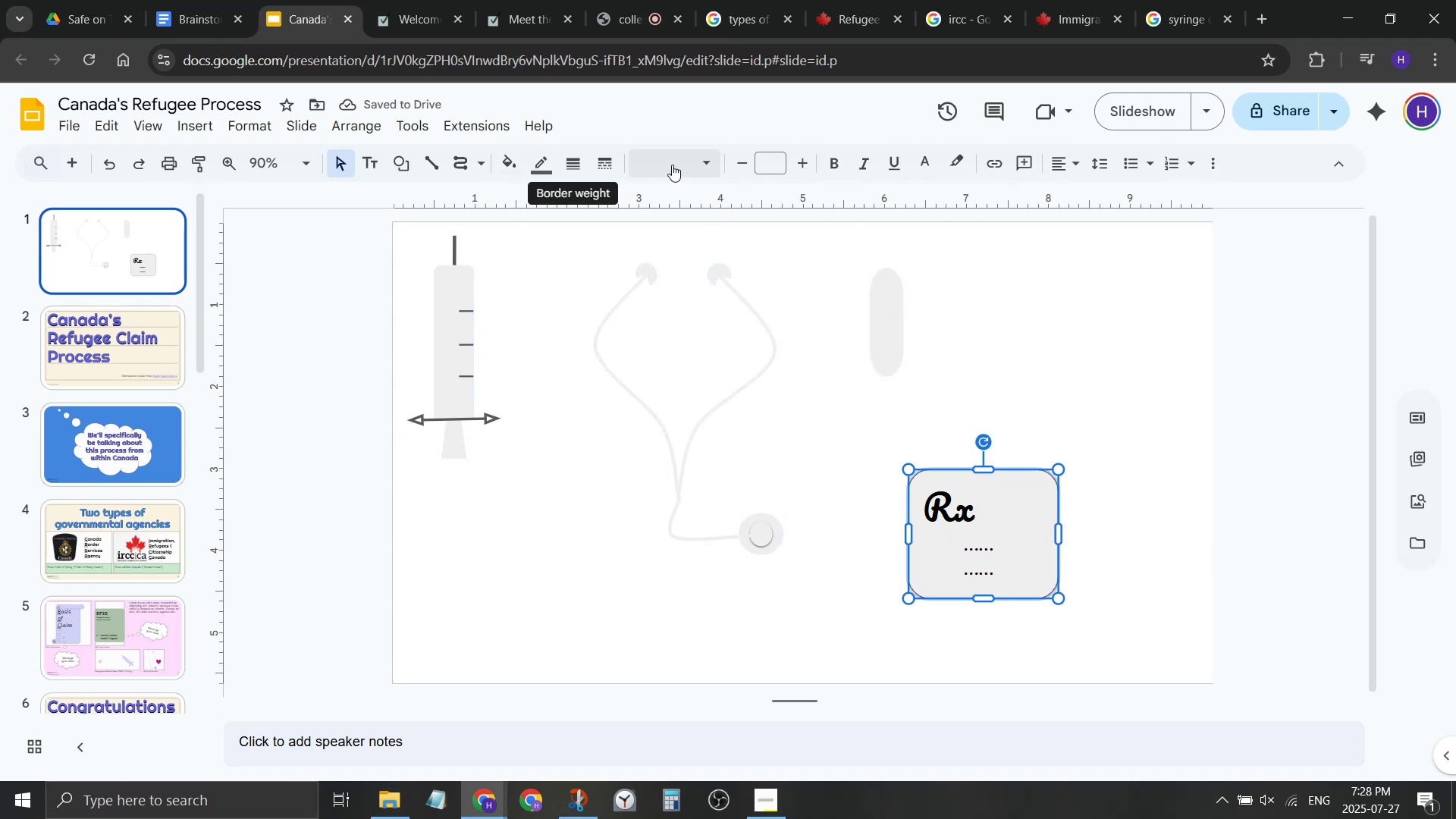 
left_click([1056, 532])
 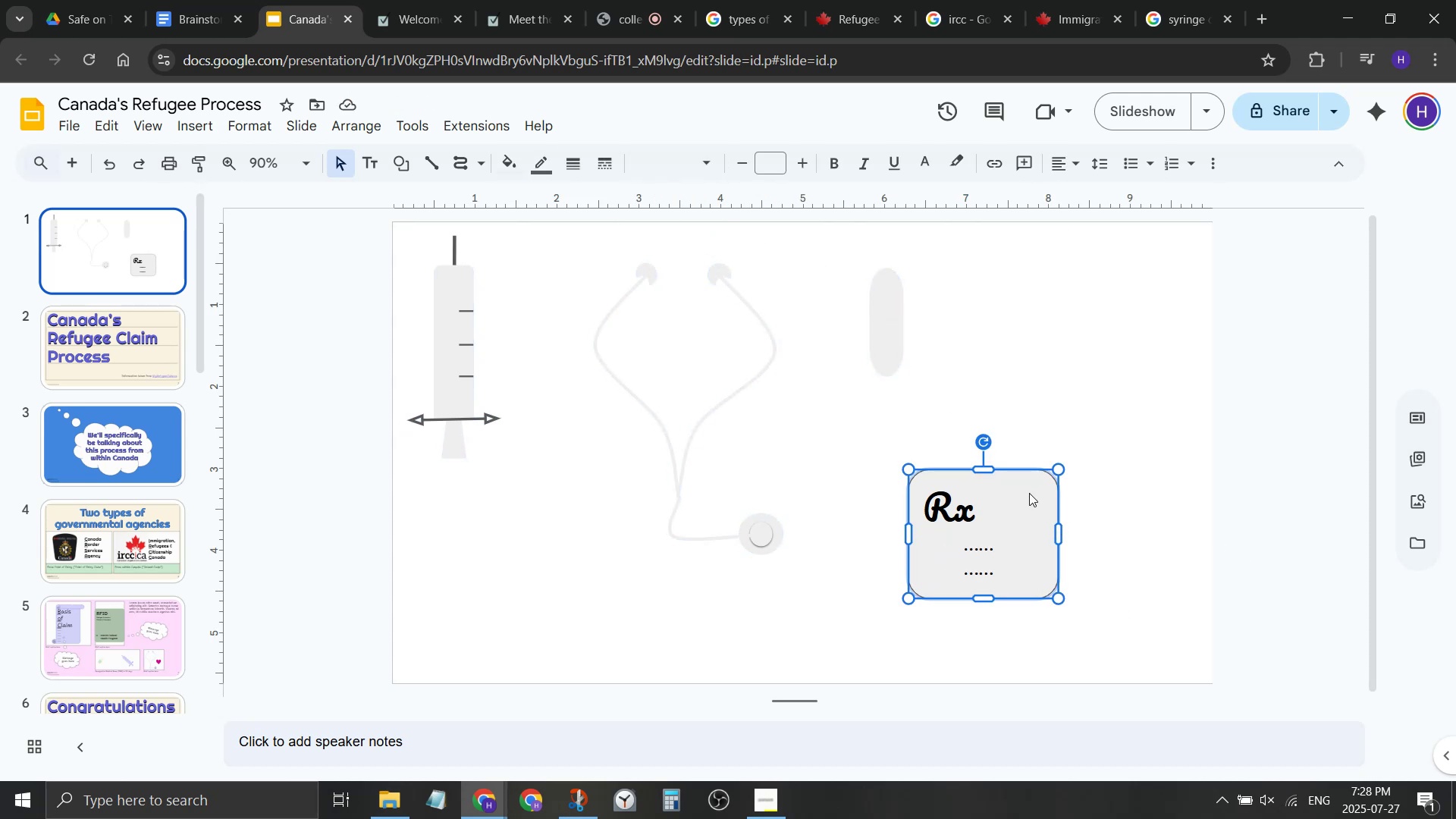 
left_click([1029, 493])
 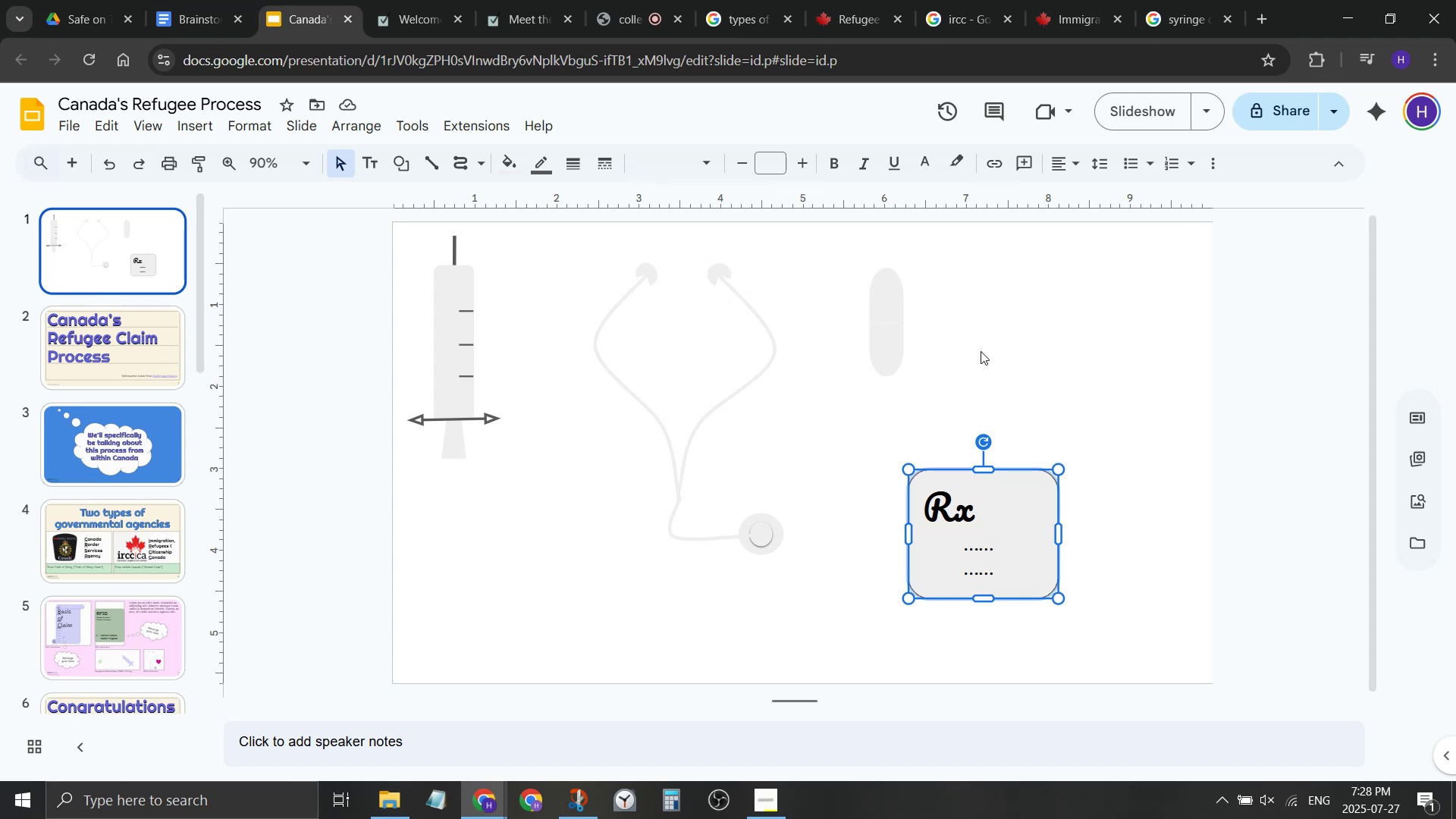 
left_click([981, 351])
 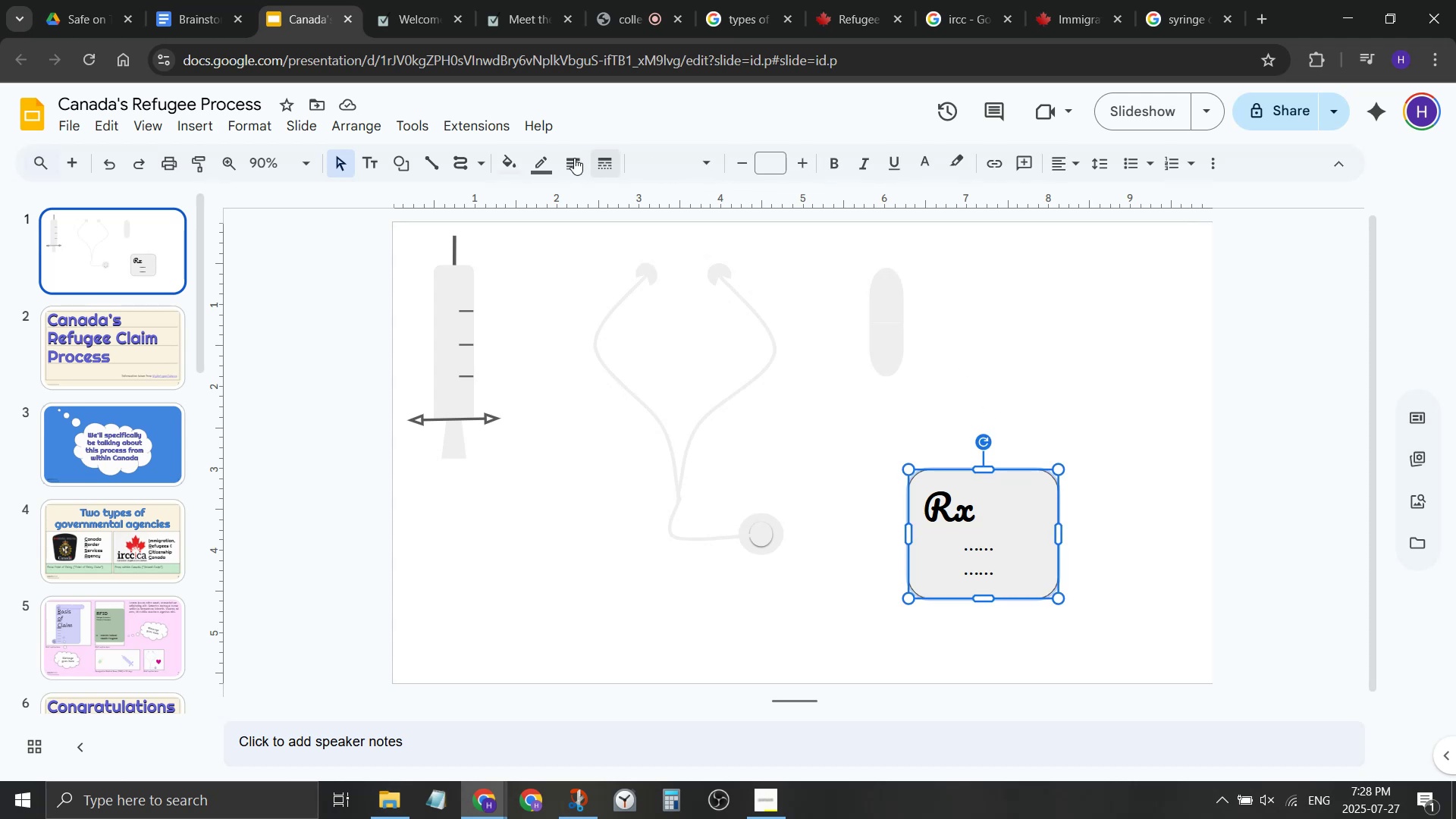 
left_click([537, 165])
 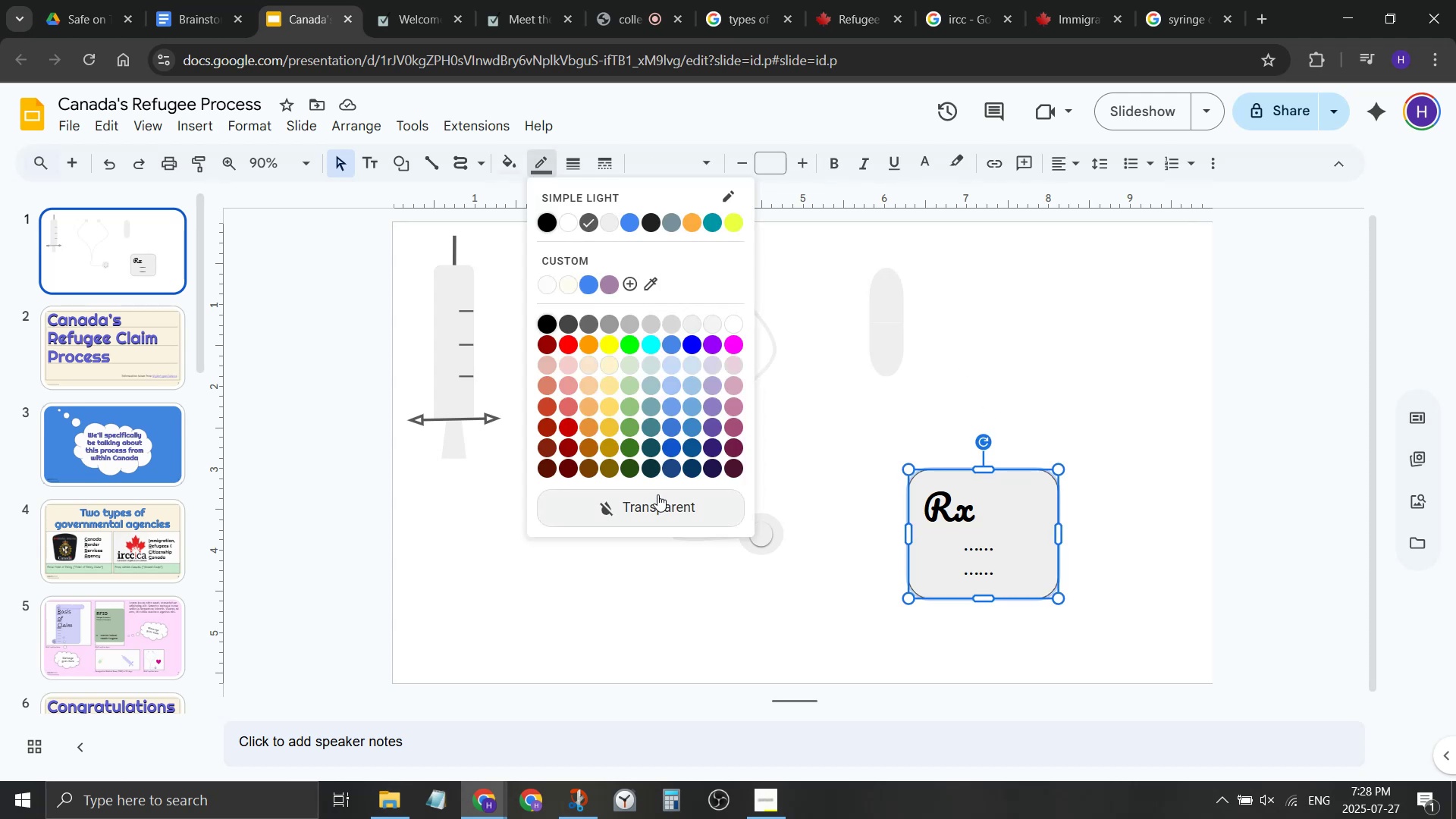 
left_click([658, 494])
 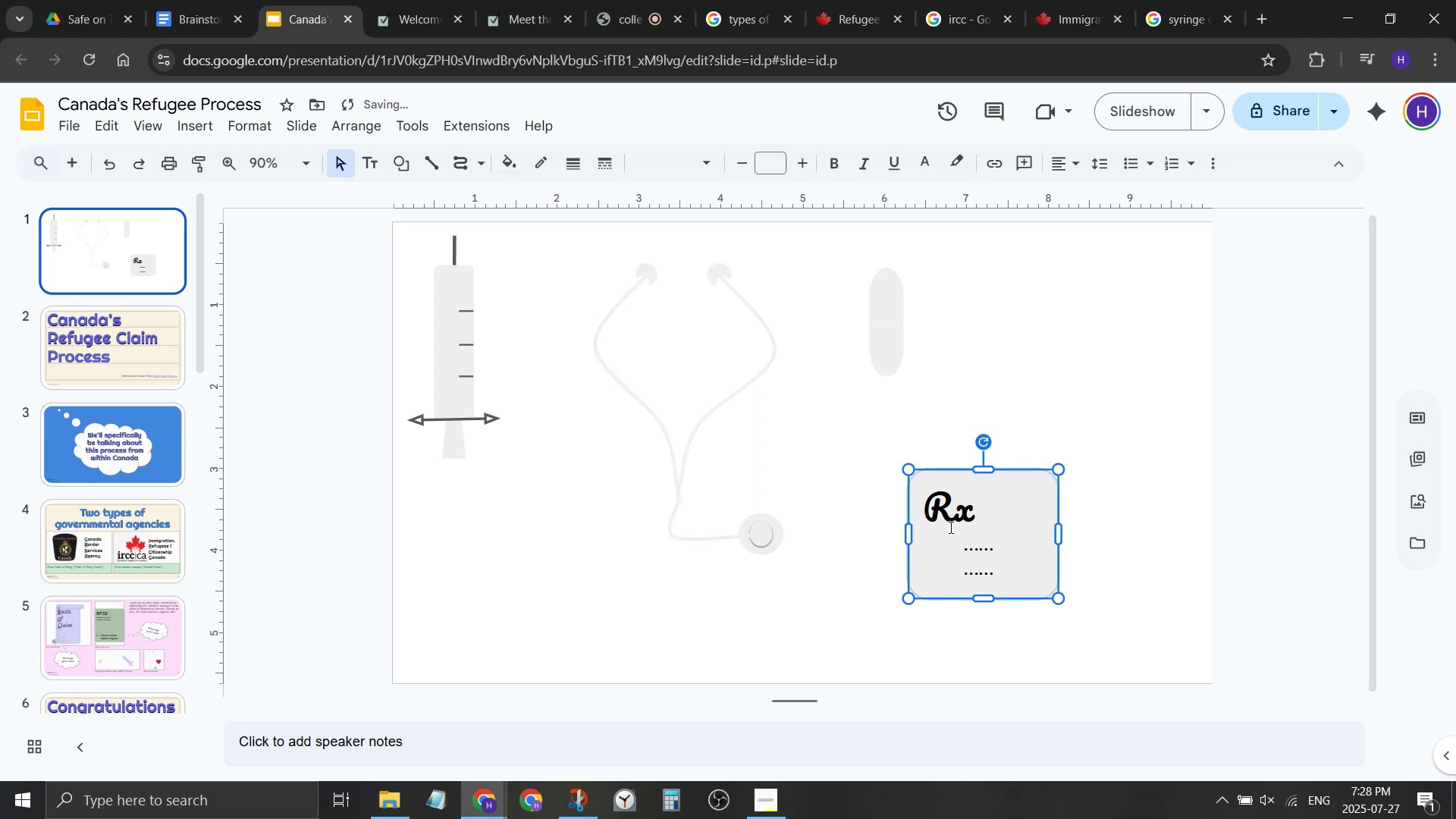 
key(Control+C)
 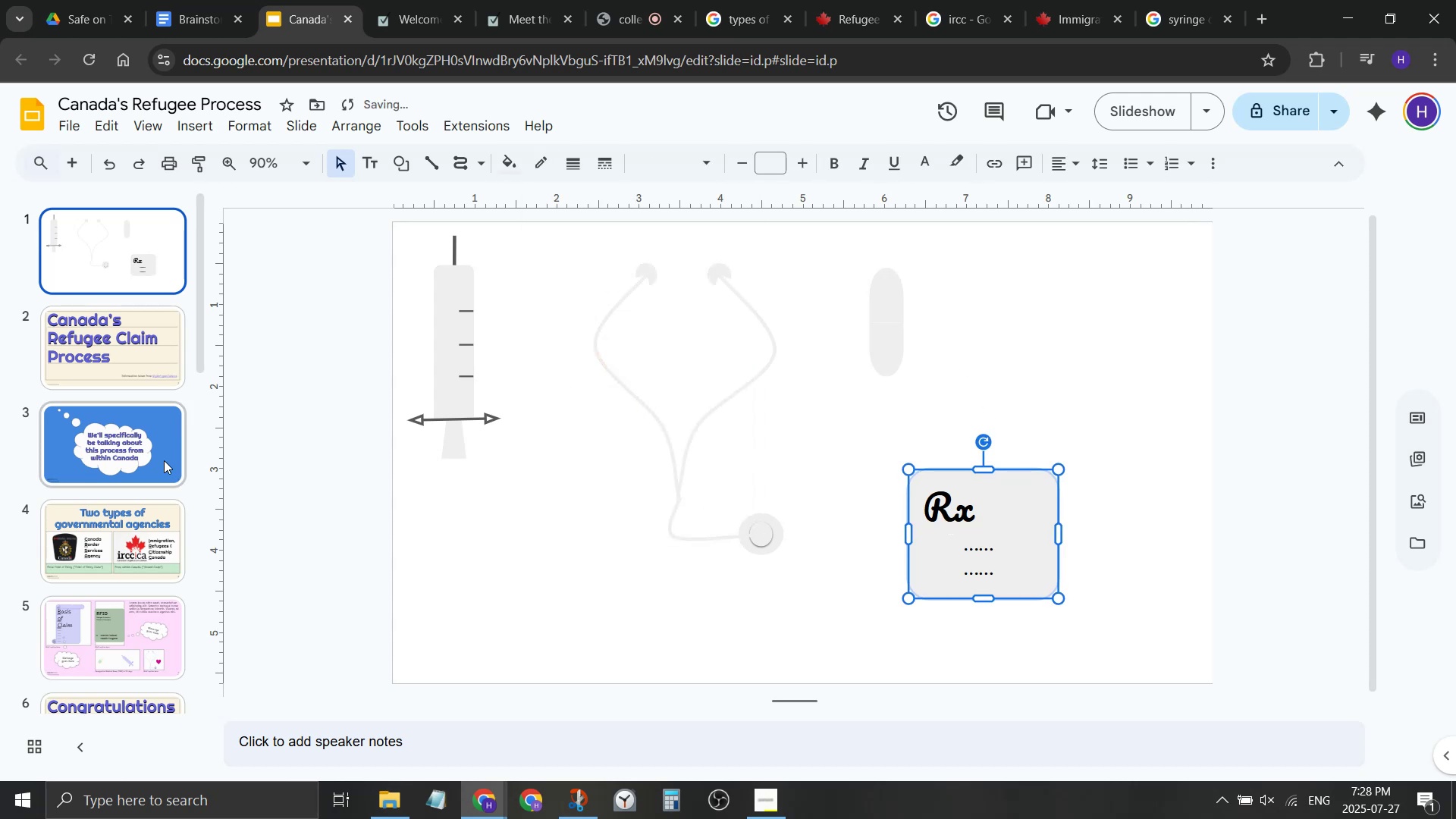 
scroll: coordinate [166, 468], scroll_direction: down, amount: 2.0
 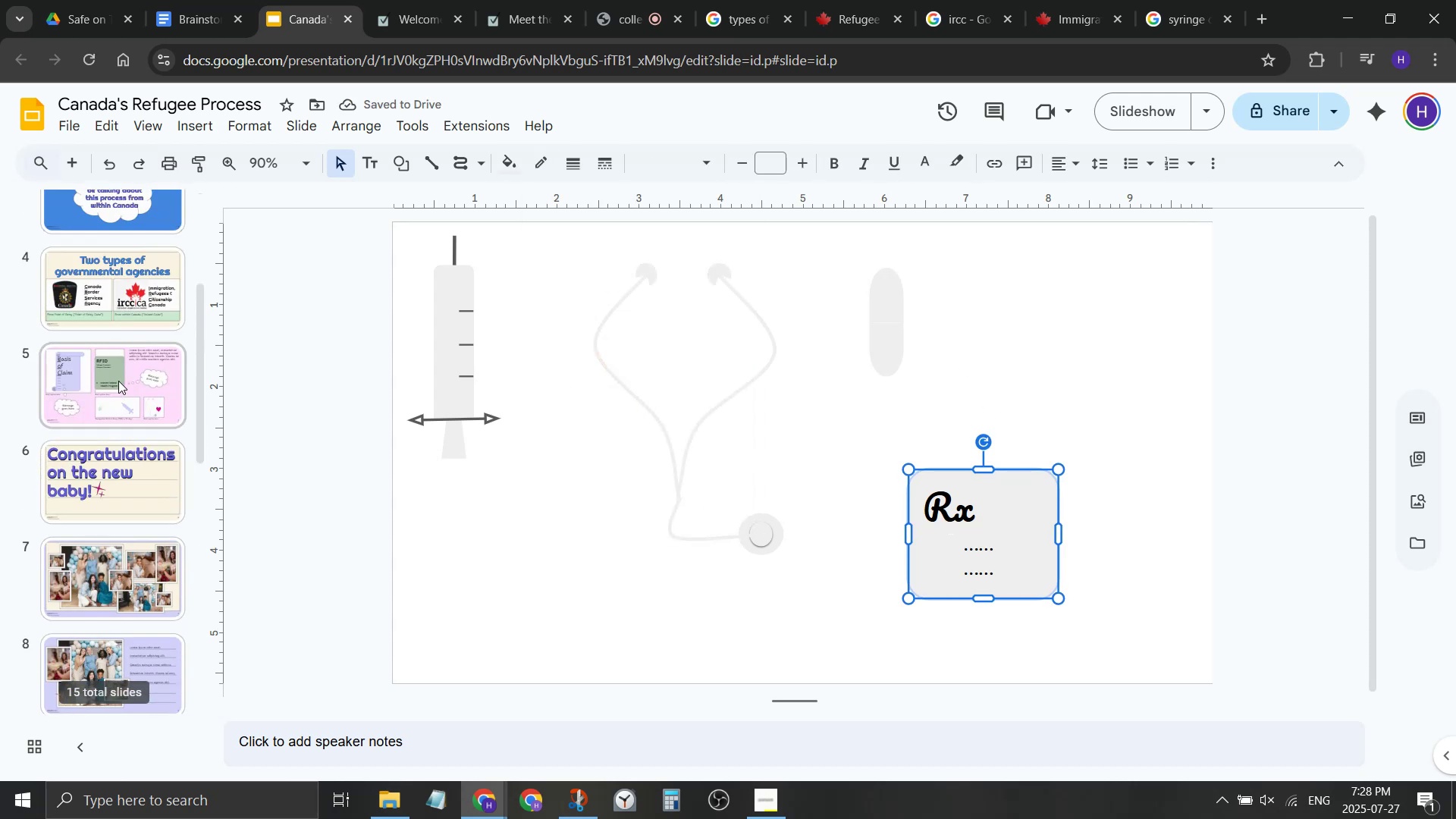 
left_click([118, 381])
 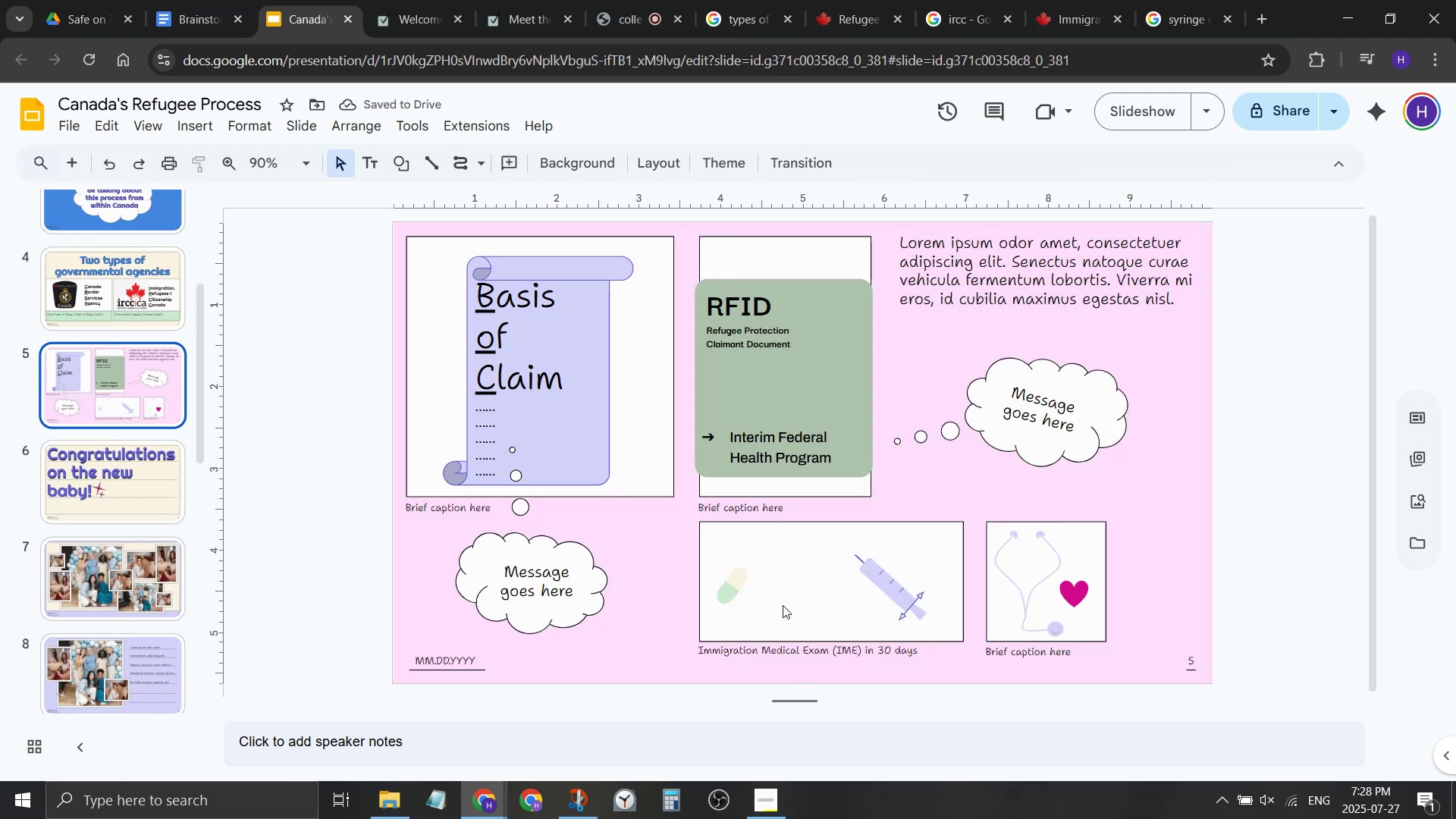 
left_click([783, 605])
 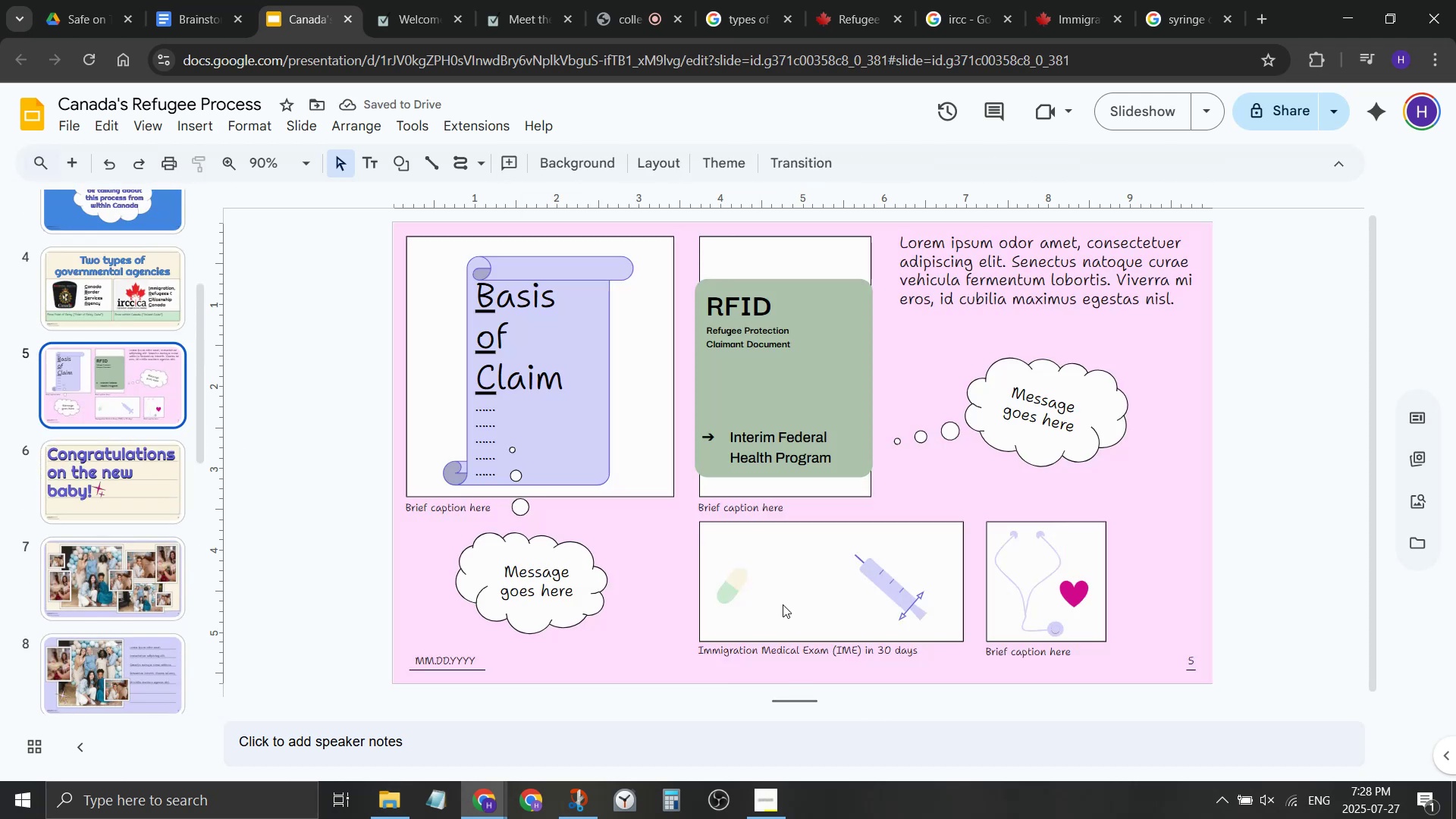 
key(Control+ControlLeft)
 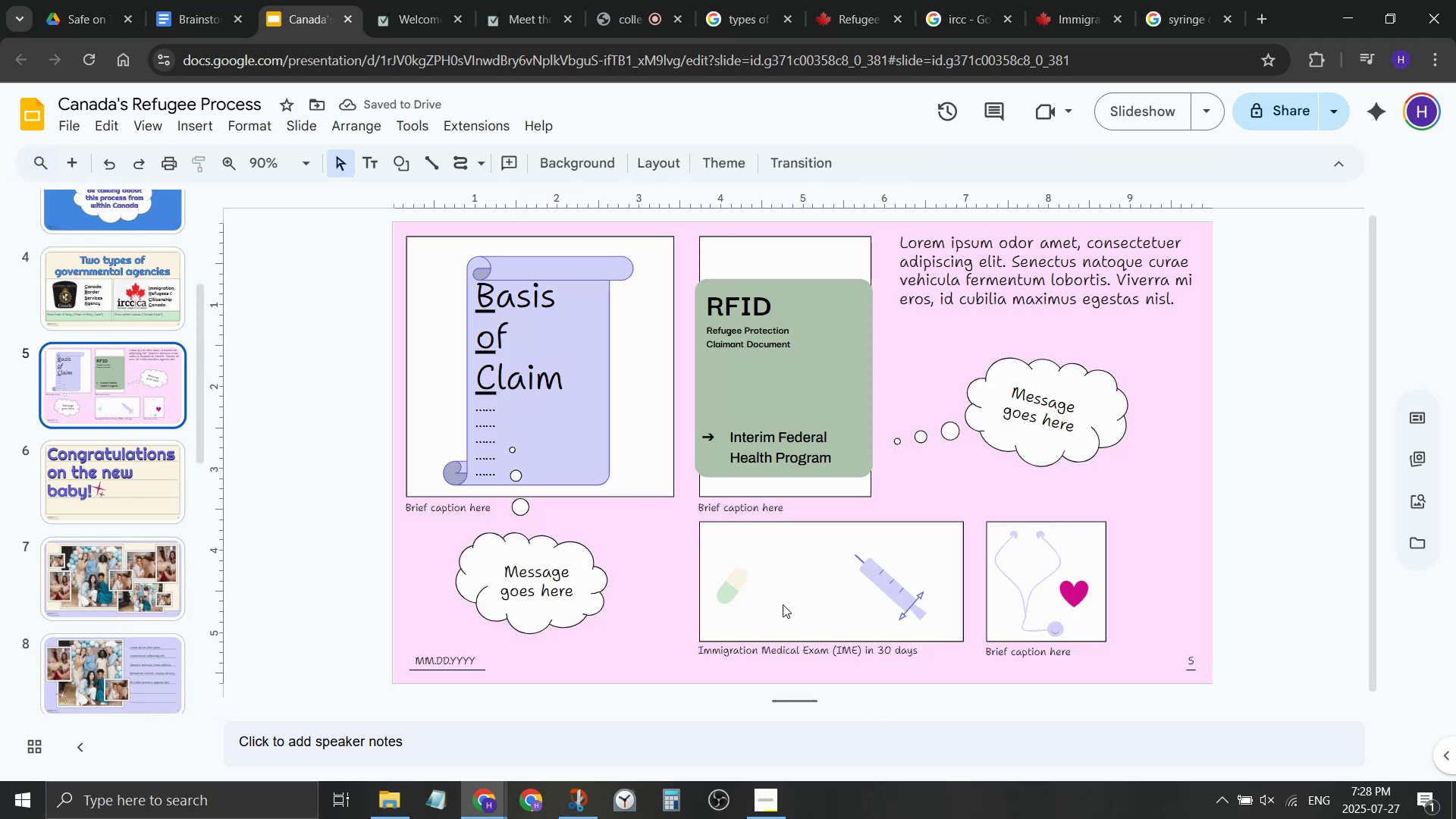 
key(Control+V)
 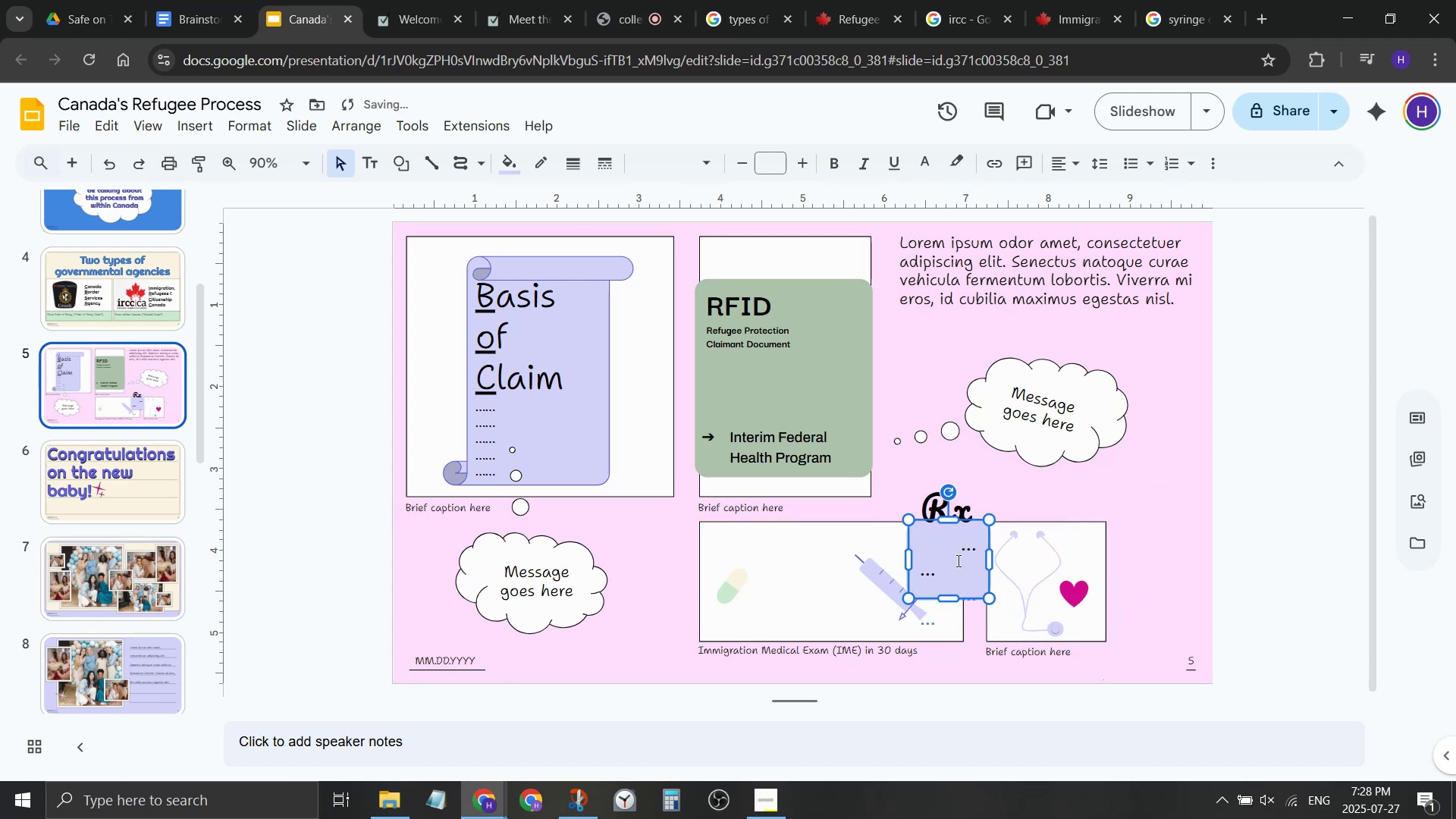 
left_click([977, 491])
 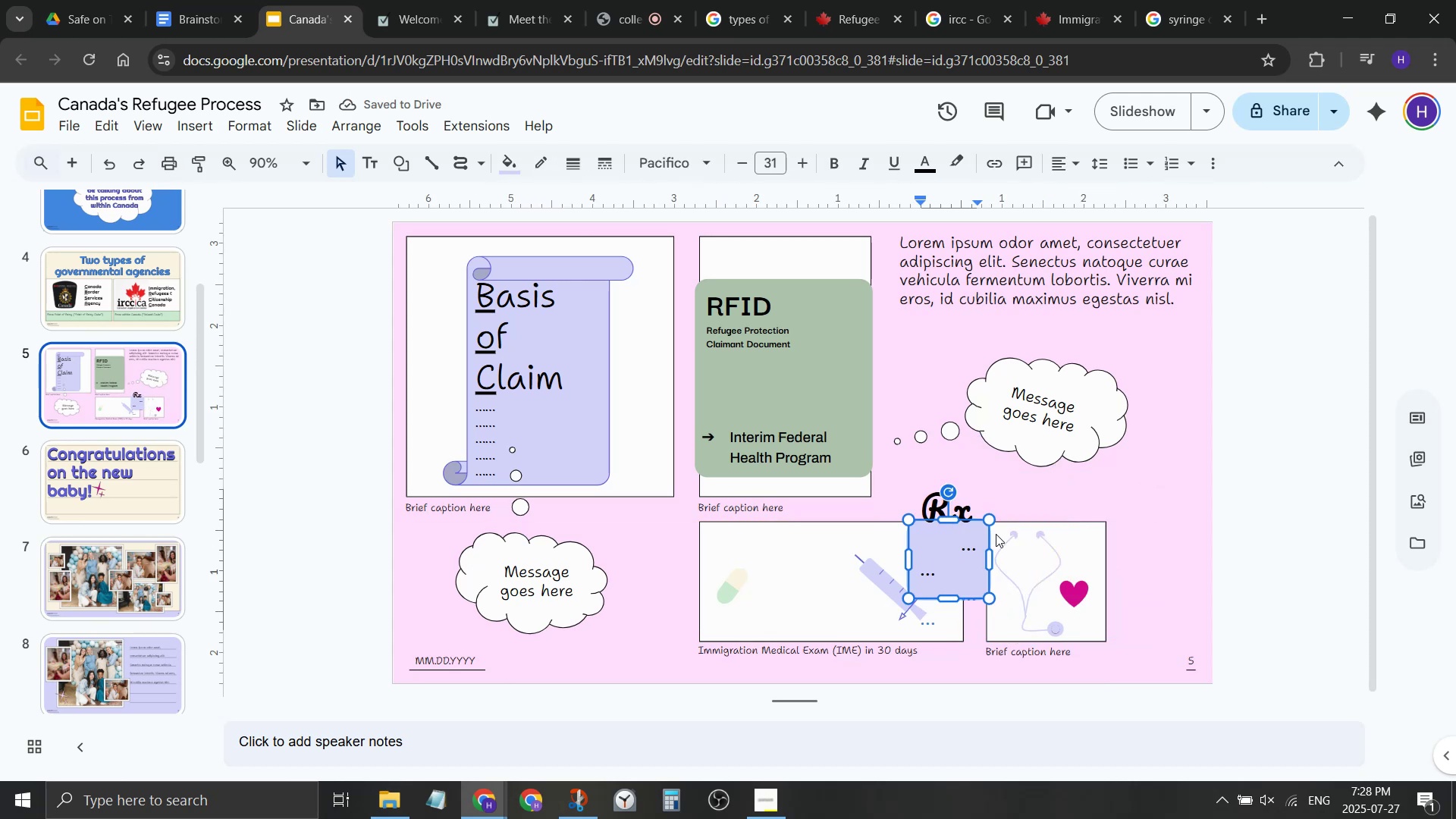 
key(Control+ControlLeft)
 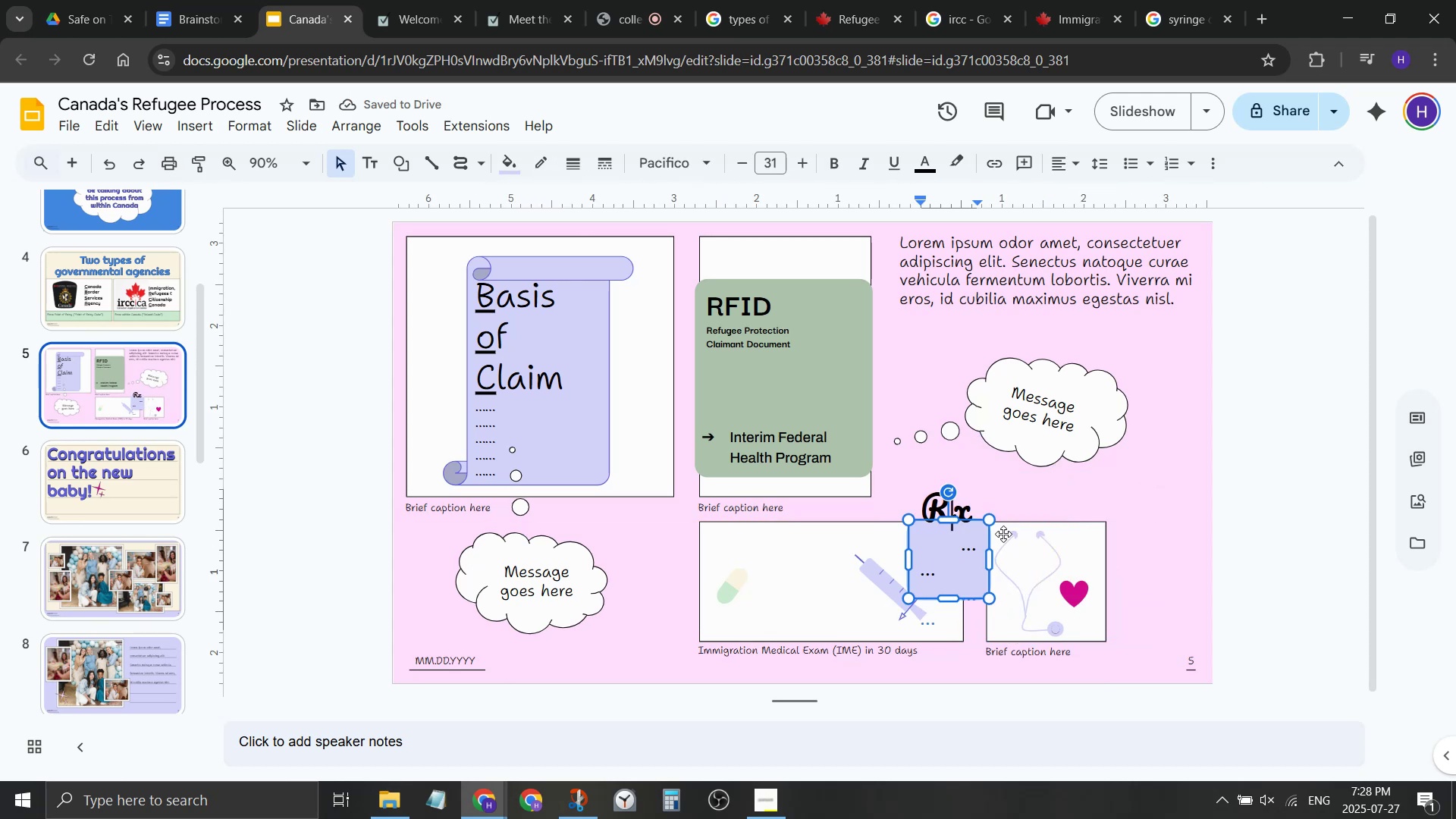 
key(Control+Z)
 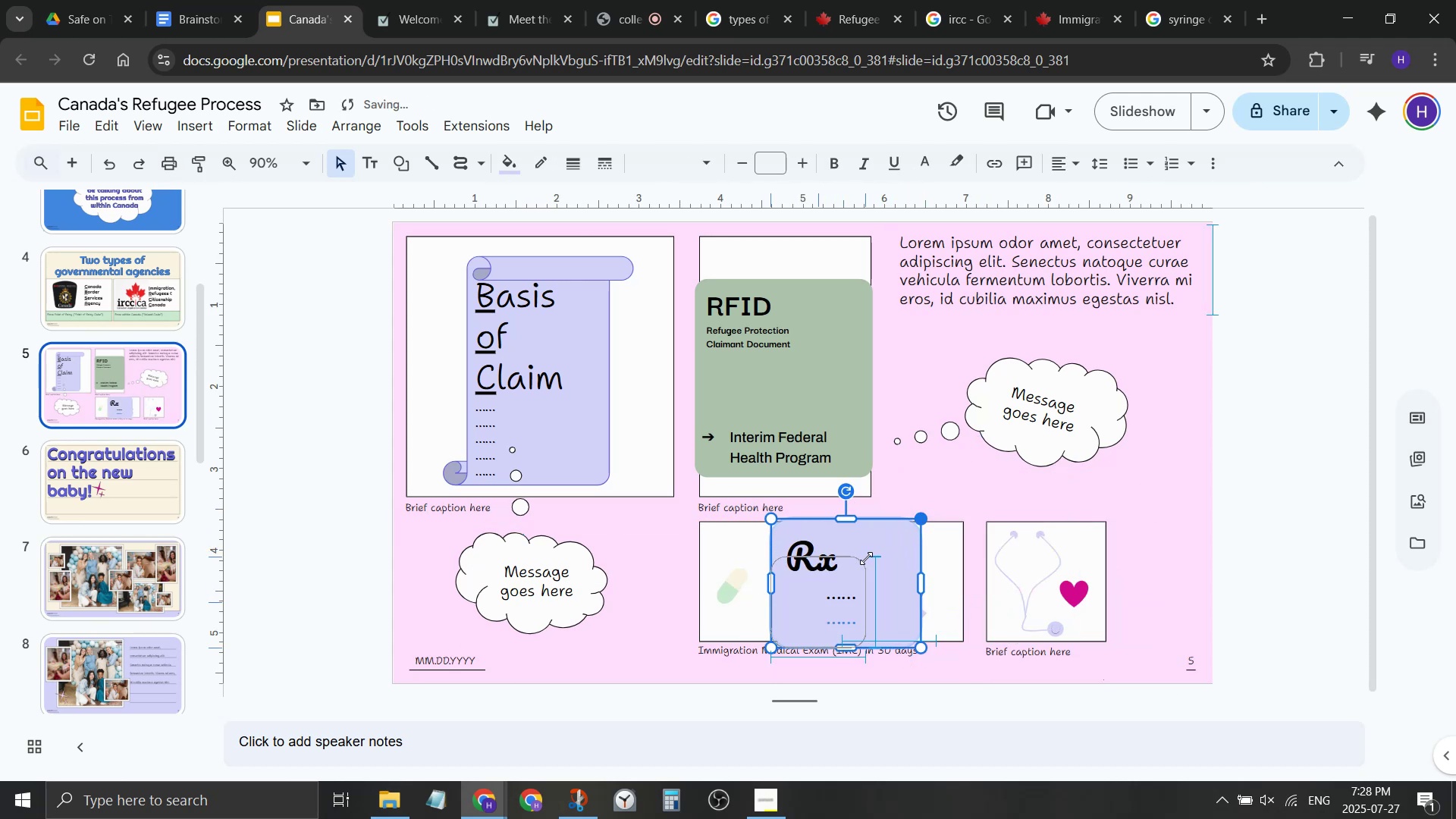 
wait(5.88)
 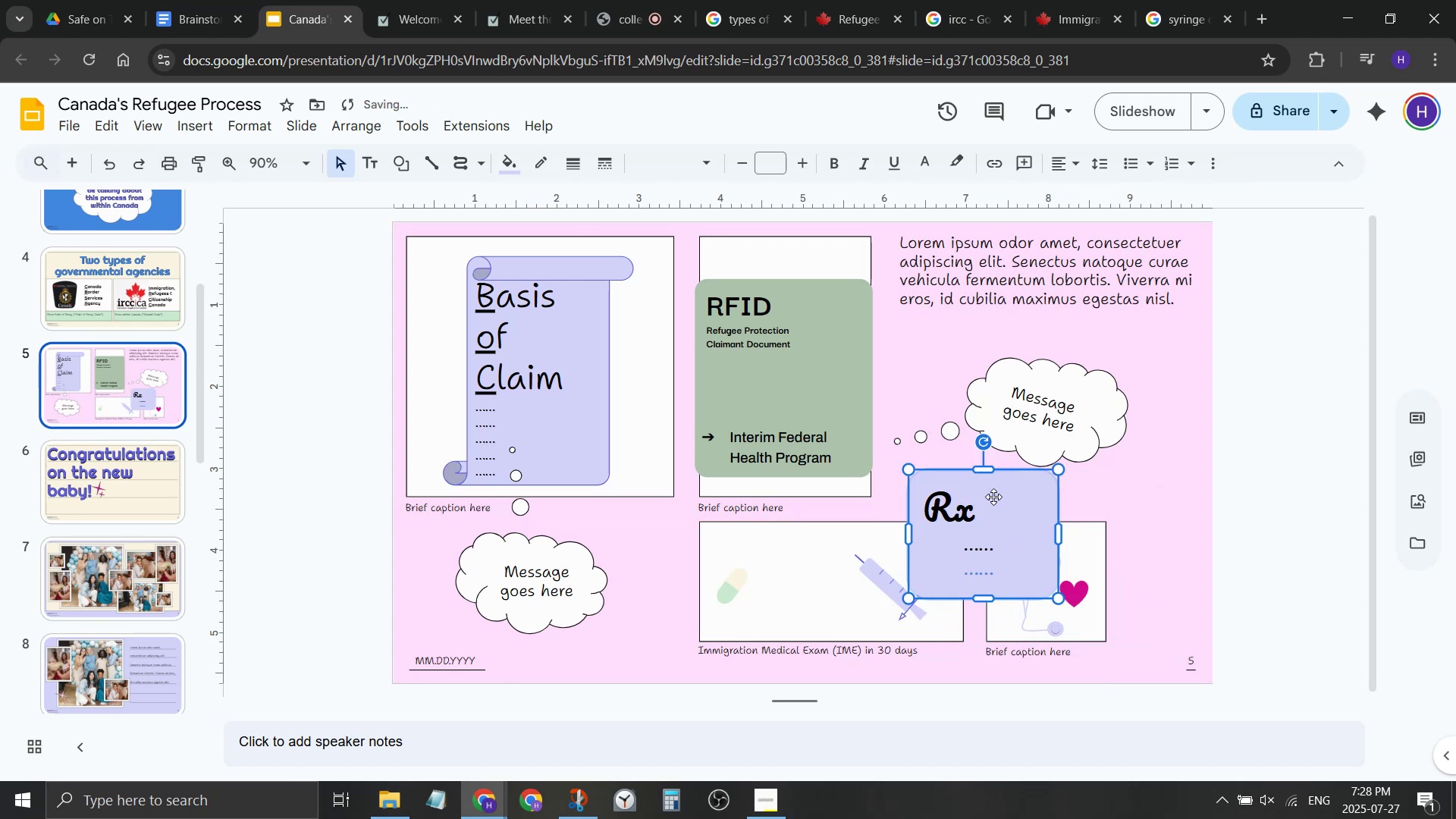 
double_click([832, 562])
 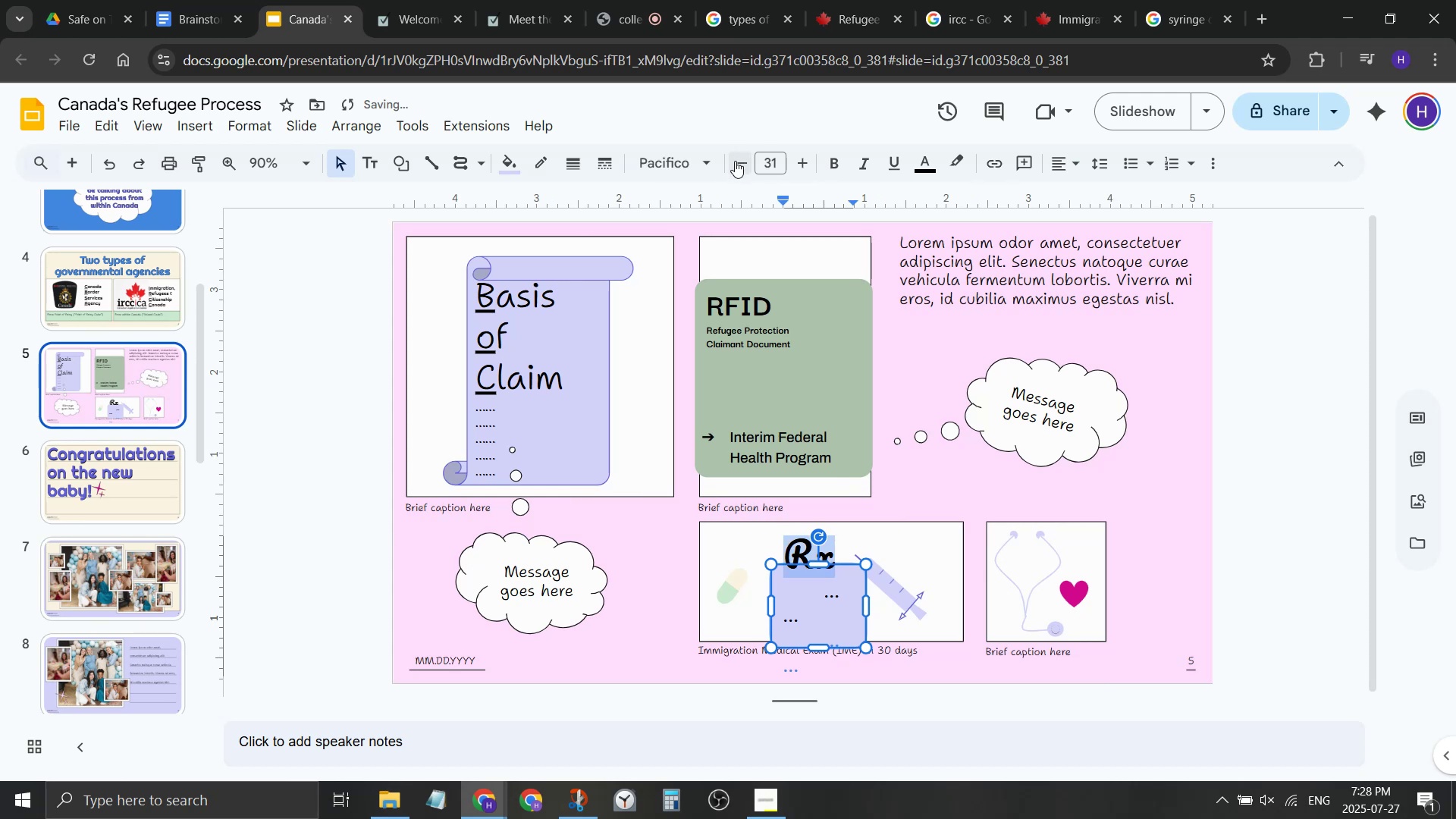 
double_click([735, 161])
 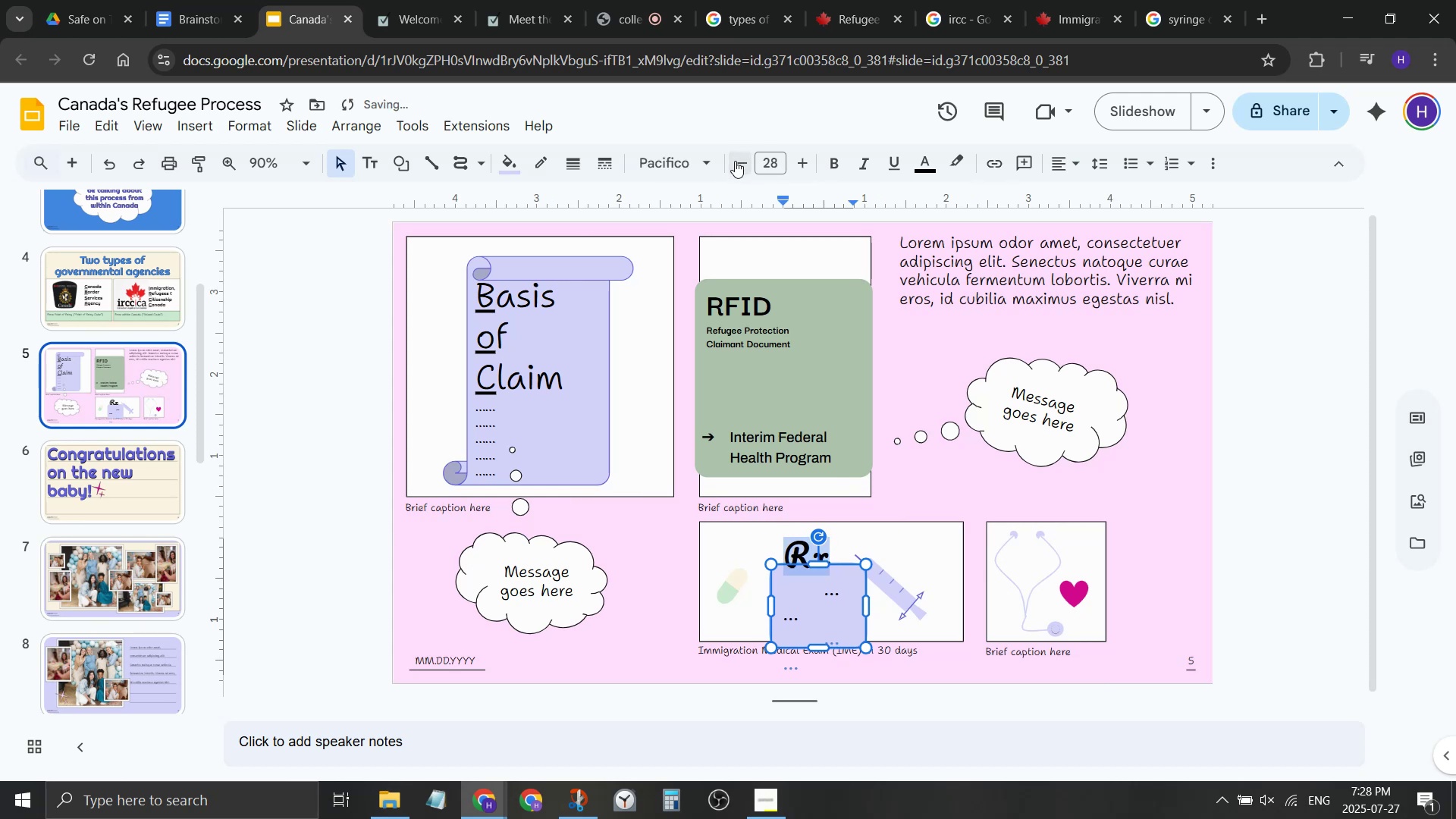 
triple_click([735, 161])
 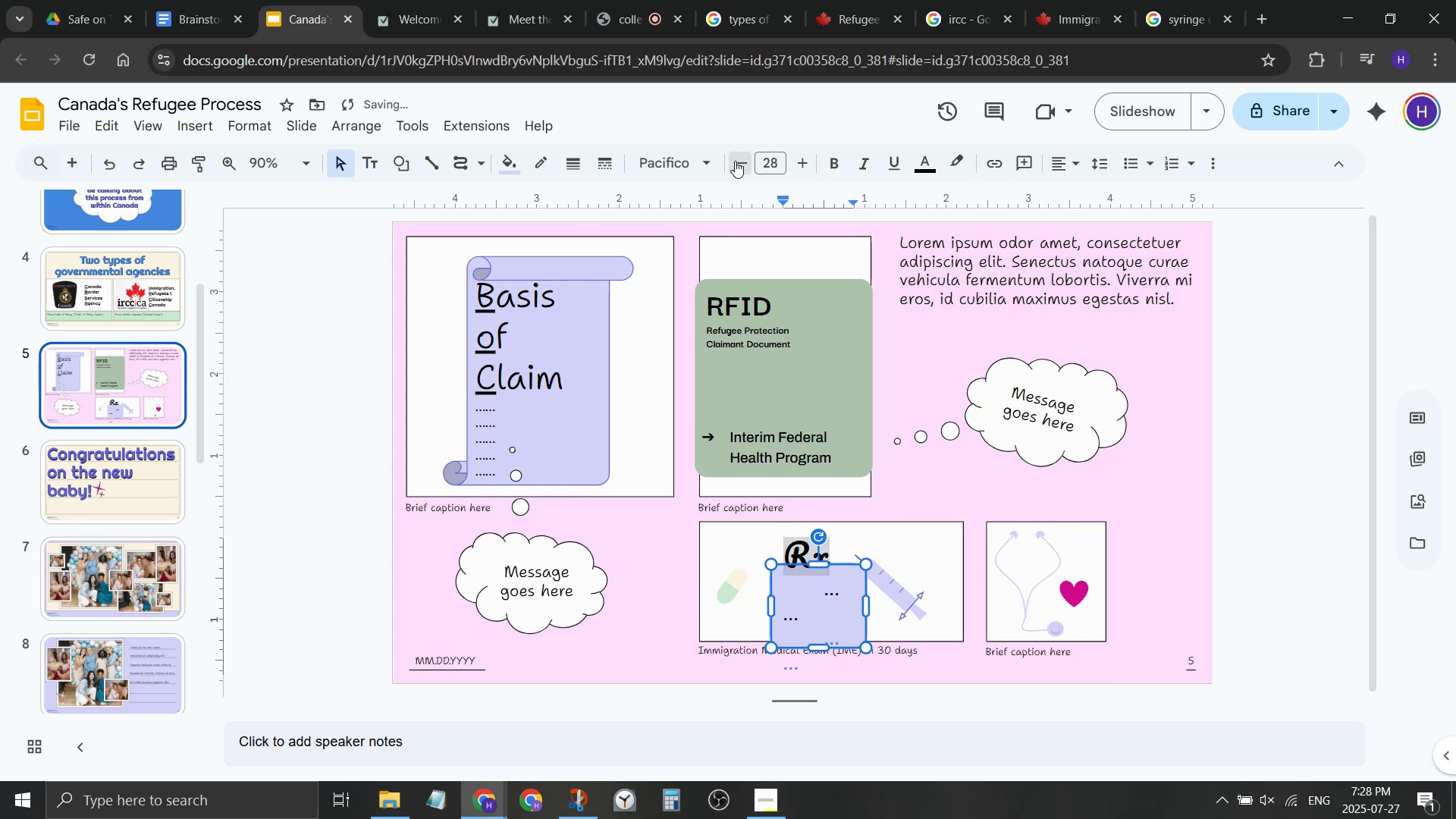 
triple_click([735, 161])
 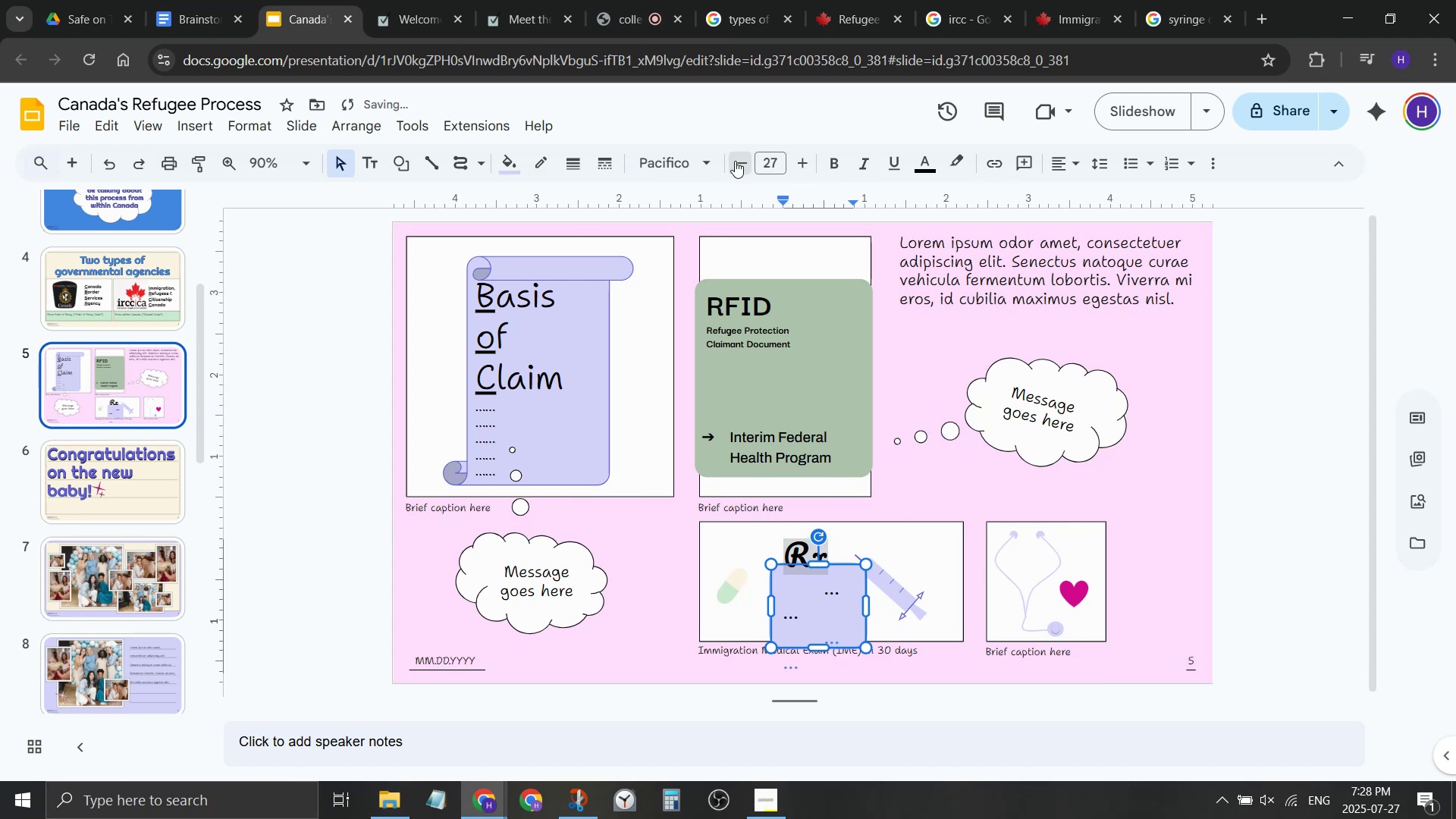 
triple_click([735, 161])
 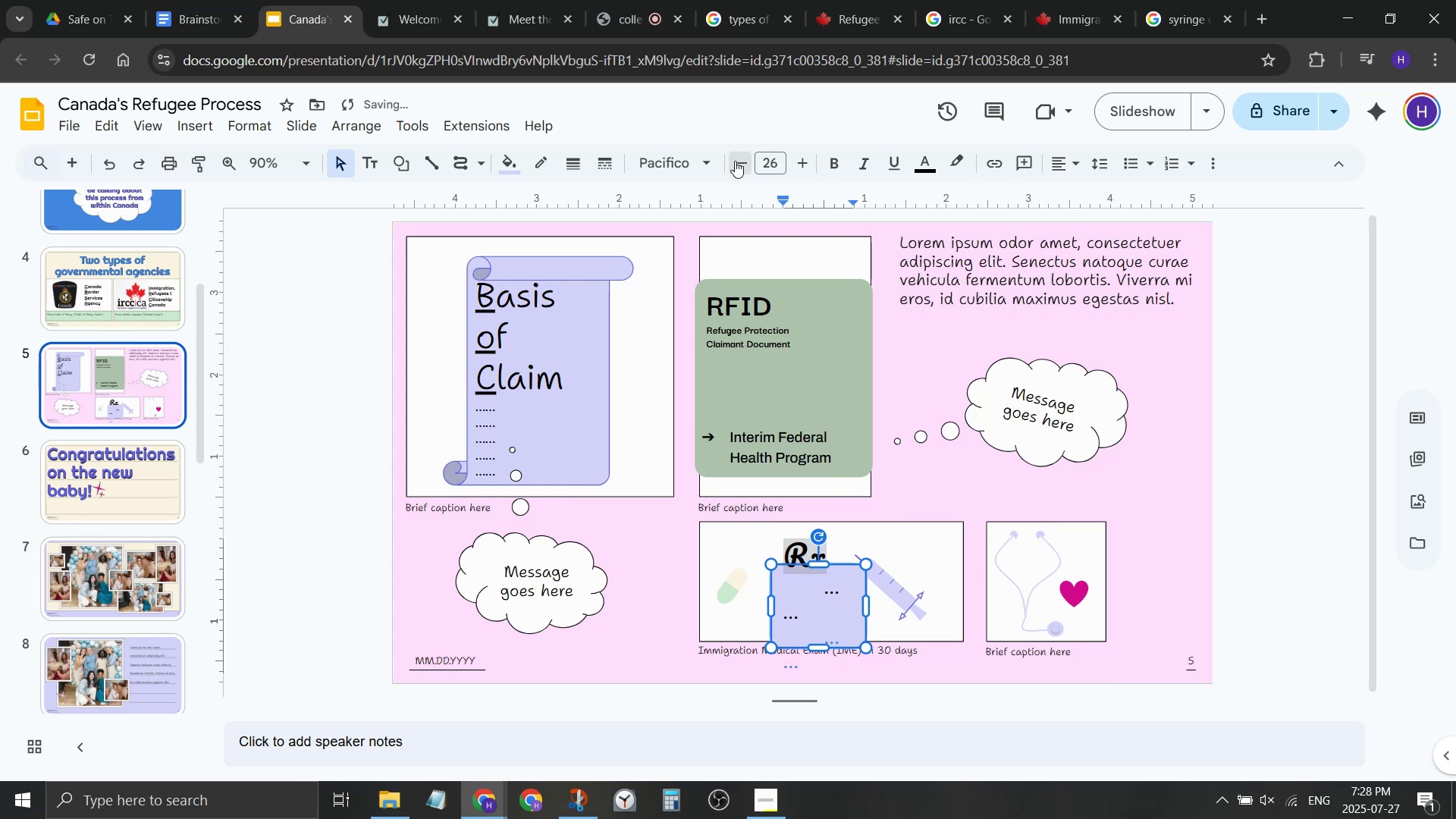 
triple_click([735, 161])
 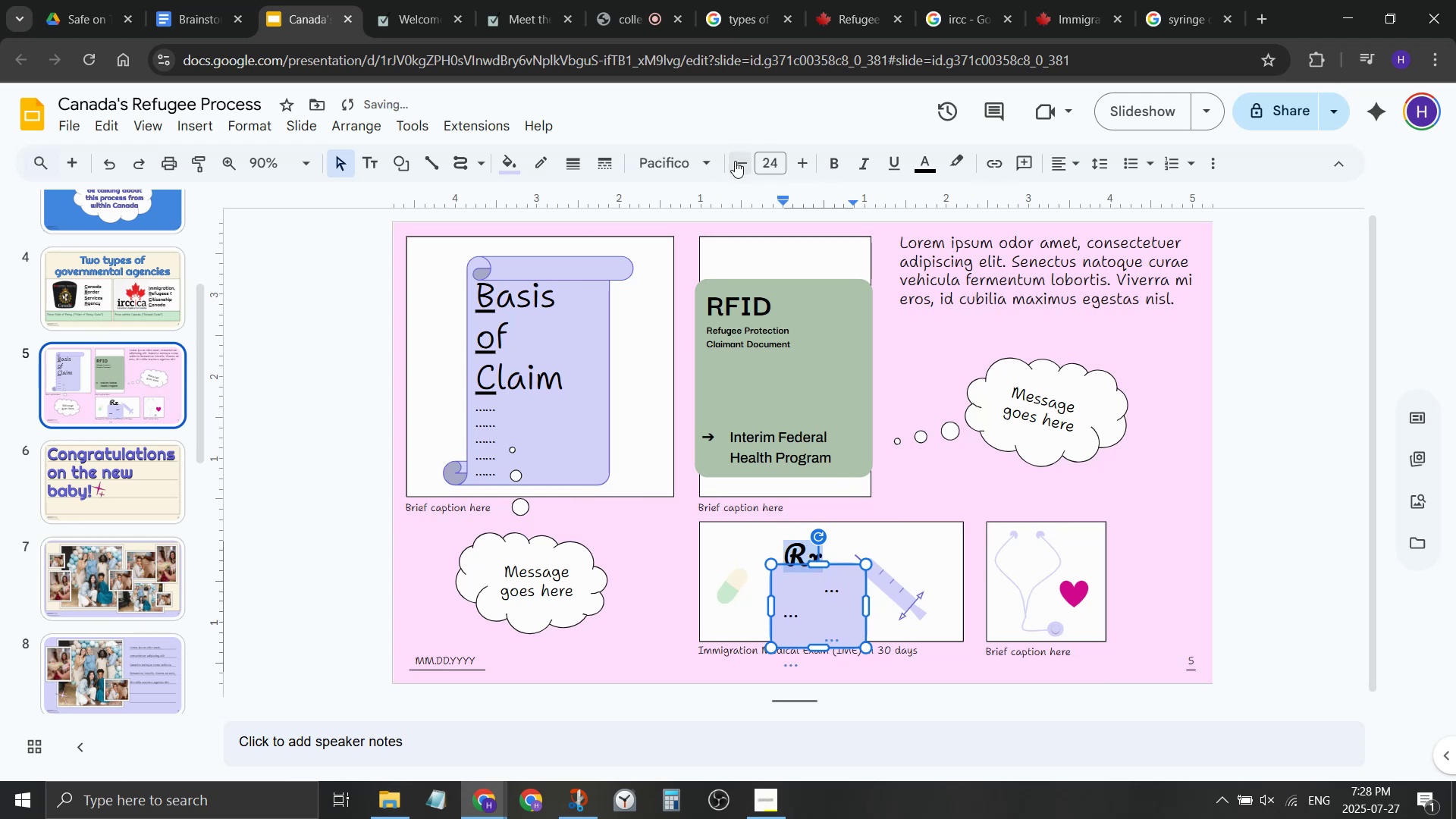 
triple_click([735, 161])
 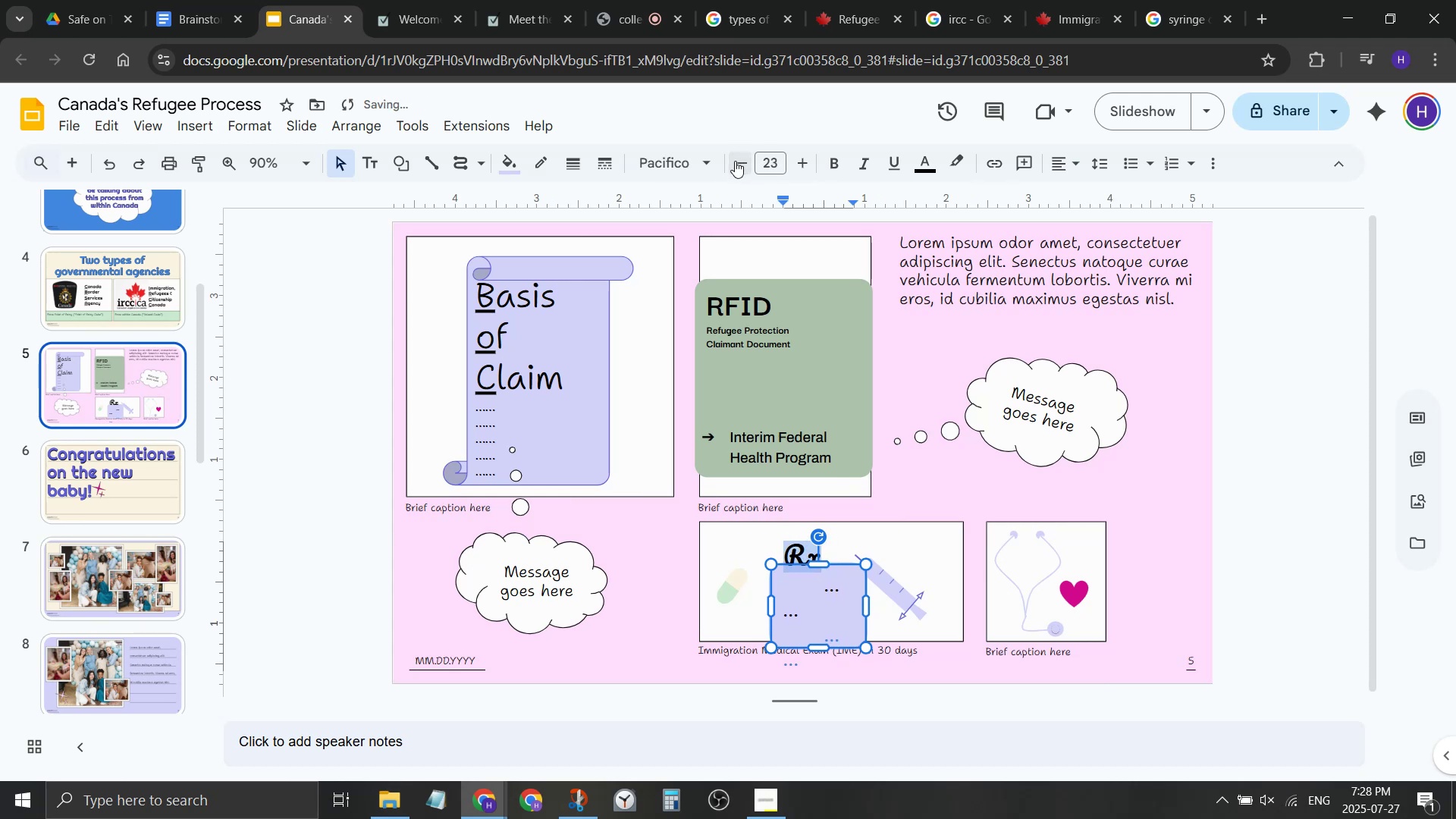 
triple_click([735, 161])
 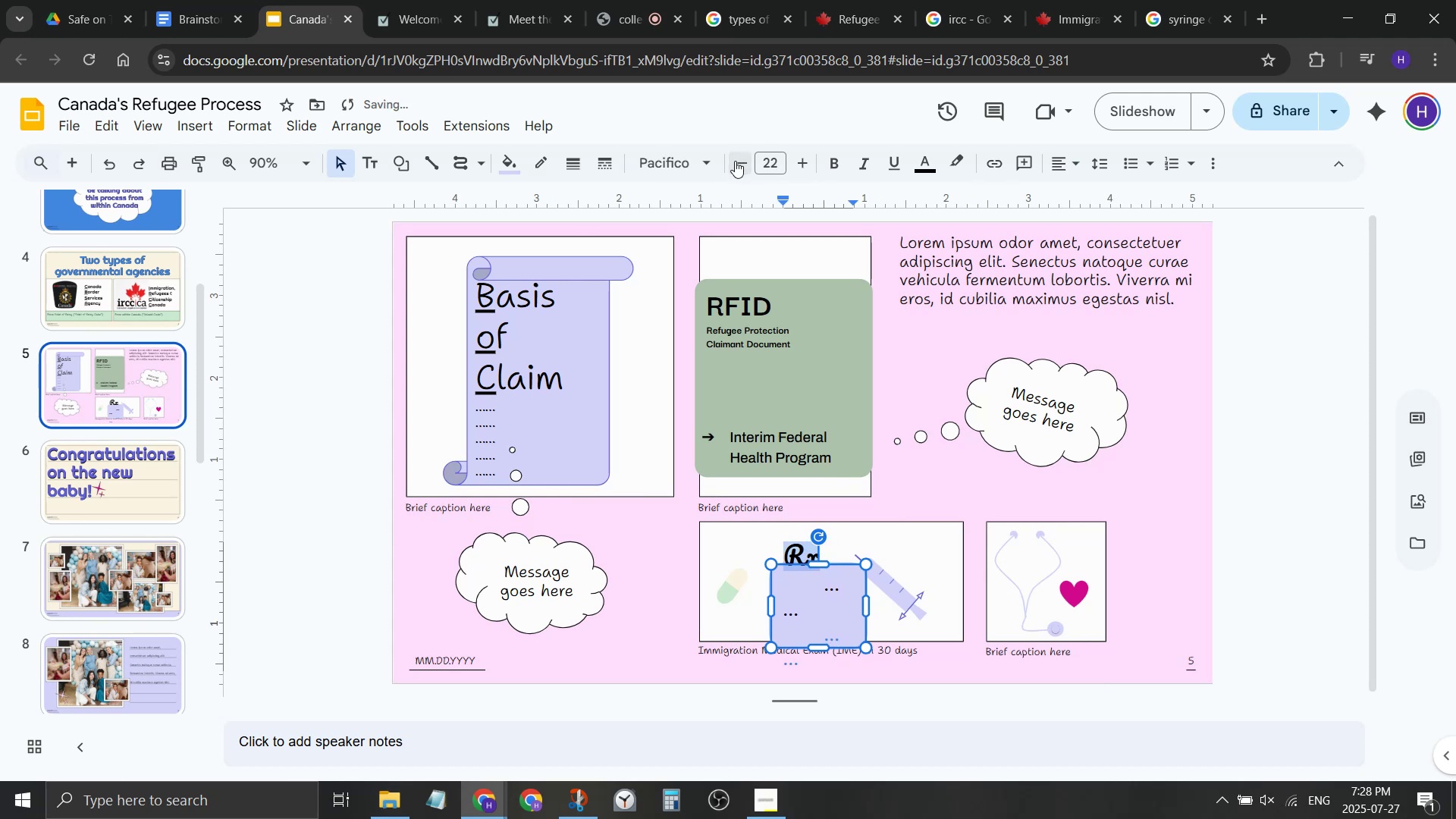 
triple_click([735, 161])
 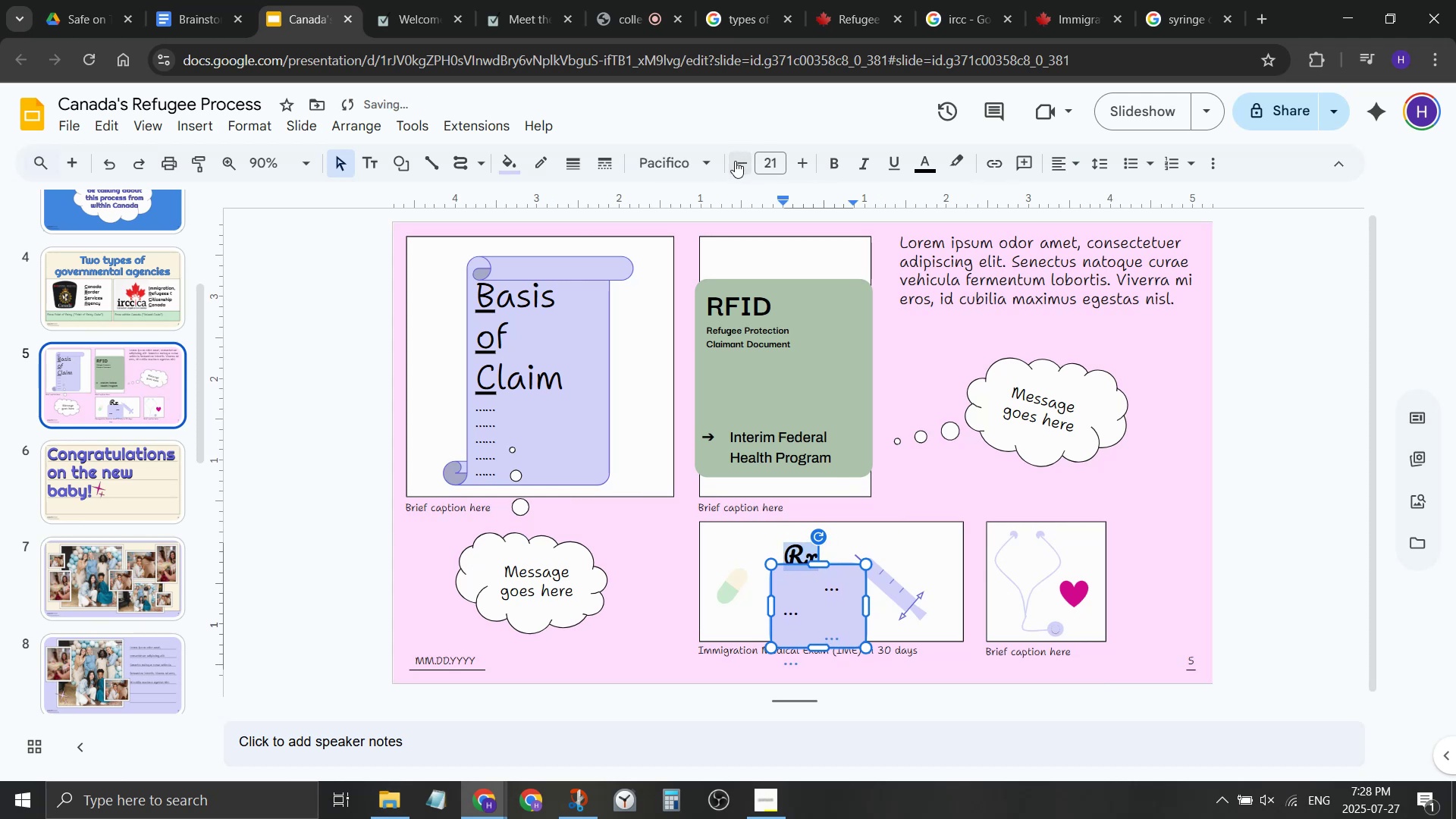 
triple_click([735, 161])
 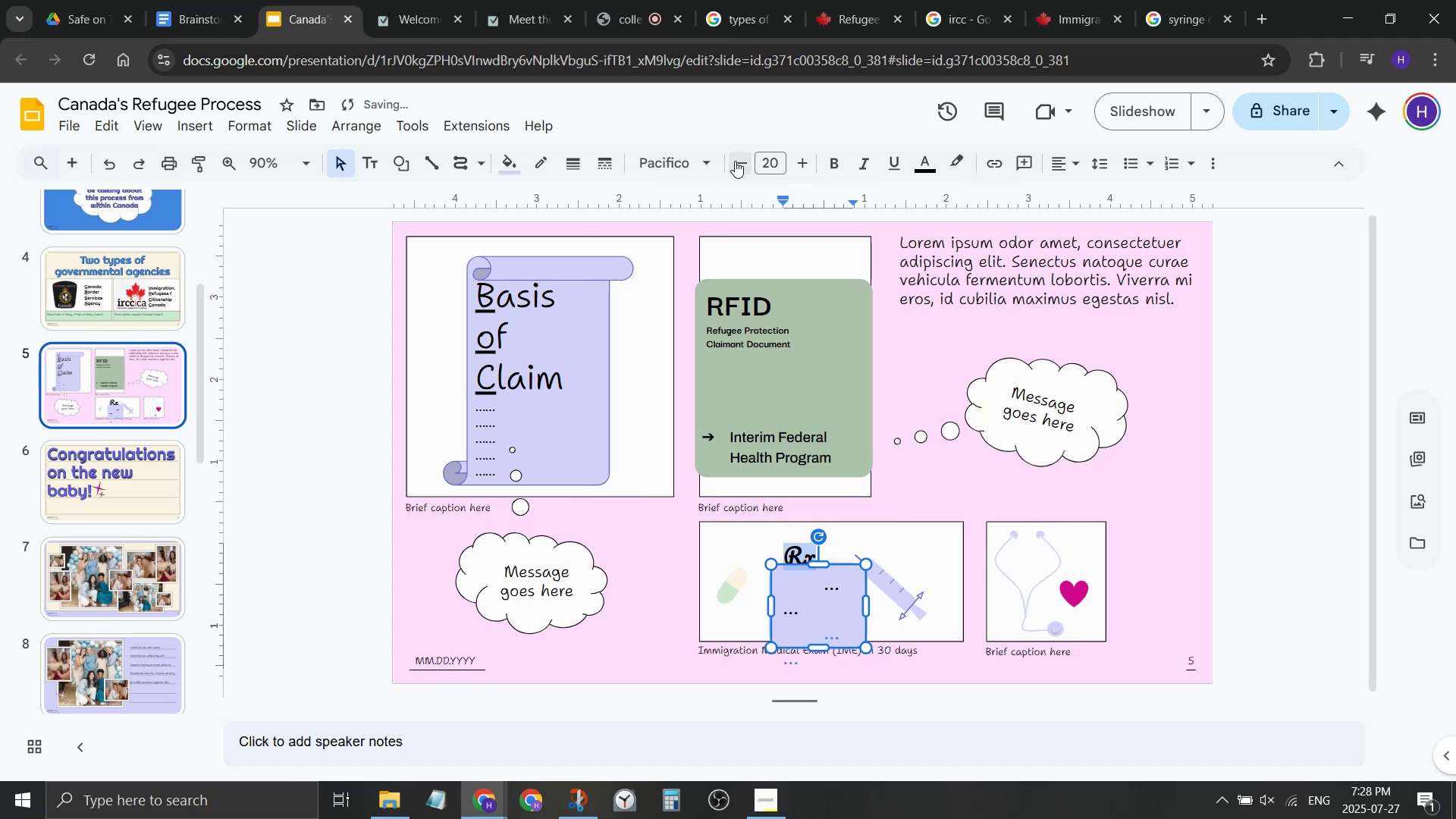 
triple_click([735, 161])
 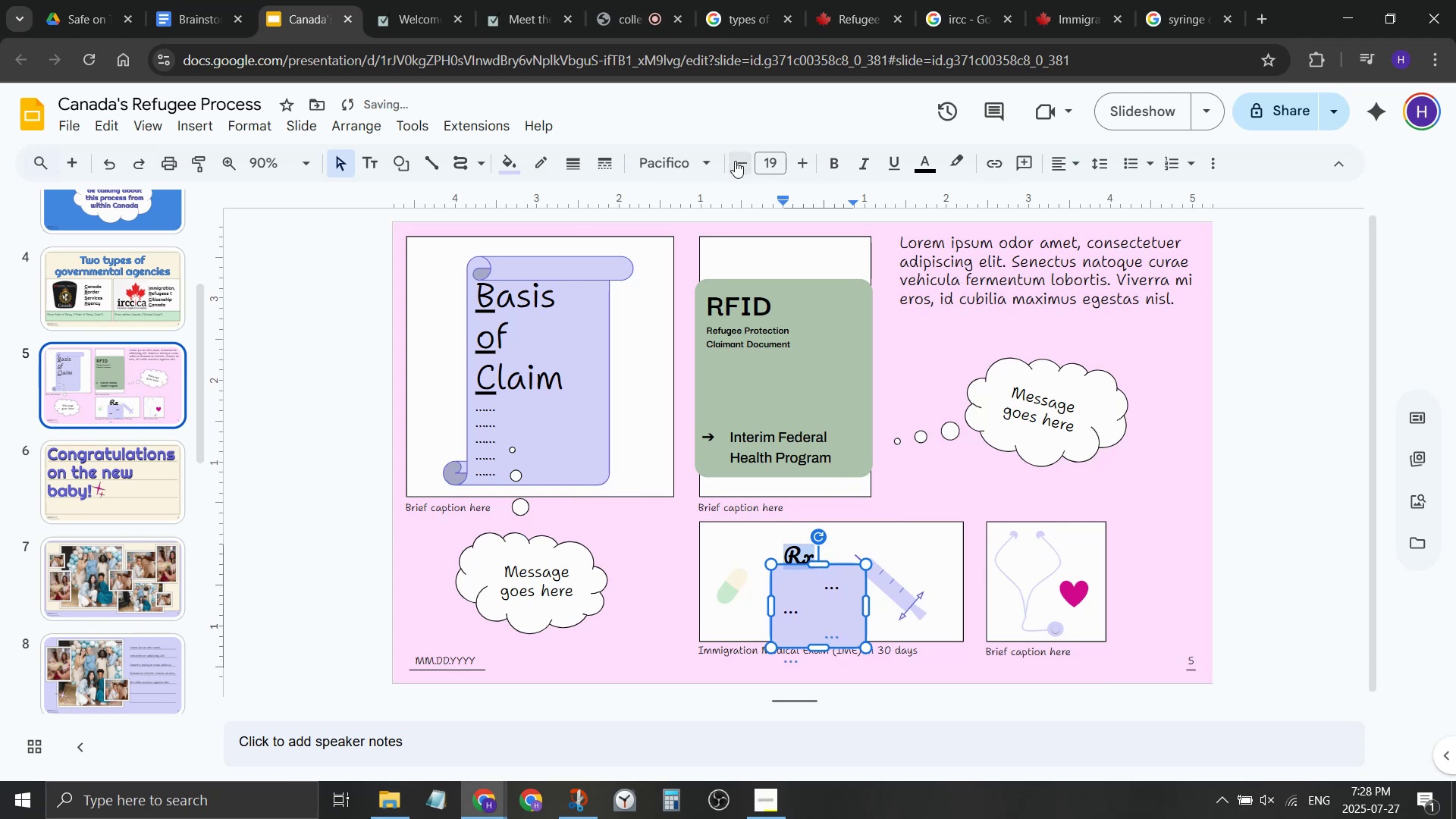 
triple_click([735, 161])
 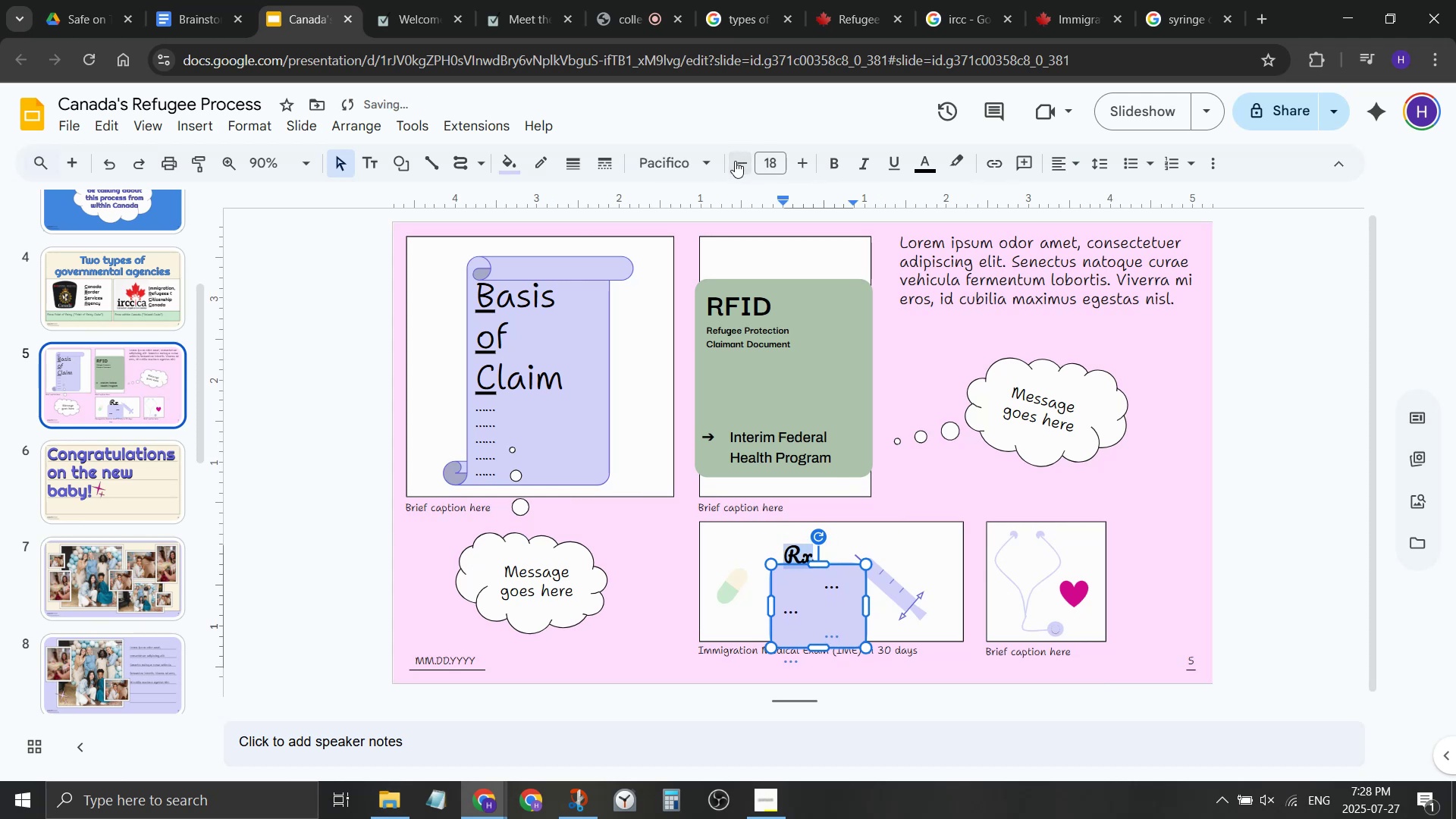 
triple_click([735, 161])
 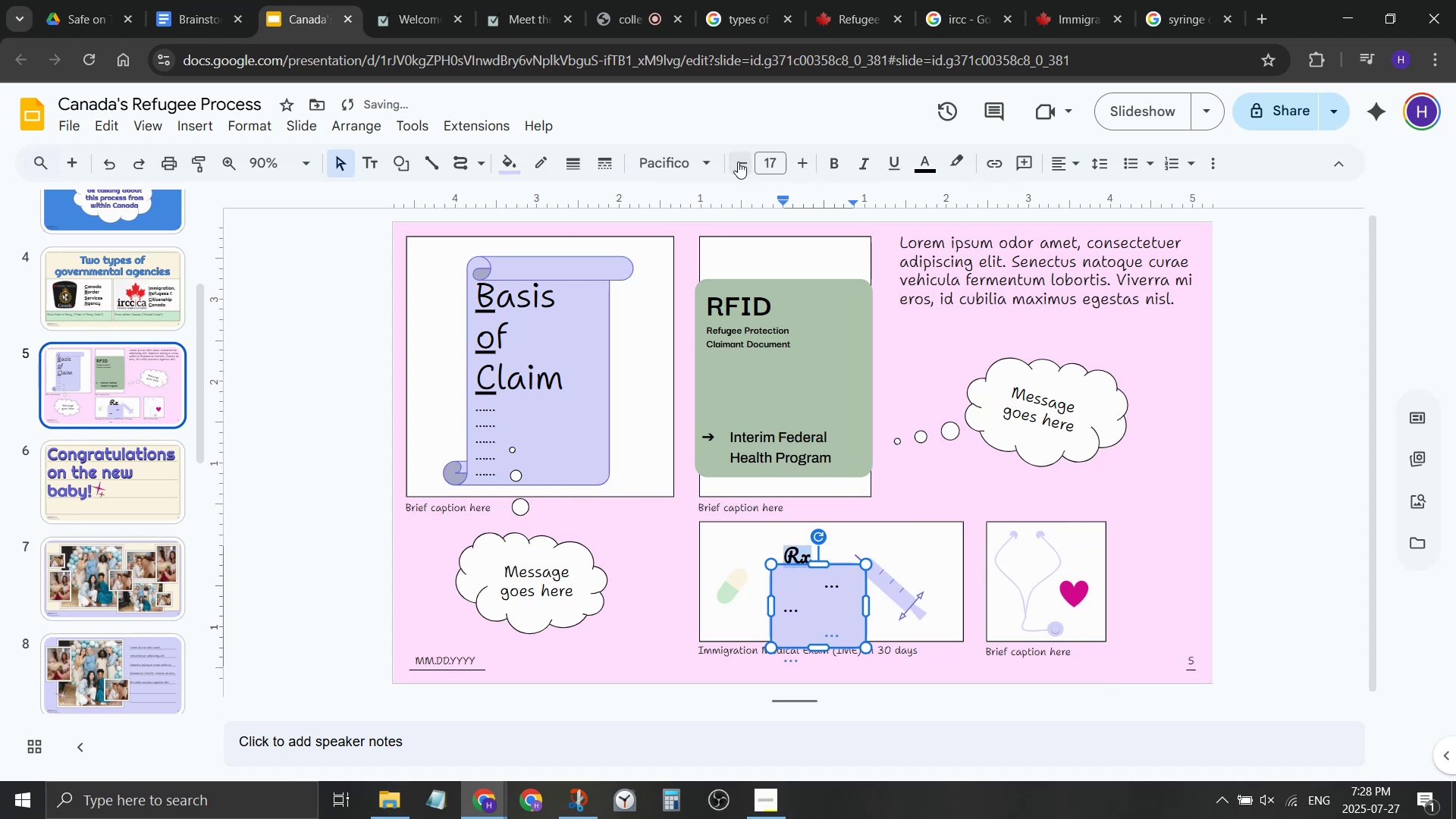 
triple_click([735, 161])
 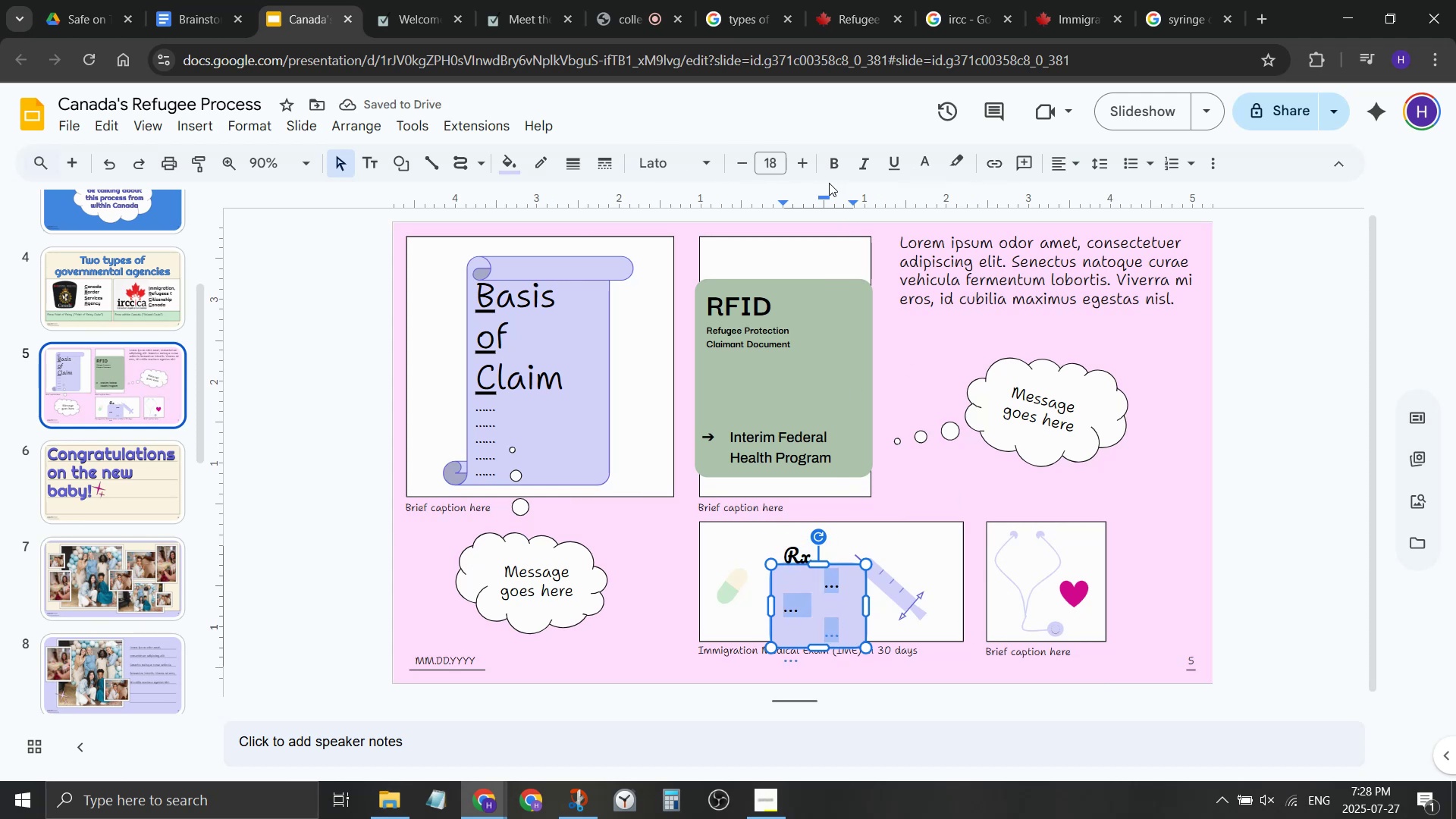 
double_click([738, 158])
 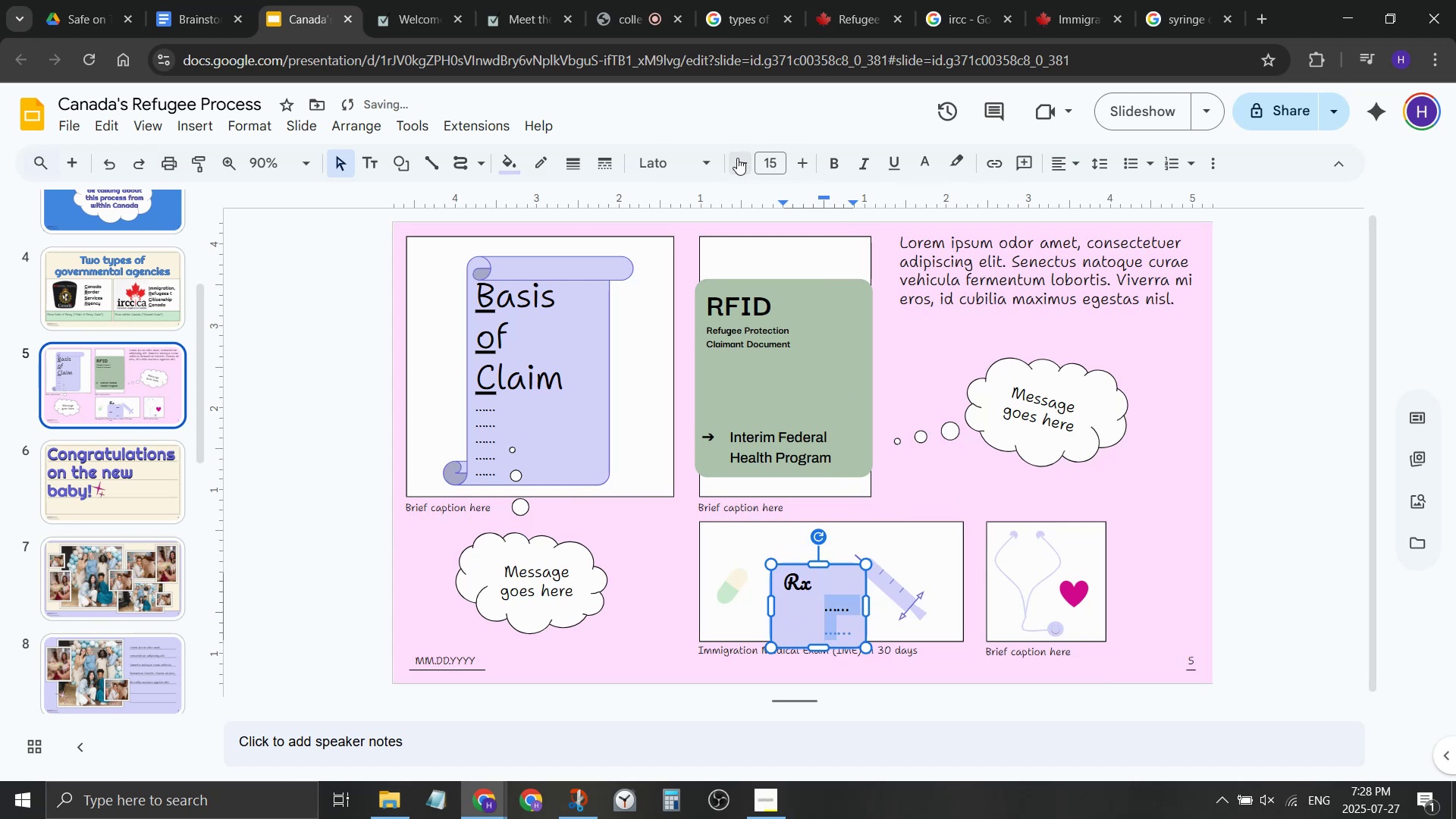 
triple_click([738, 158])
 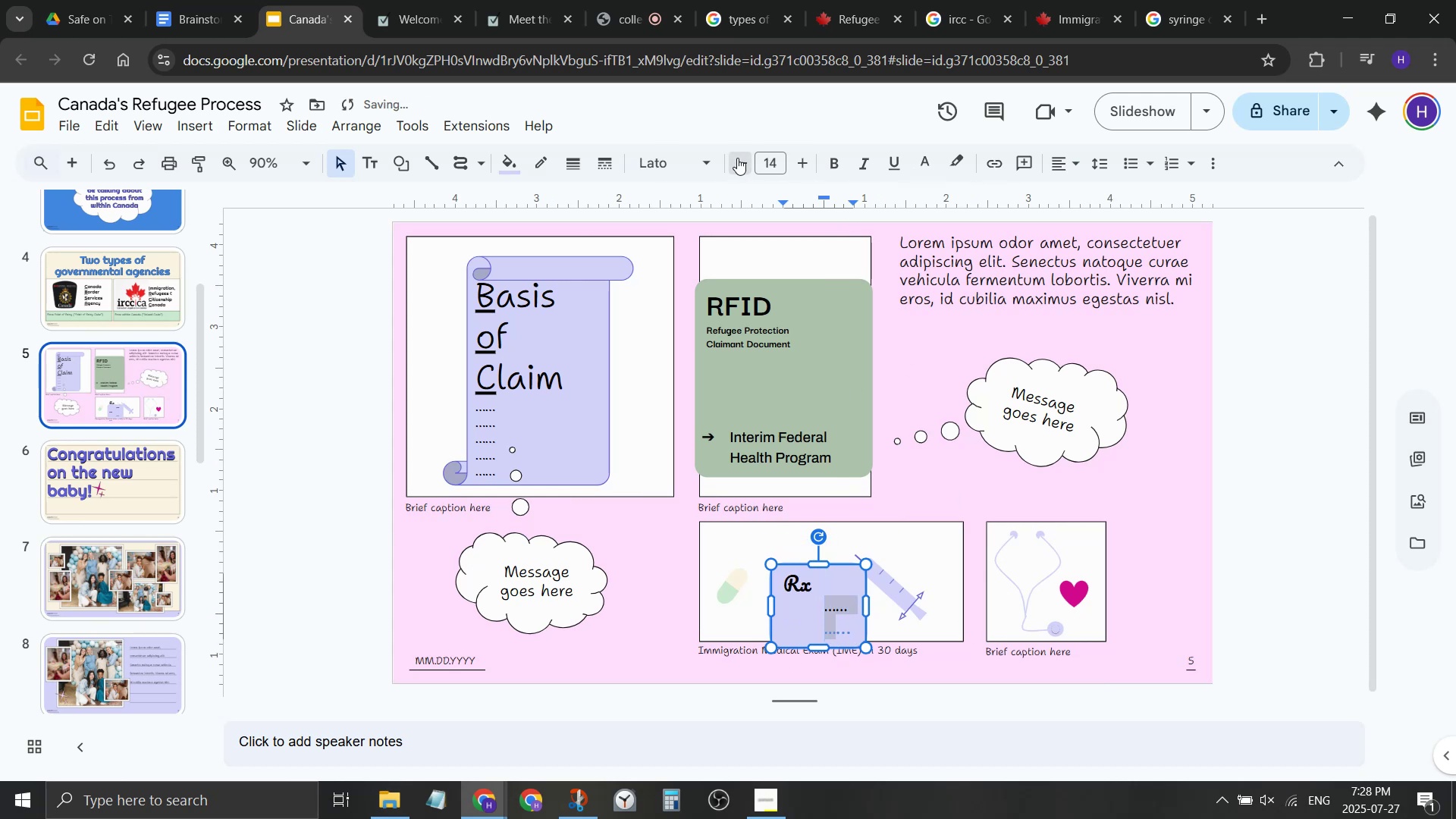 
triple_click([737, 158])
 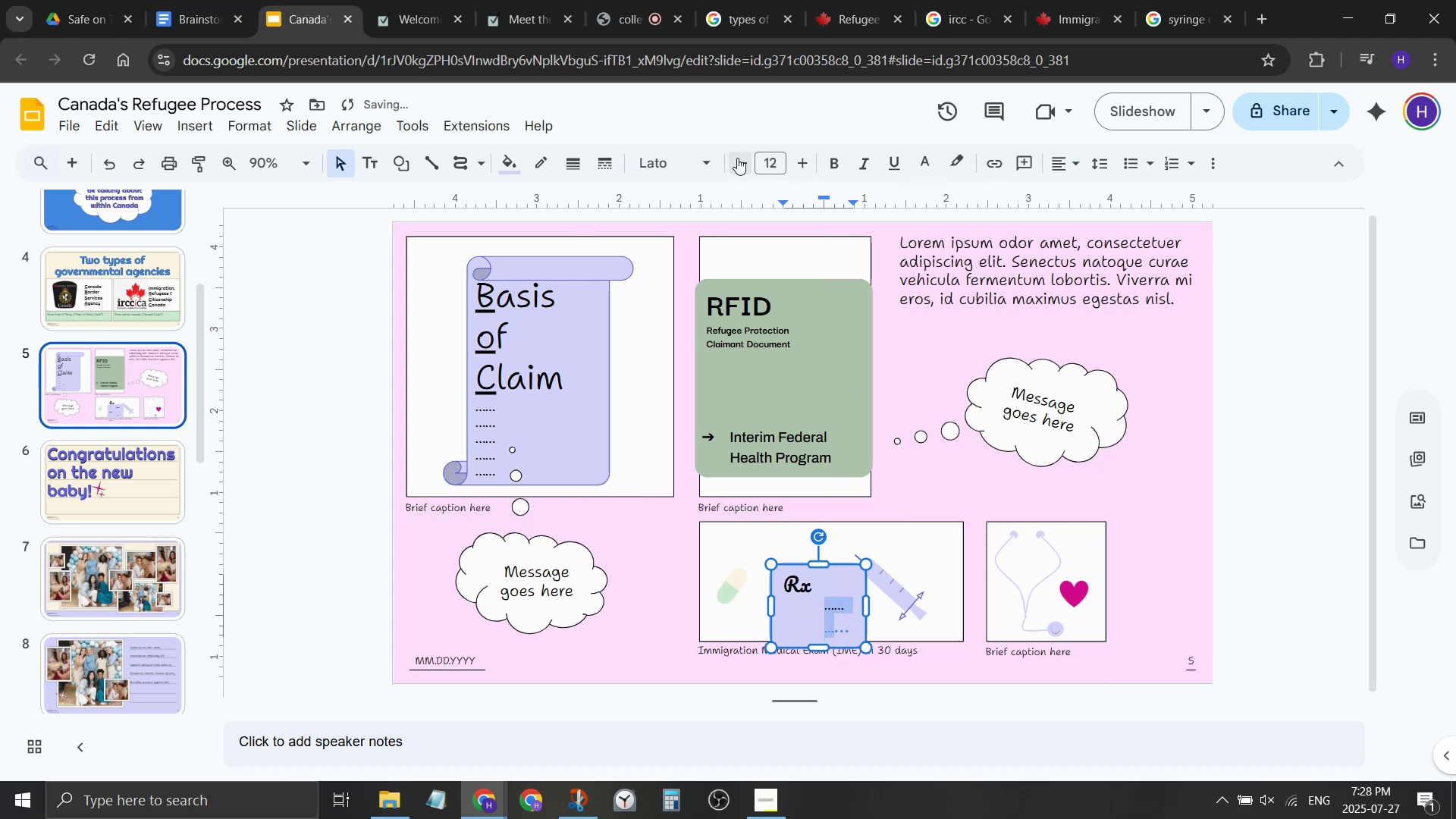 
triple_click([737, 158])
 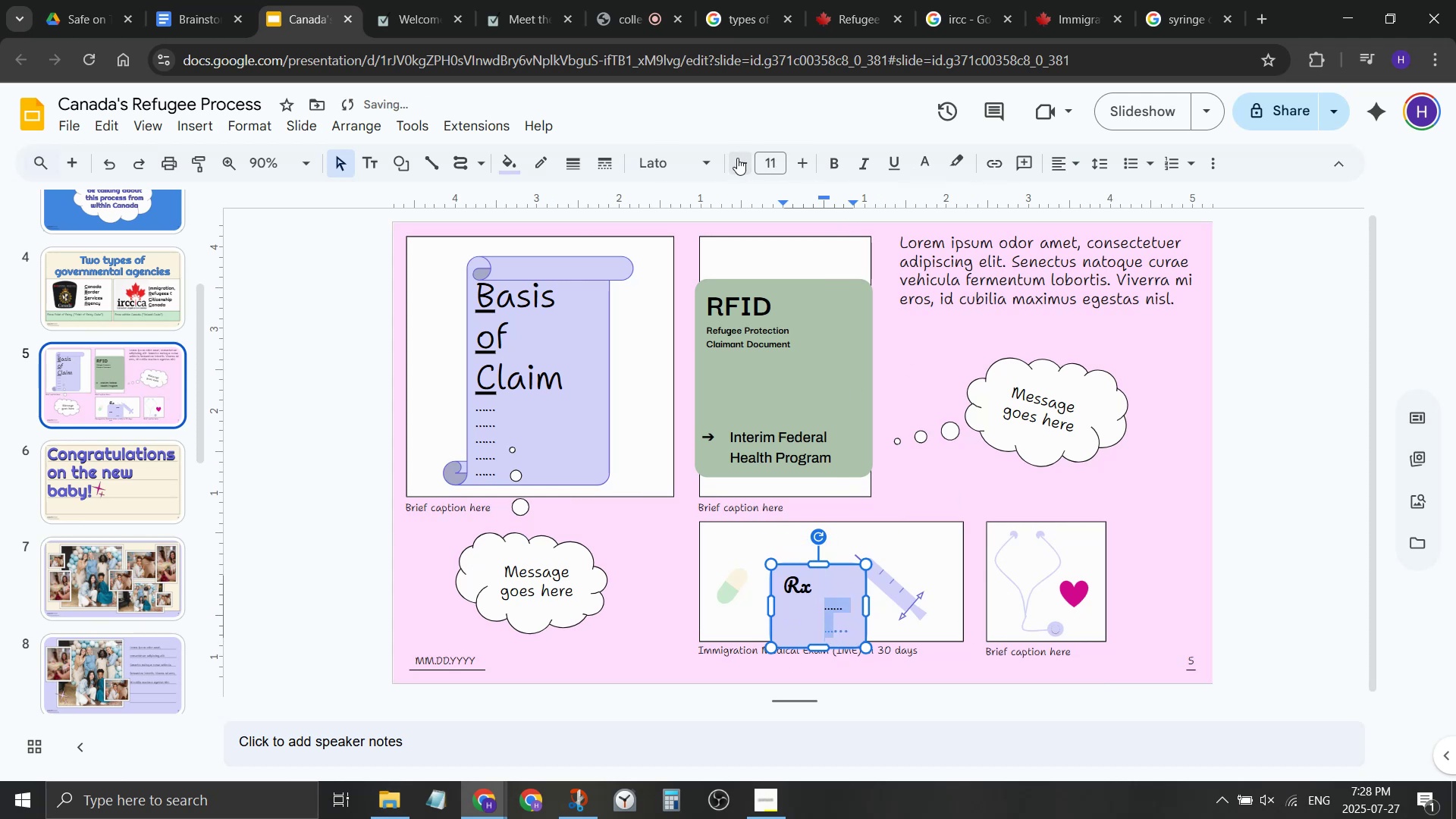 
triple_click([737, 158])
 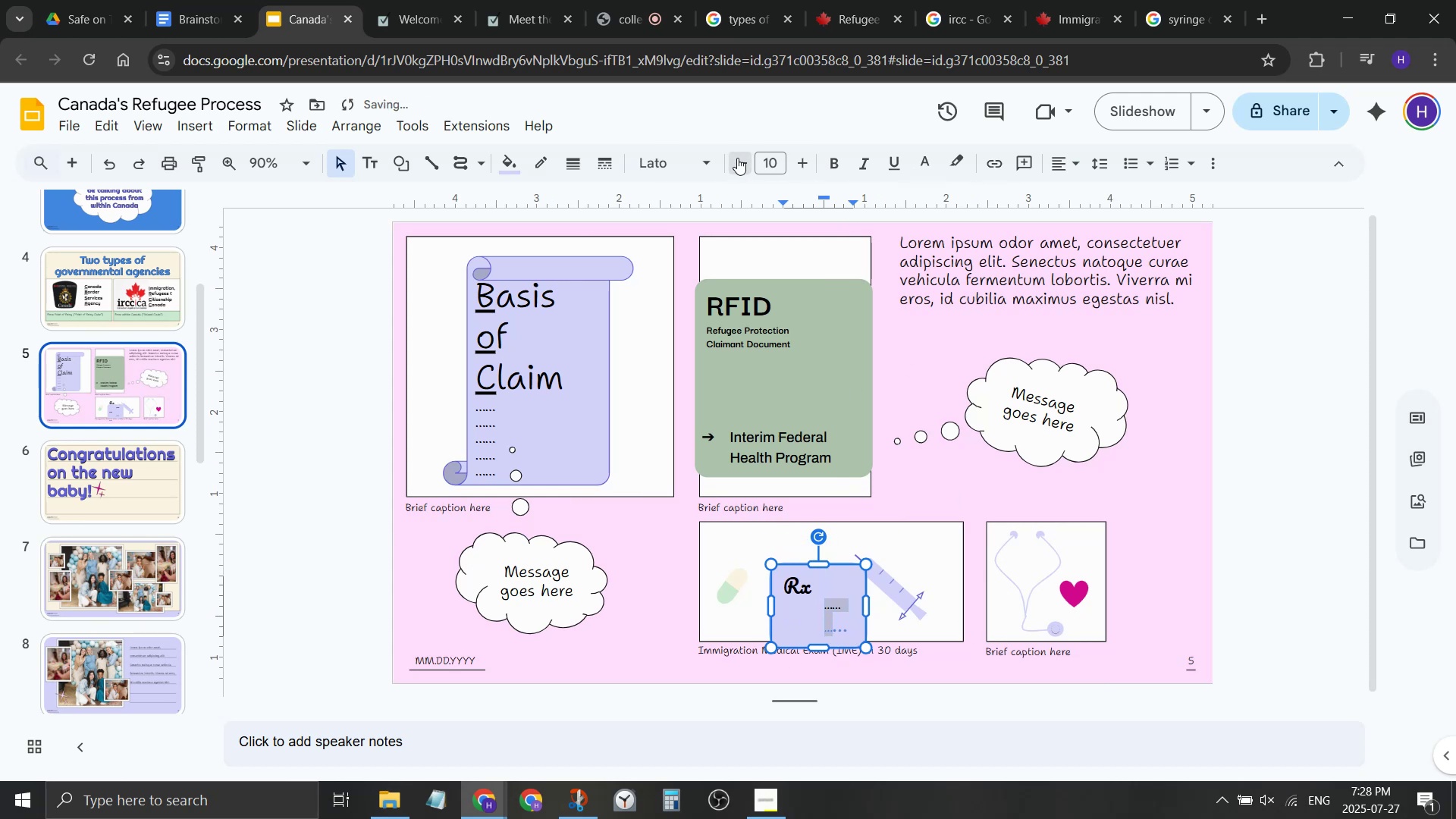 
triple_click([737, 158])
 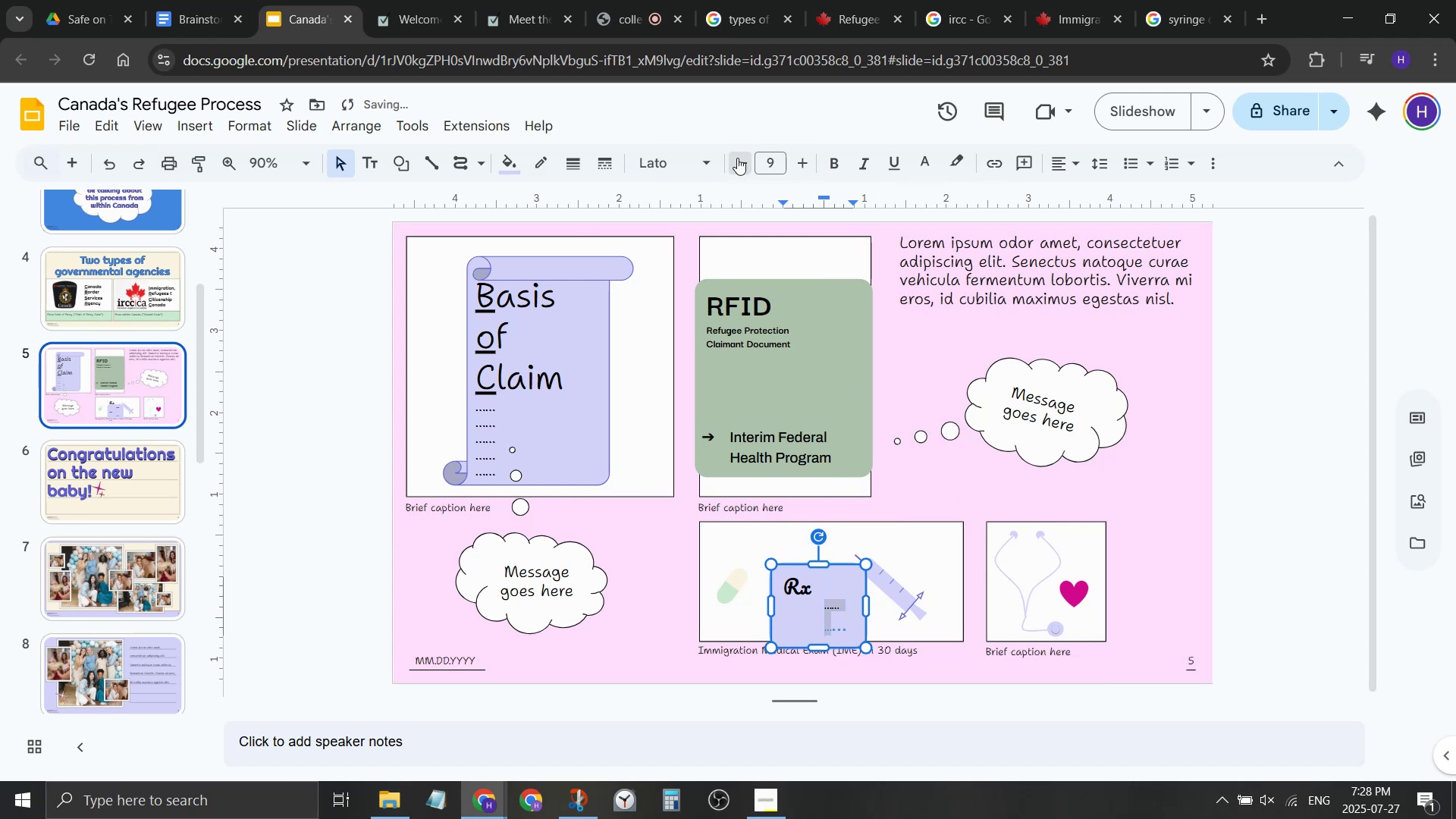 
triple_click([737, 158])
 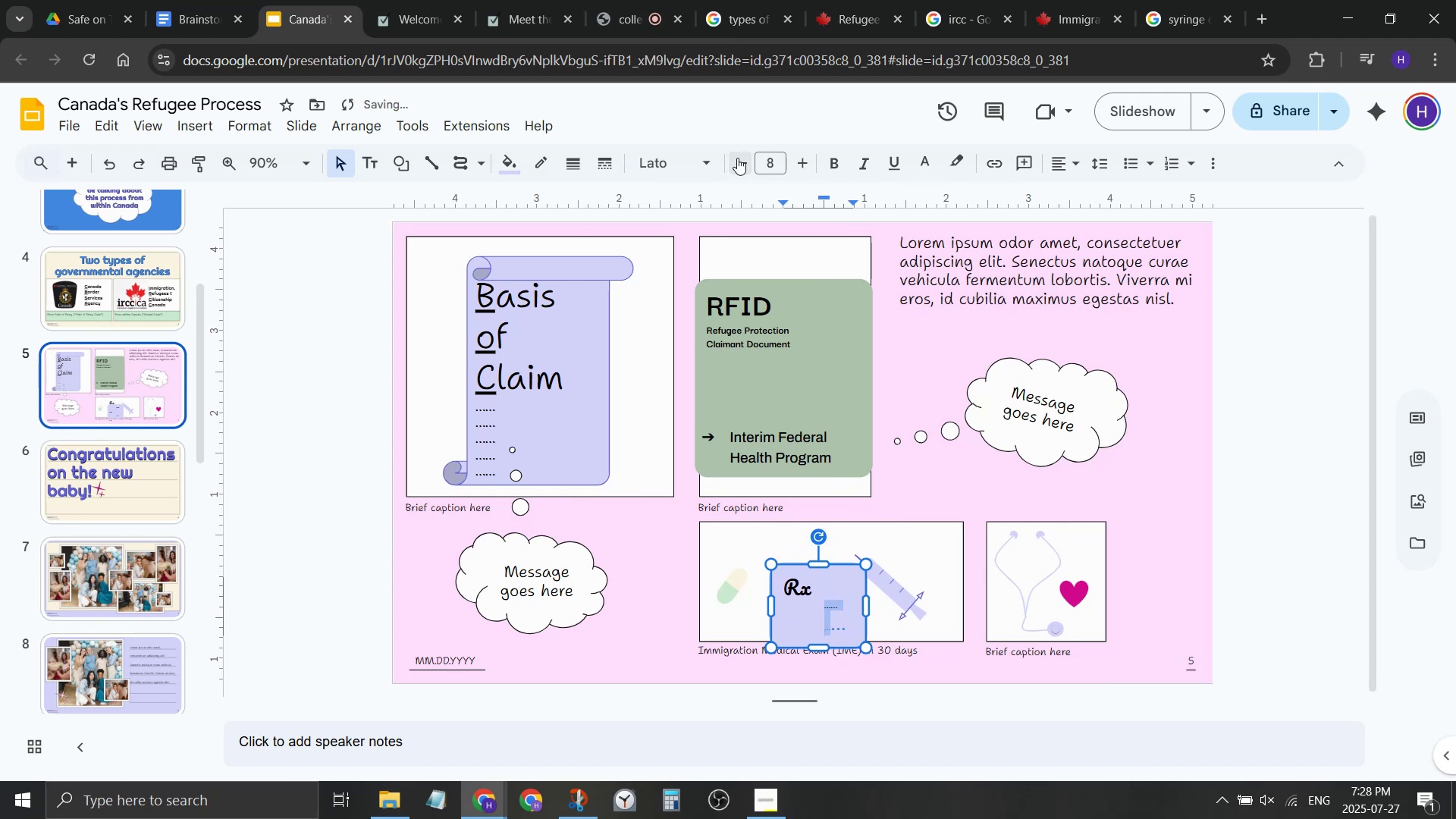 
triple_click([737, 158])
 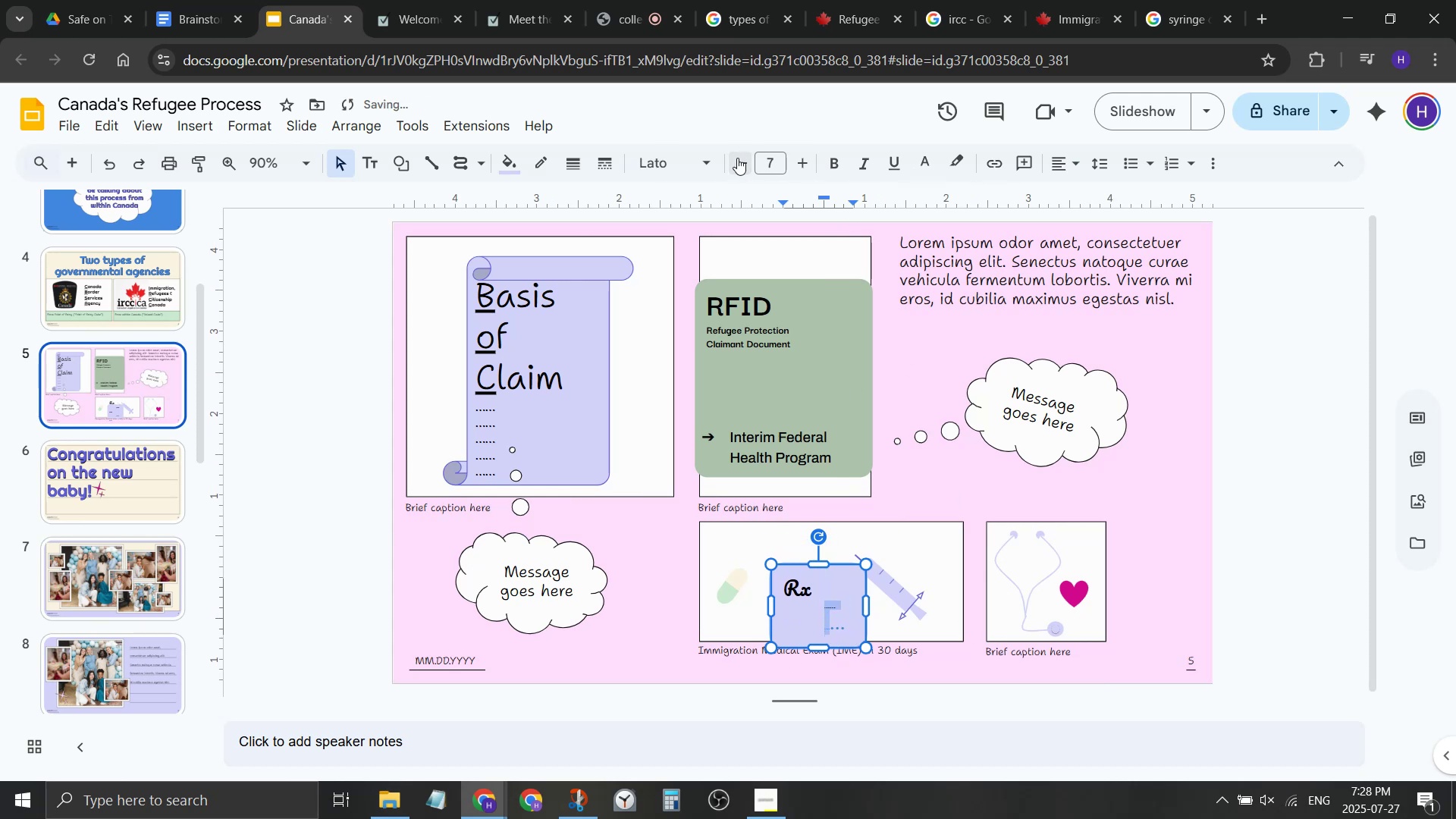 
triple_click([737, 158])
 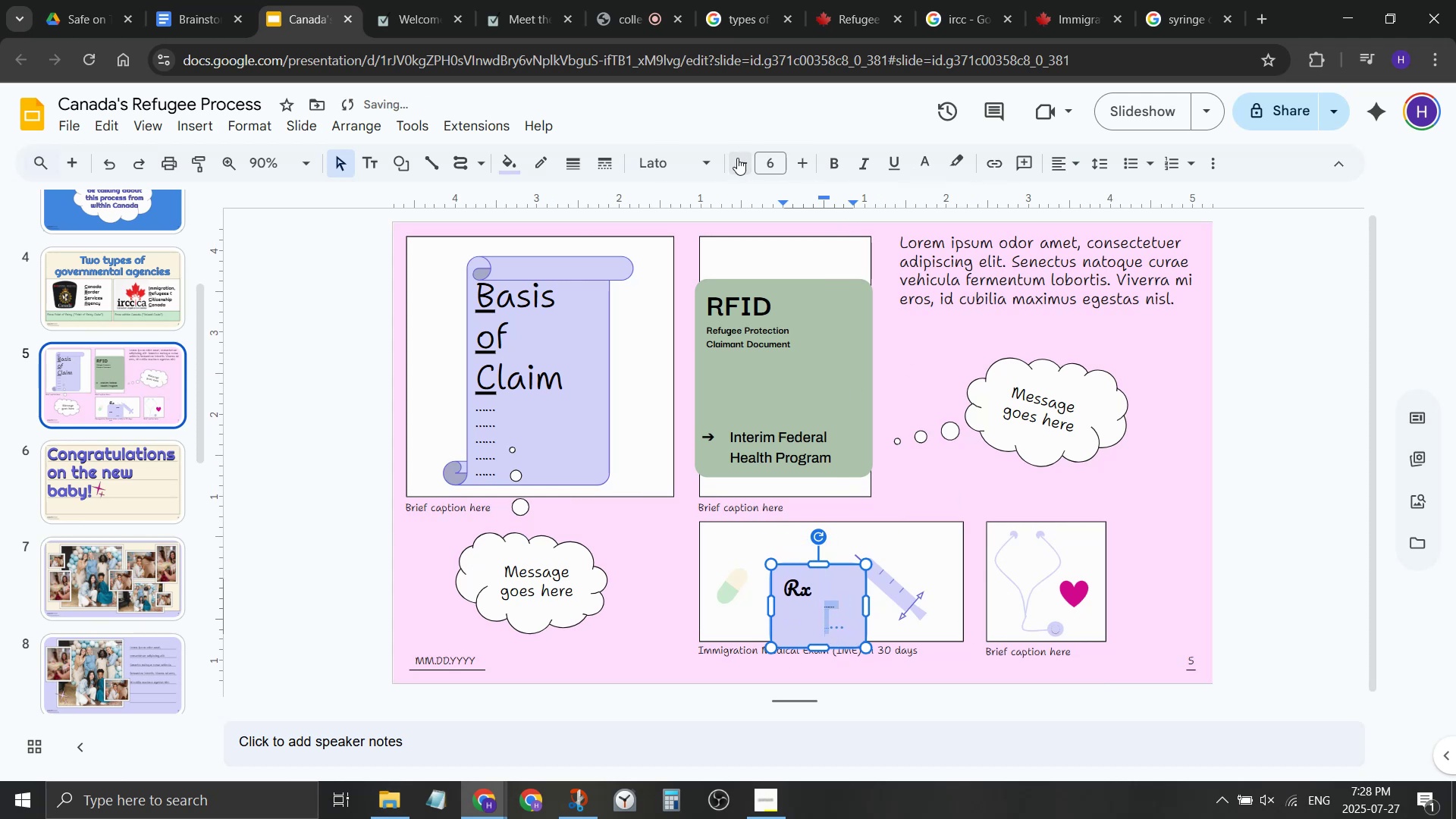 
triple_click([737, 158])
 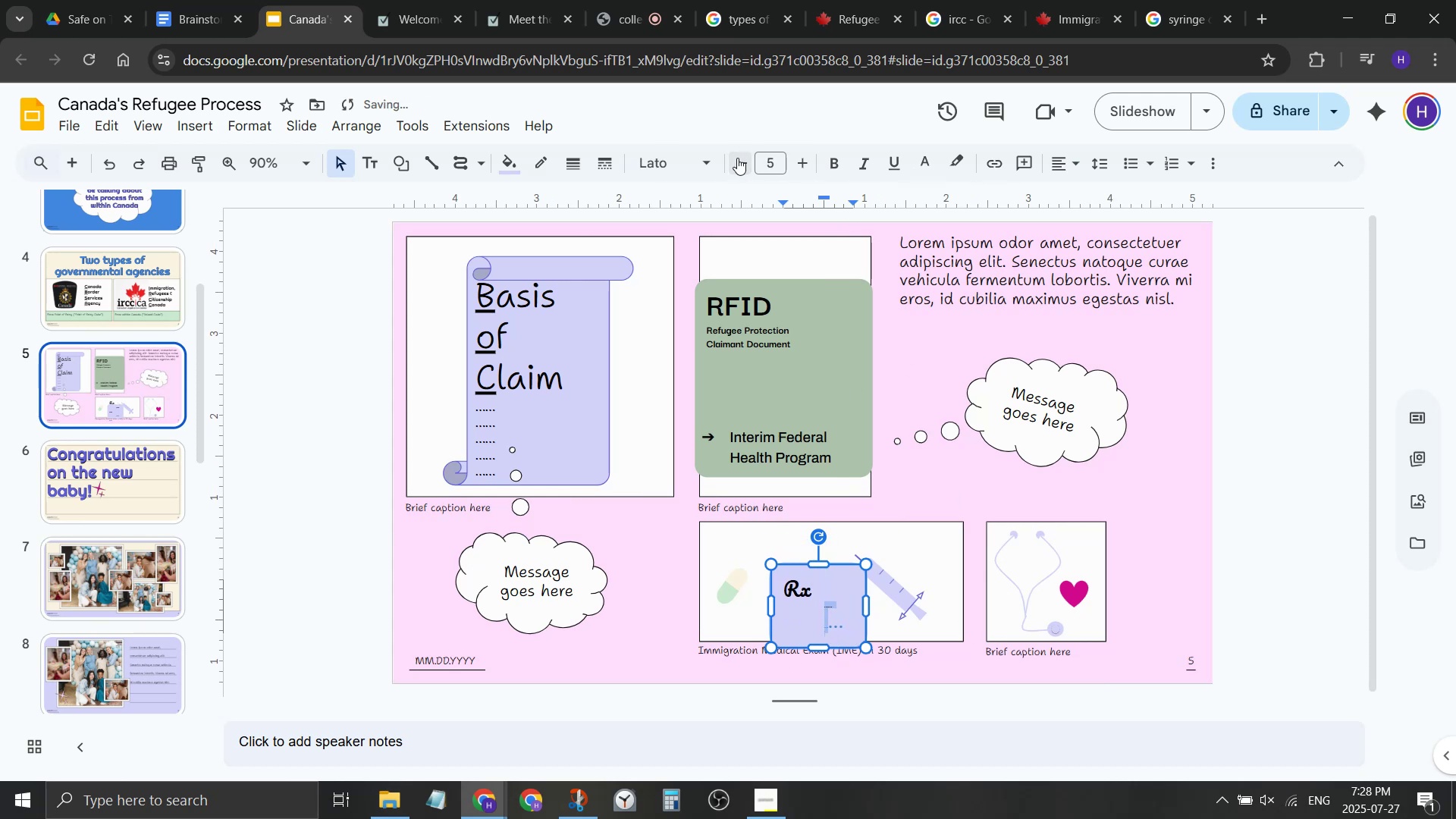 
triple_click([737, 158])
 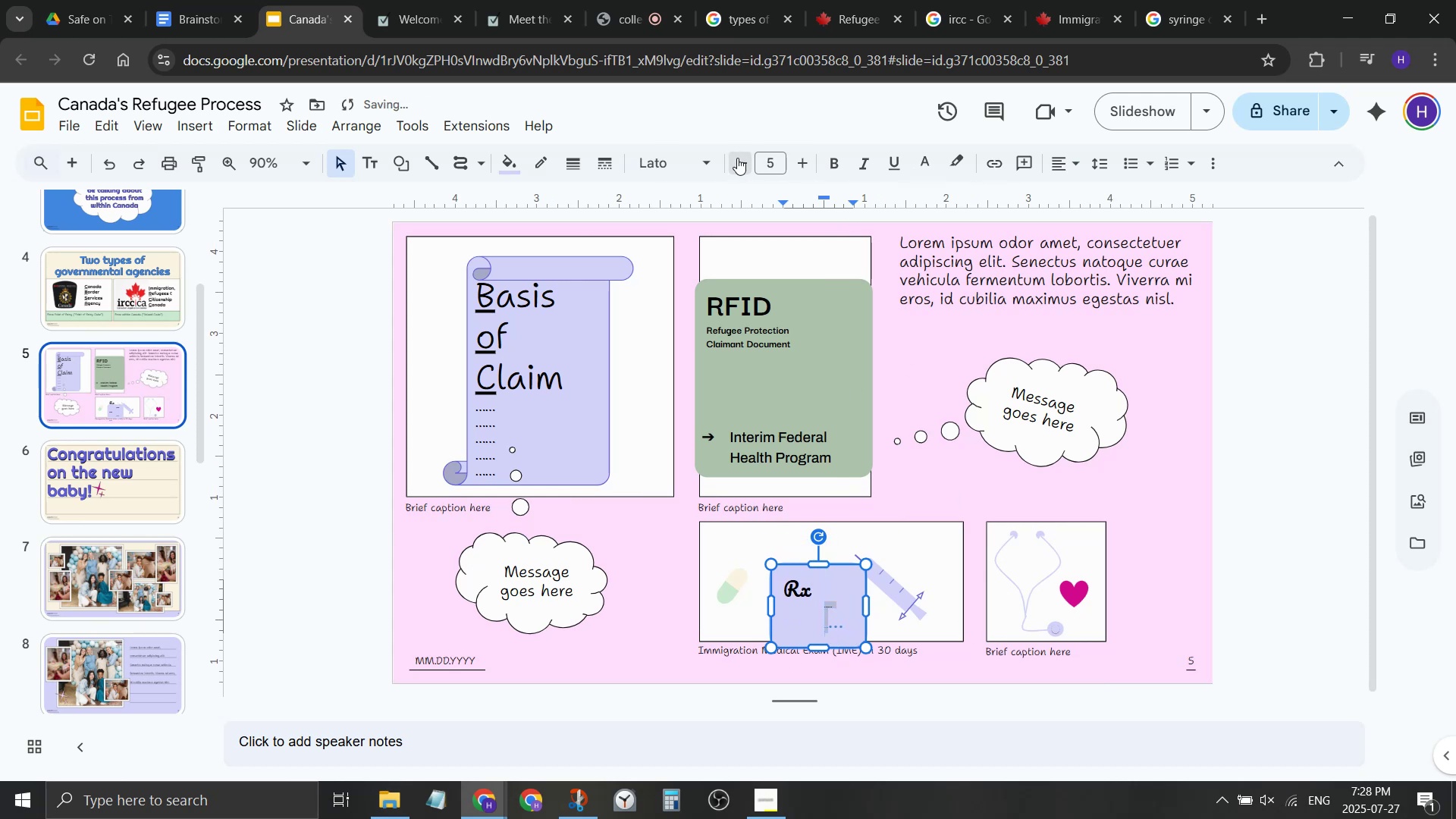 
triple_click([737, 158])
 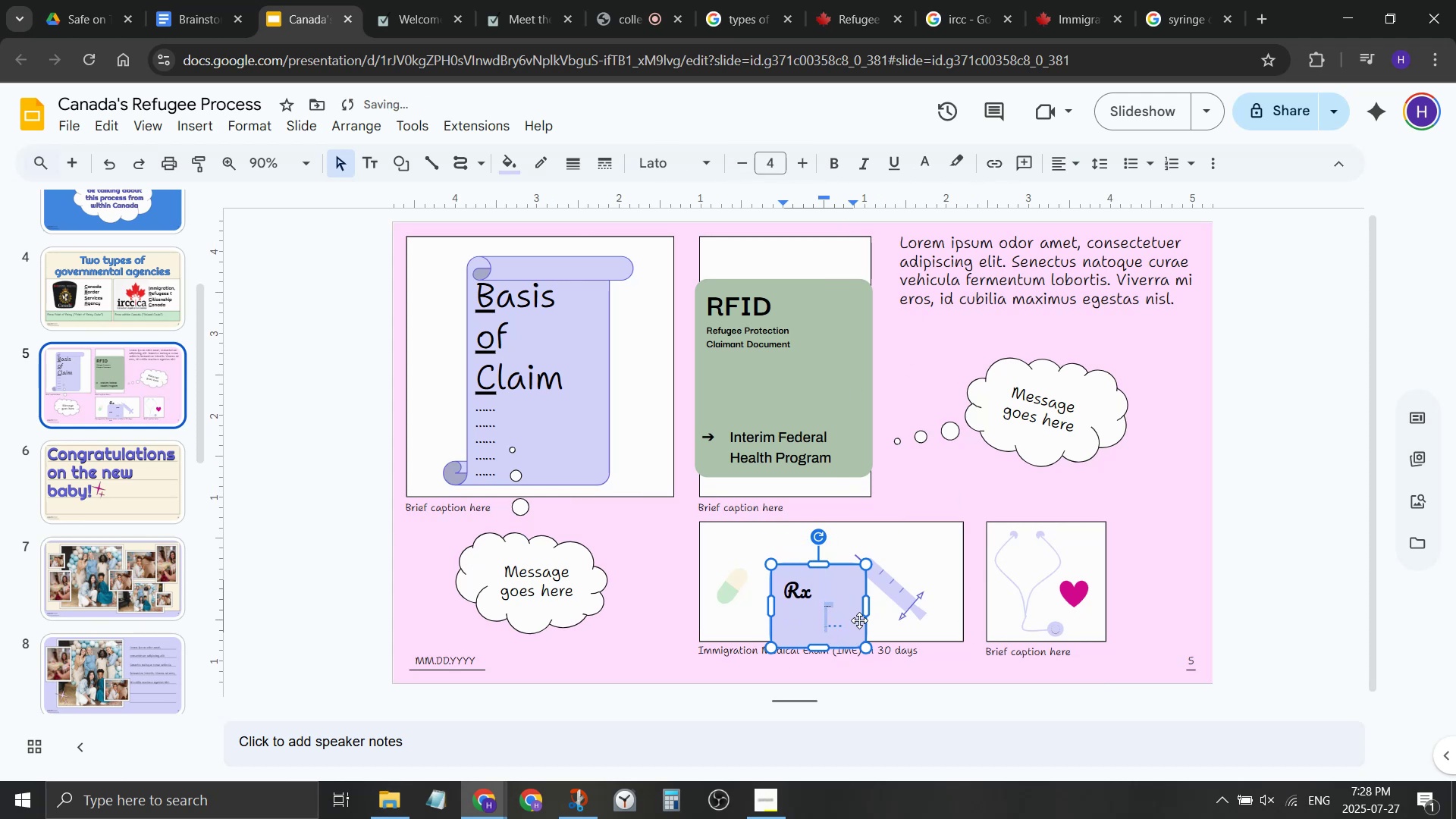 
left_click([859, 619])
 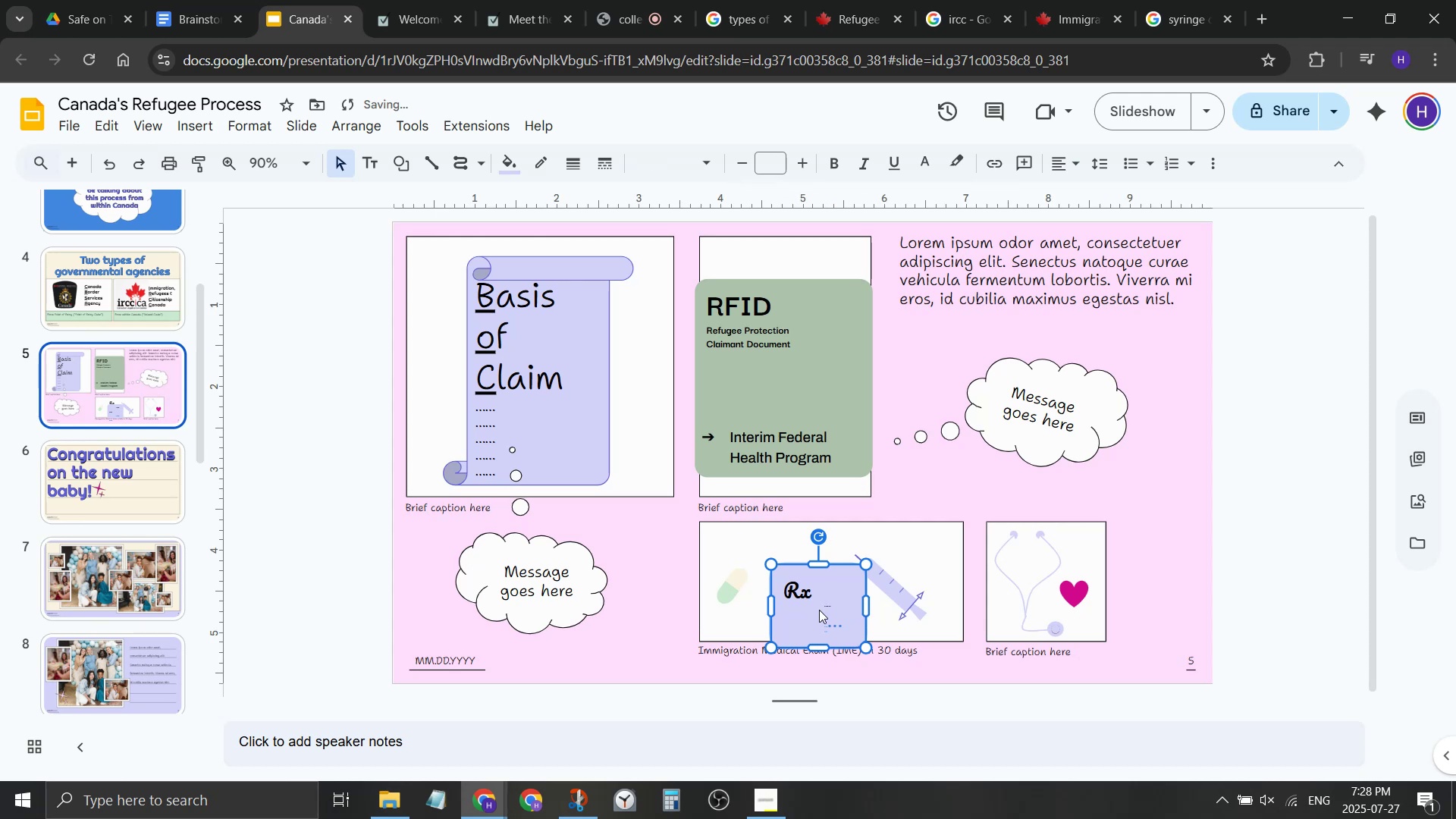 
left_click([819, 610])
 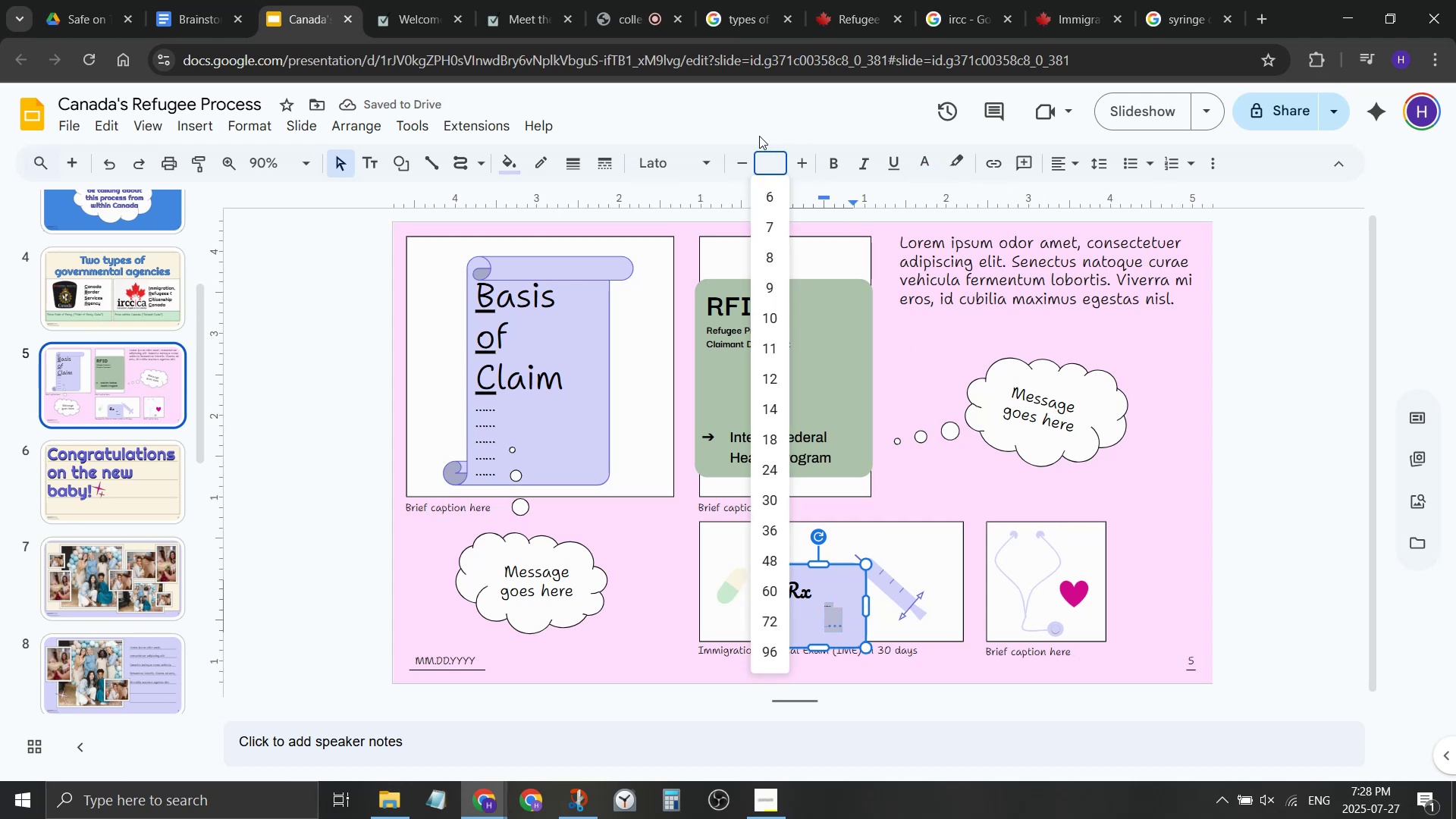 
key(8)
 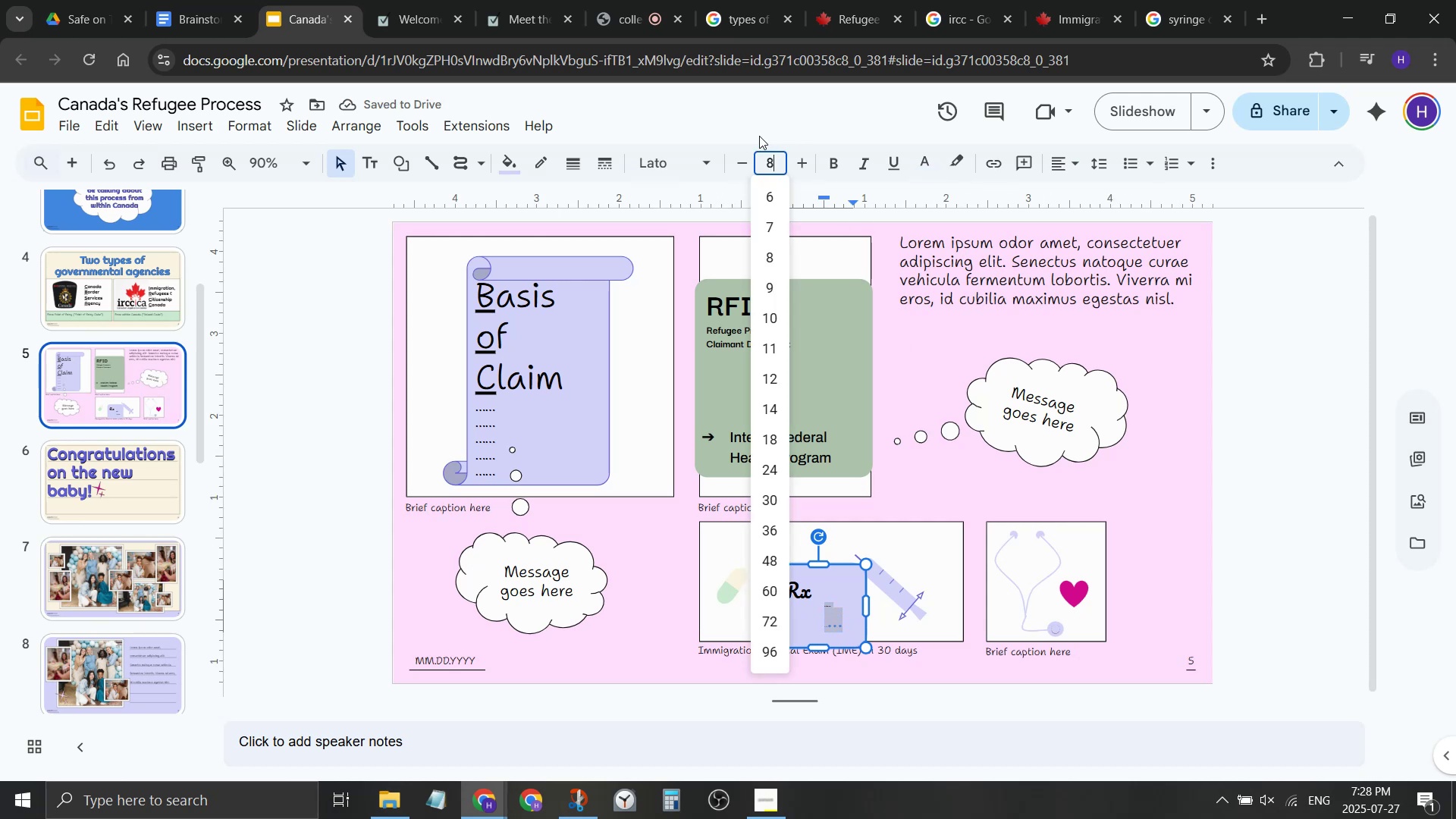 
key(Enter)
 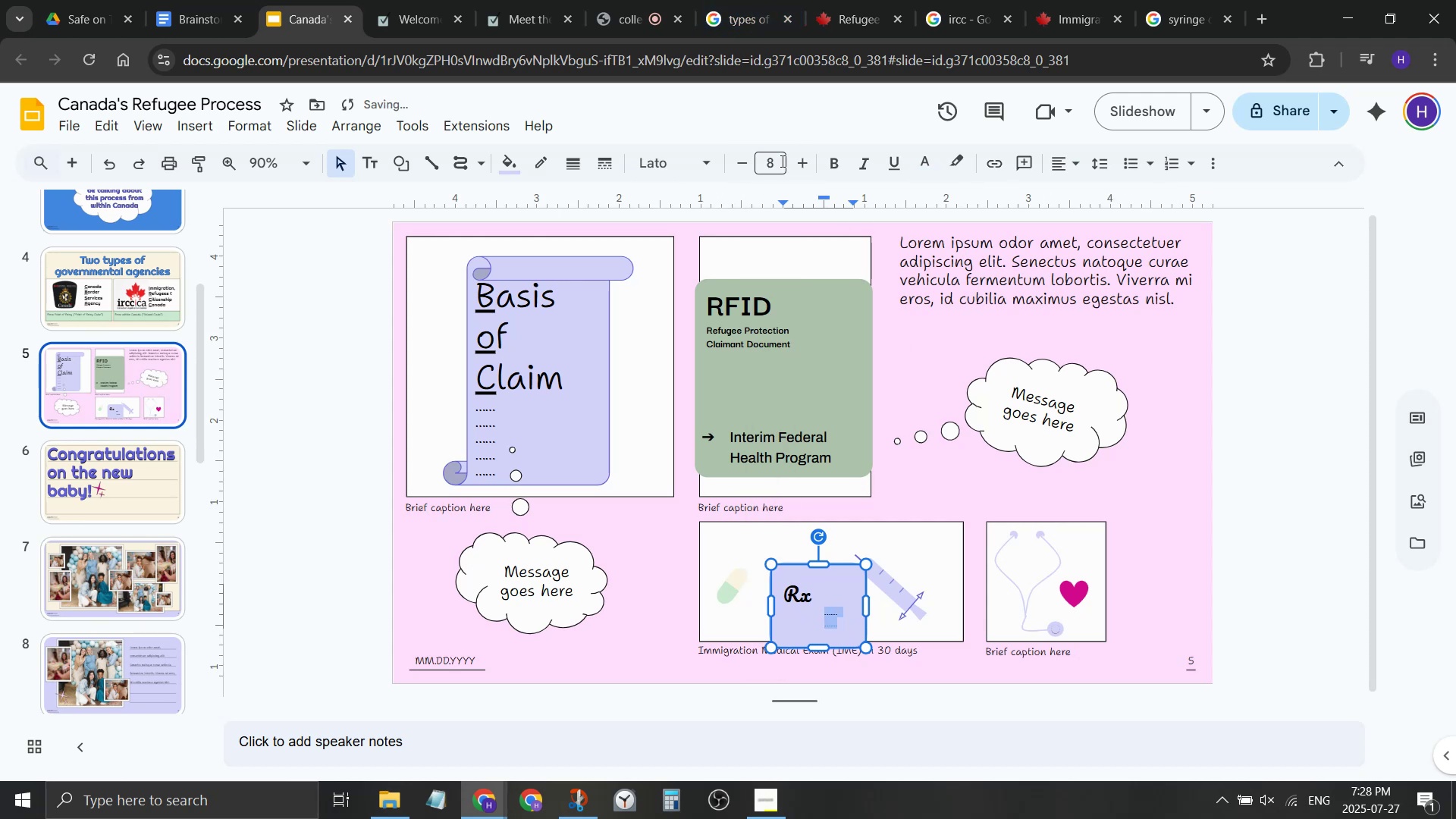 
type(12)
 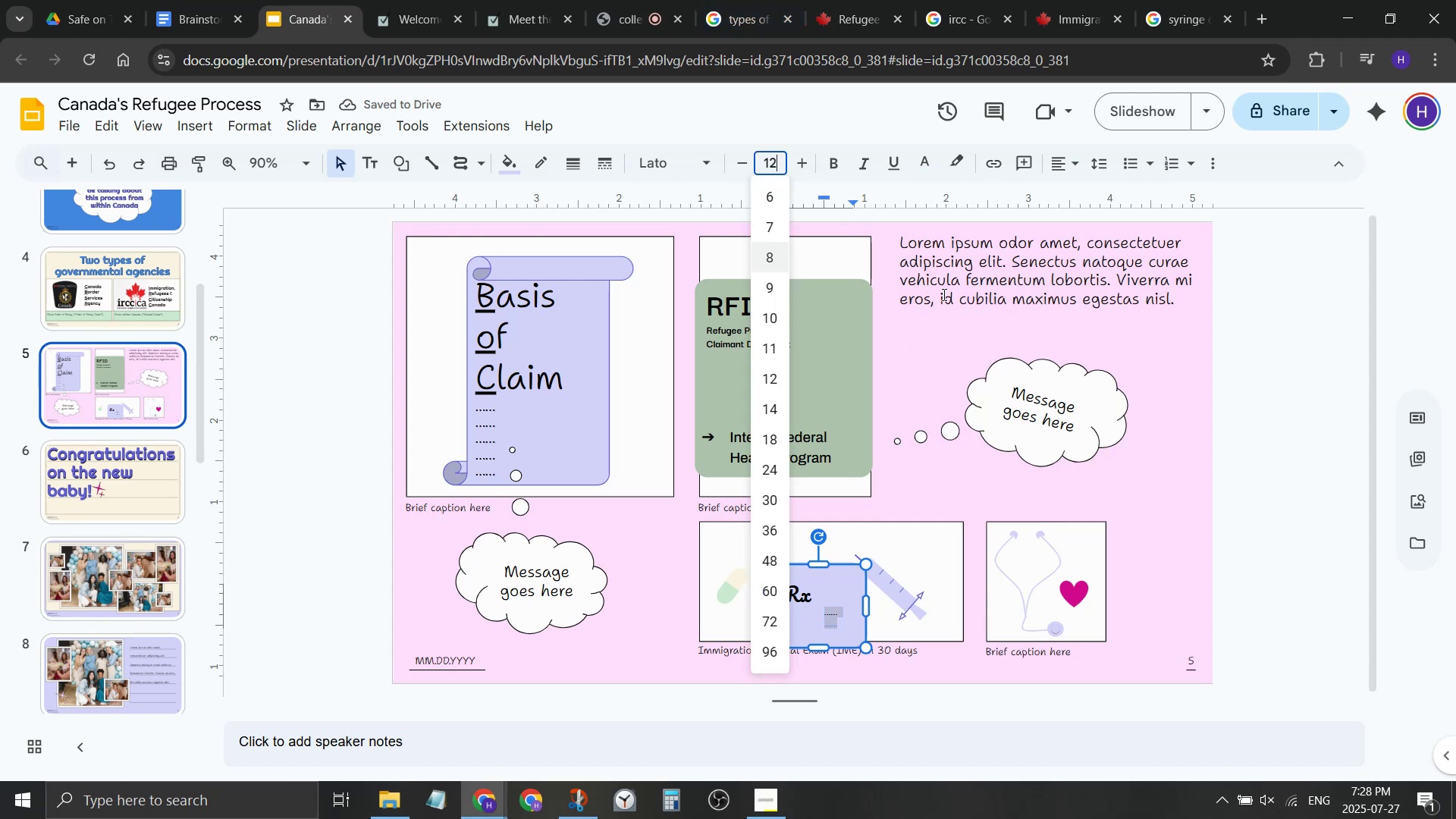 
key(Enter)
 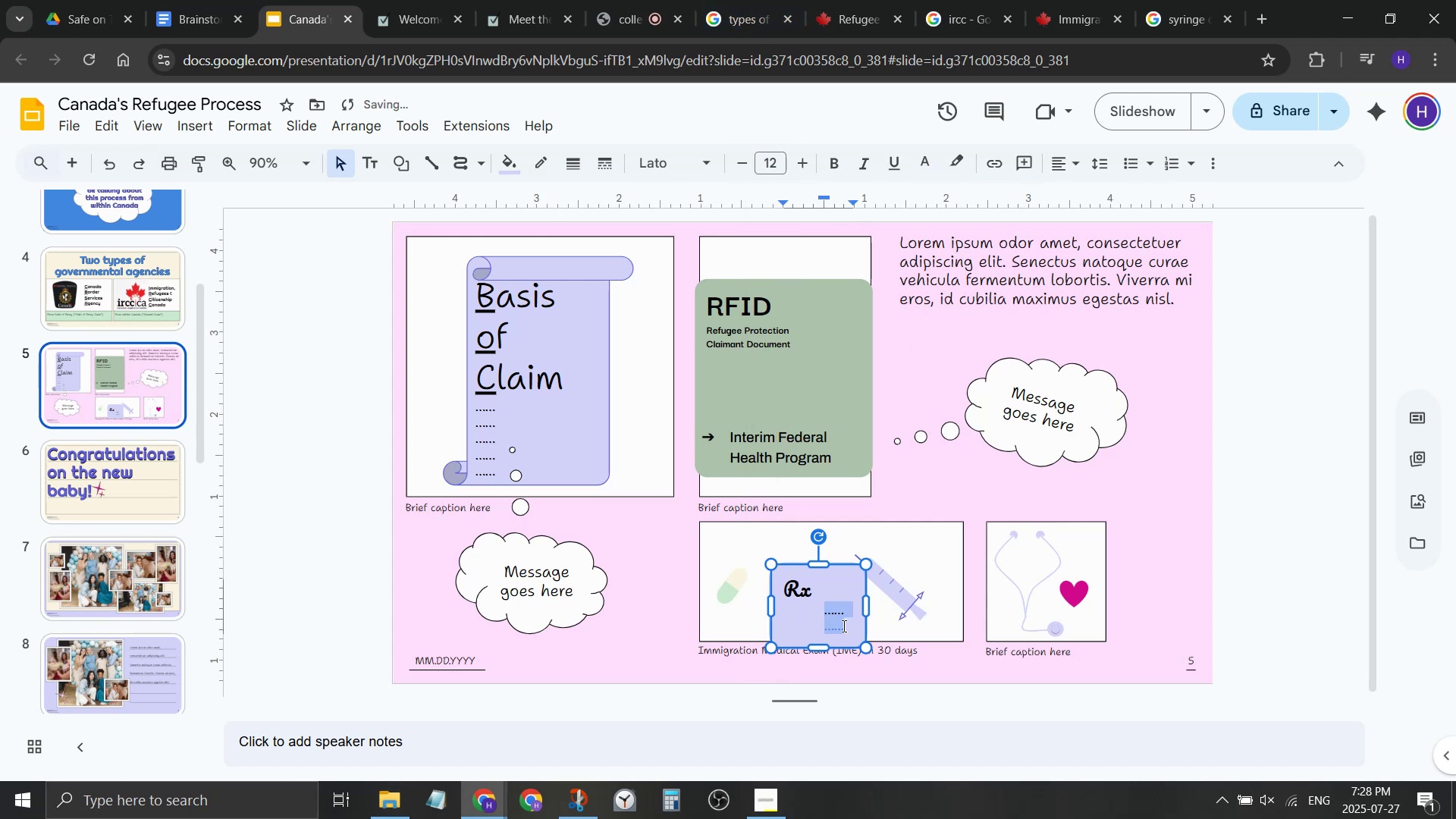 
left_click([836, 630])
 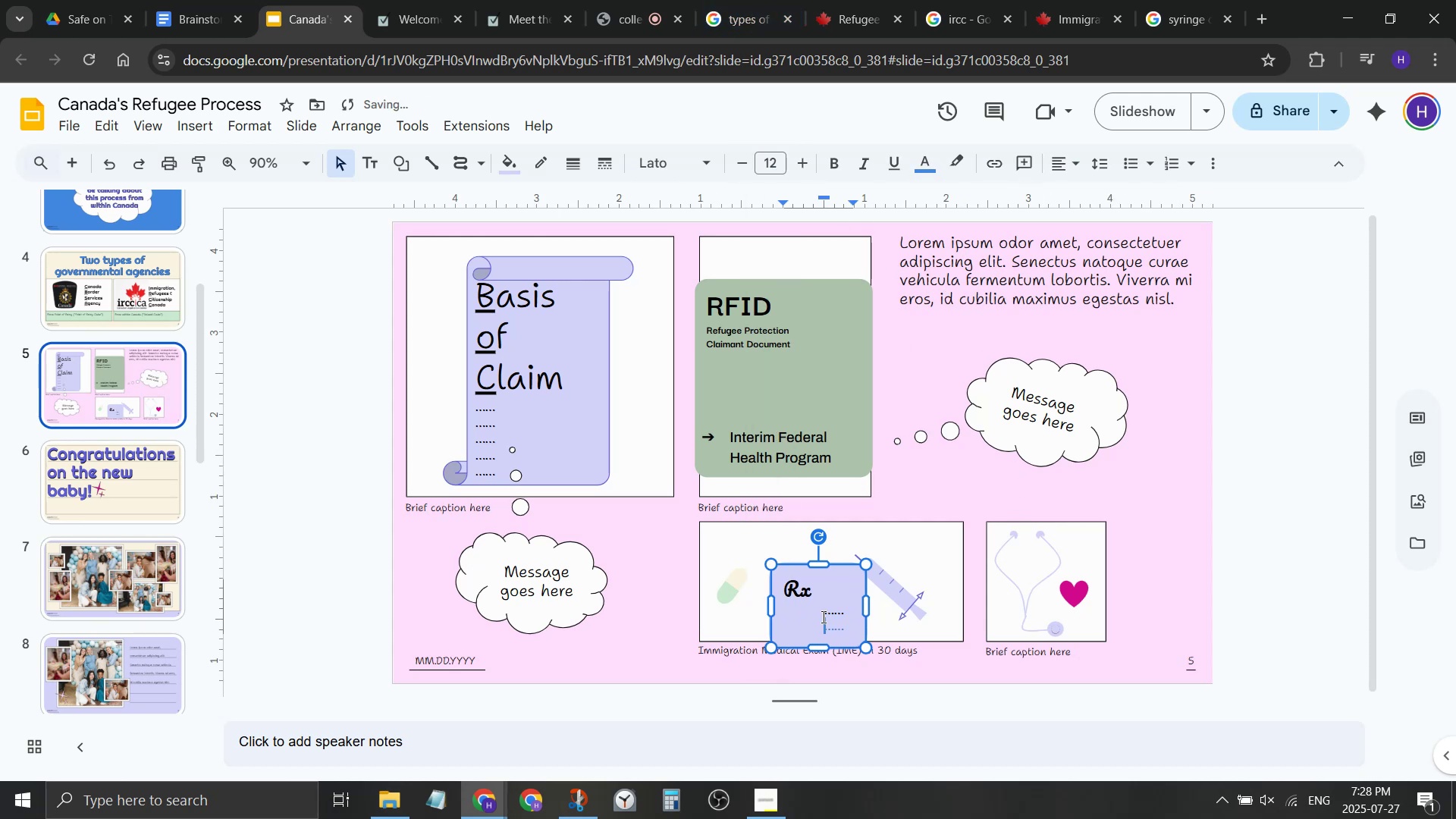 
left_click([822, 617])
 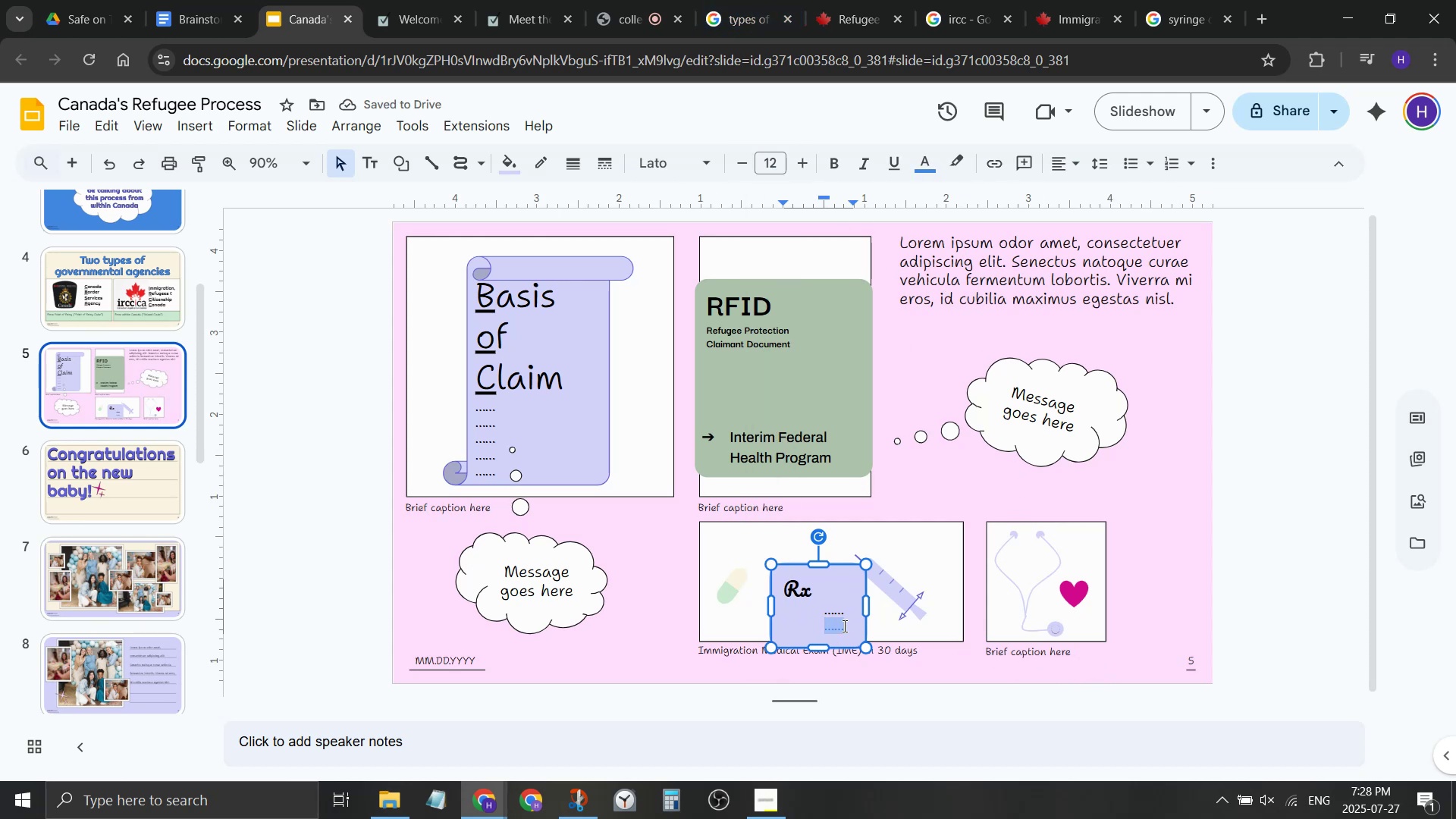 
key(Backspace)
 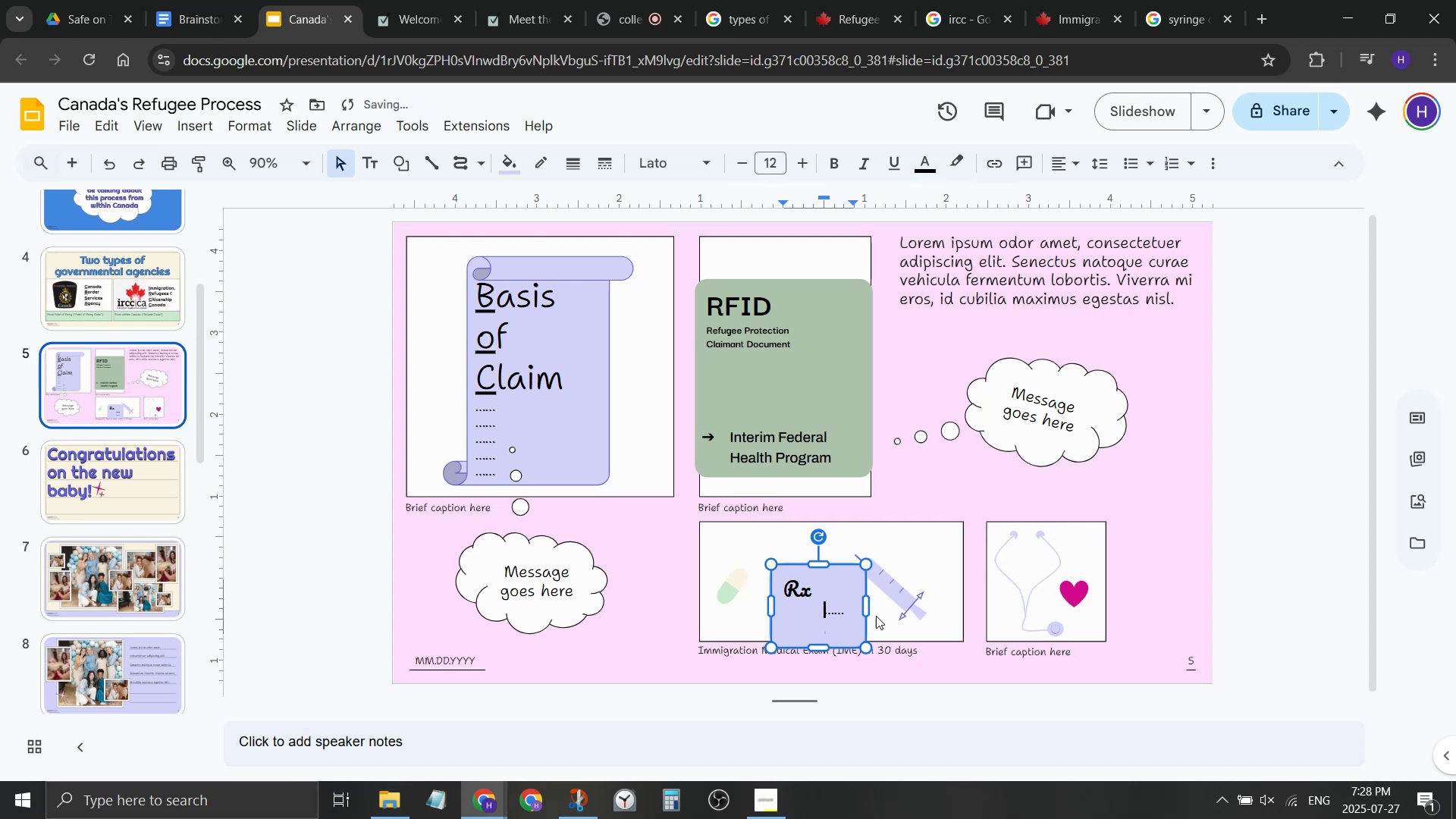 
key(Backspace)
 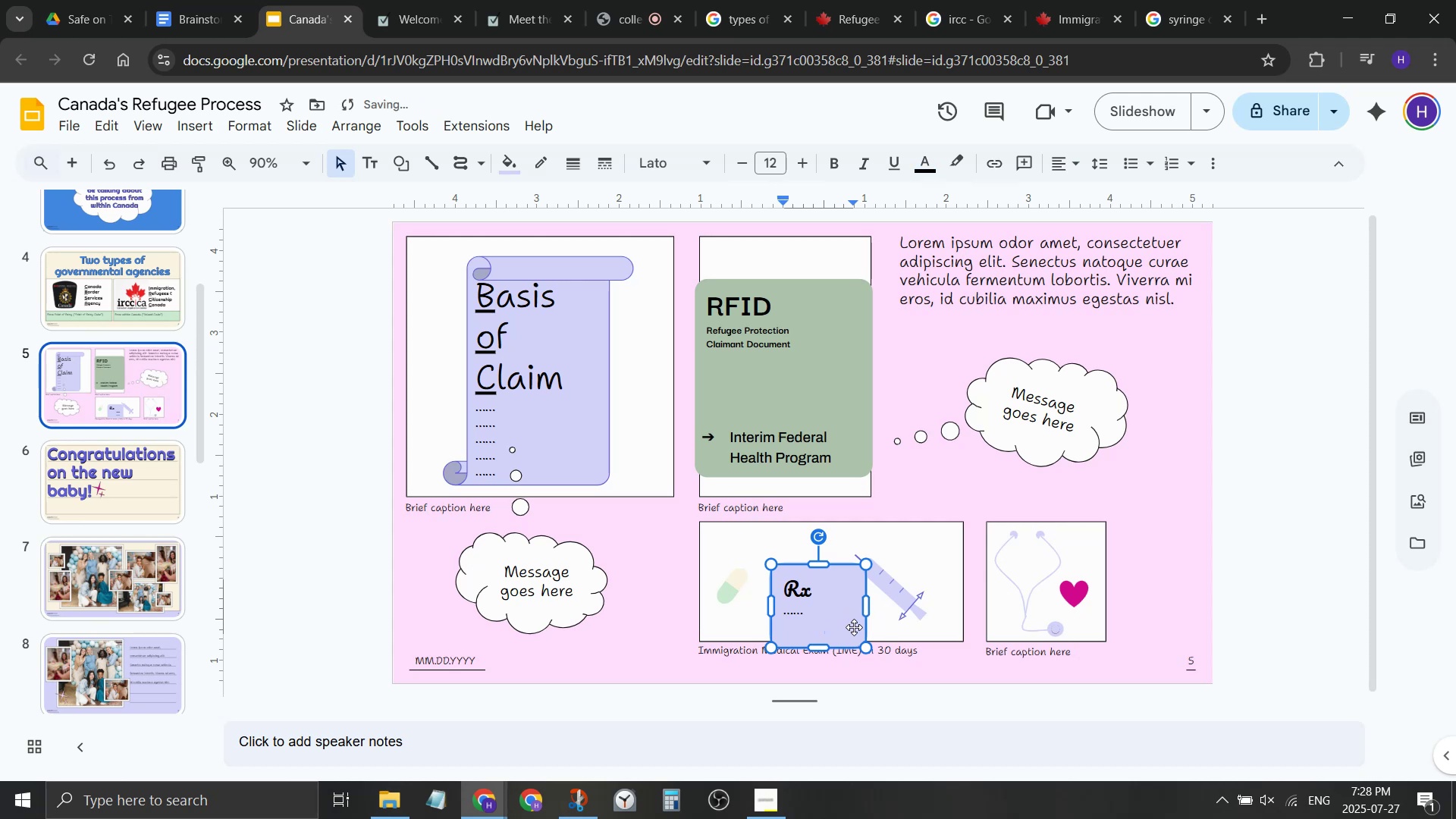 
key(Tab)
 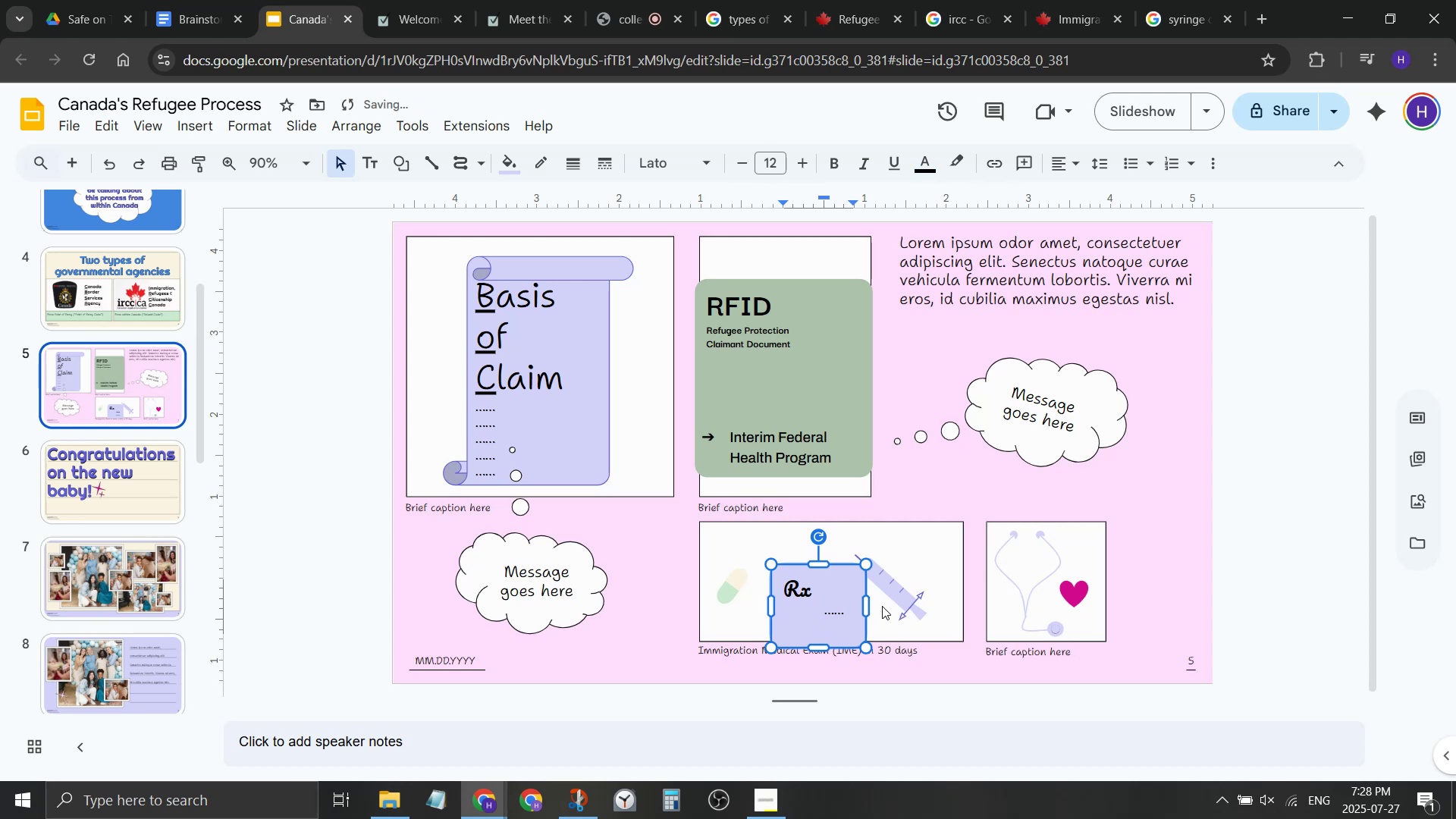 
key(Backspace)
 